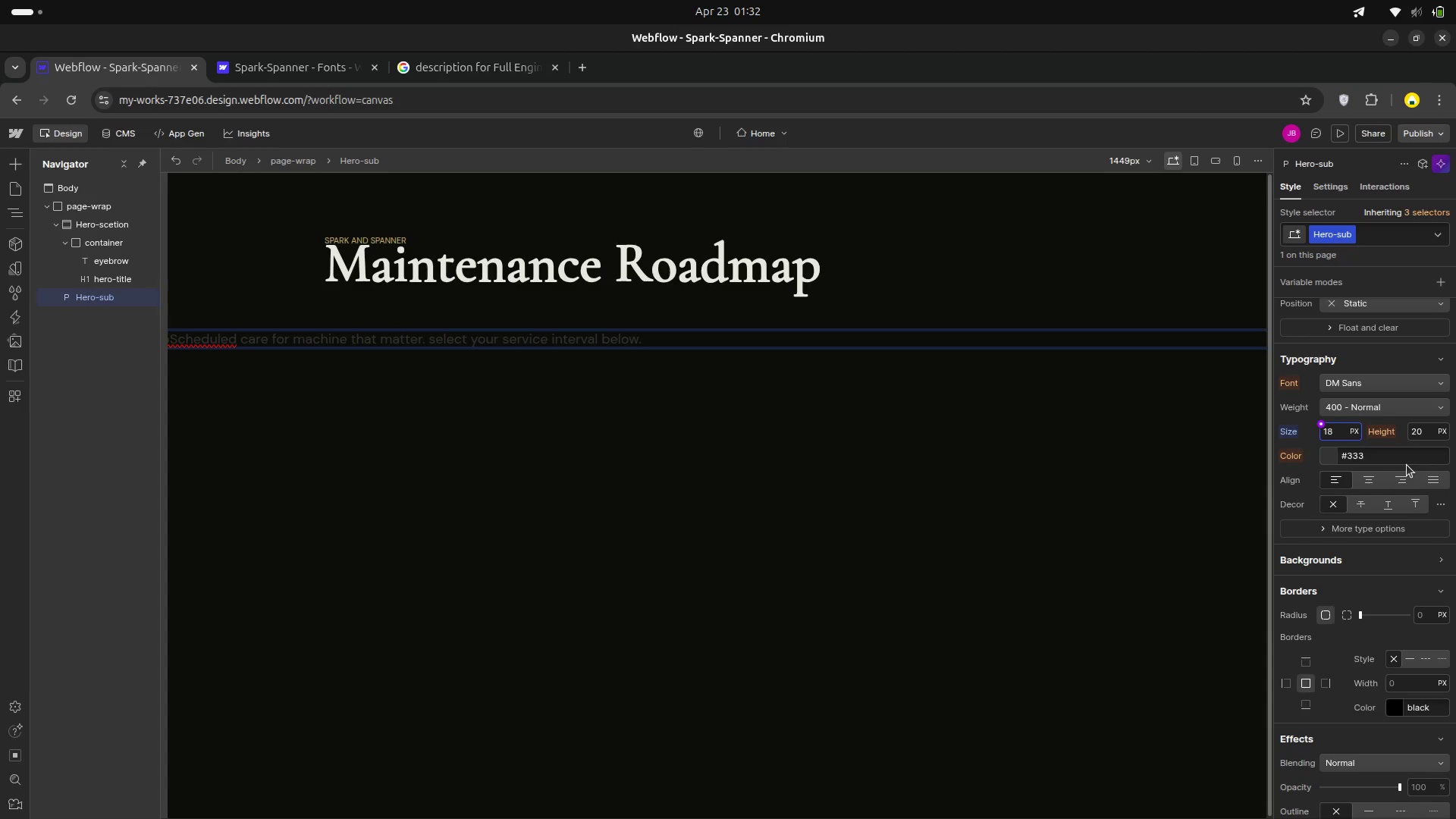 
wait(14.22)
 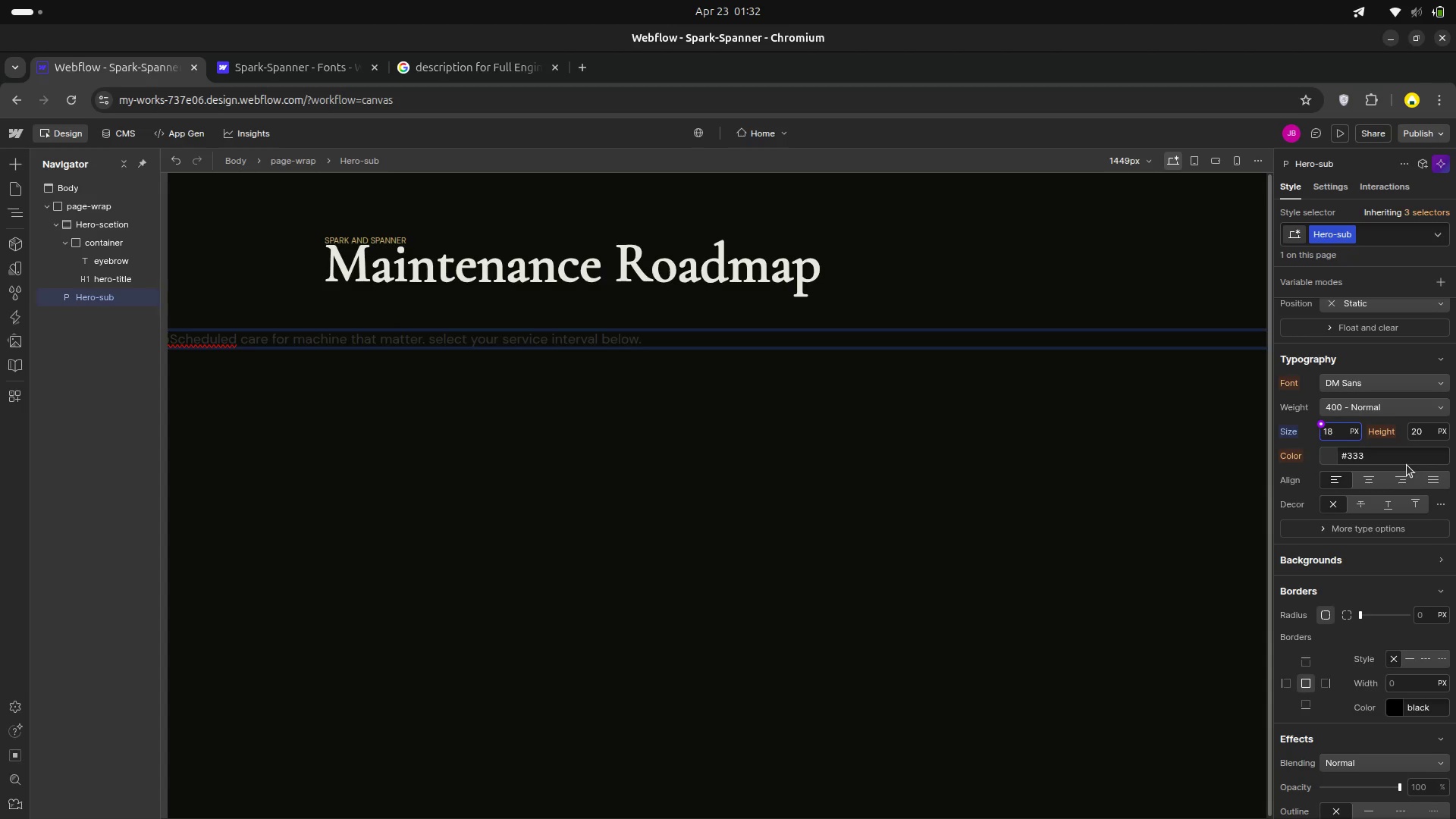 
left_click([1367, 455])
 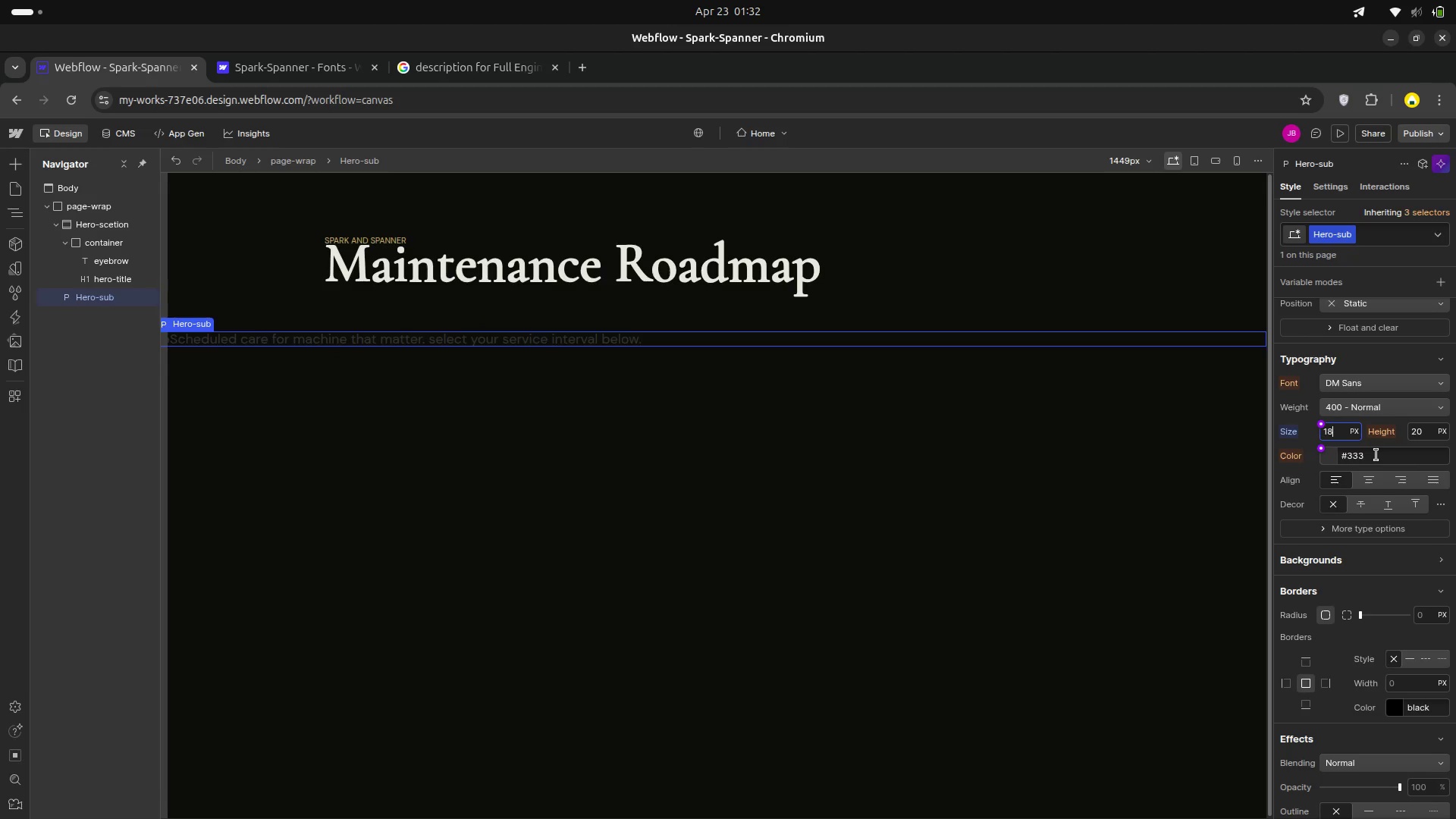 
left_click([1377, 456])
 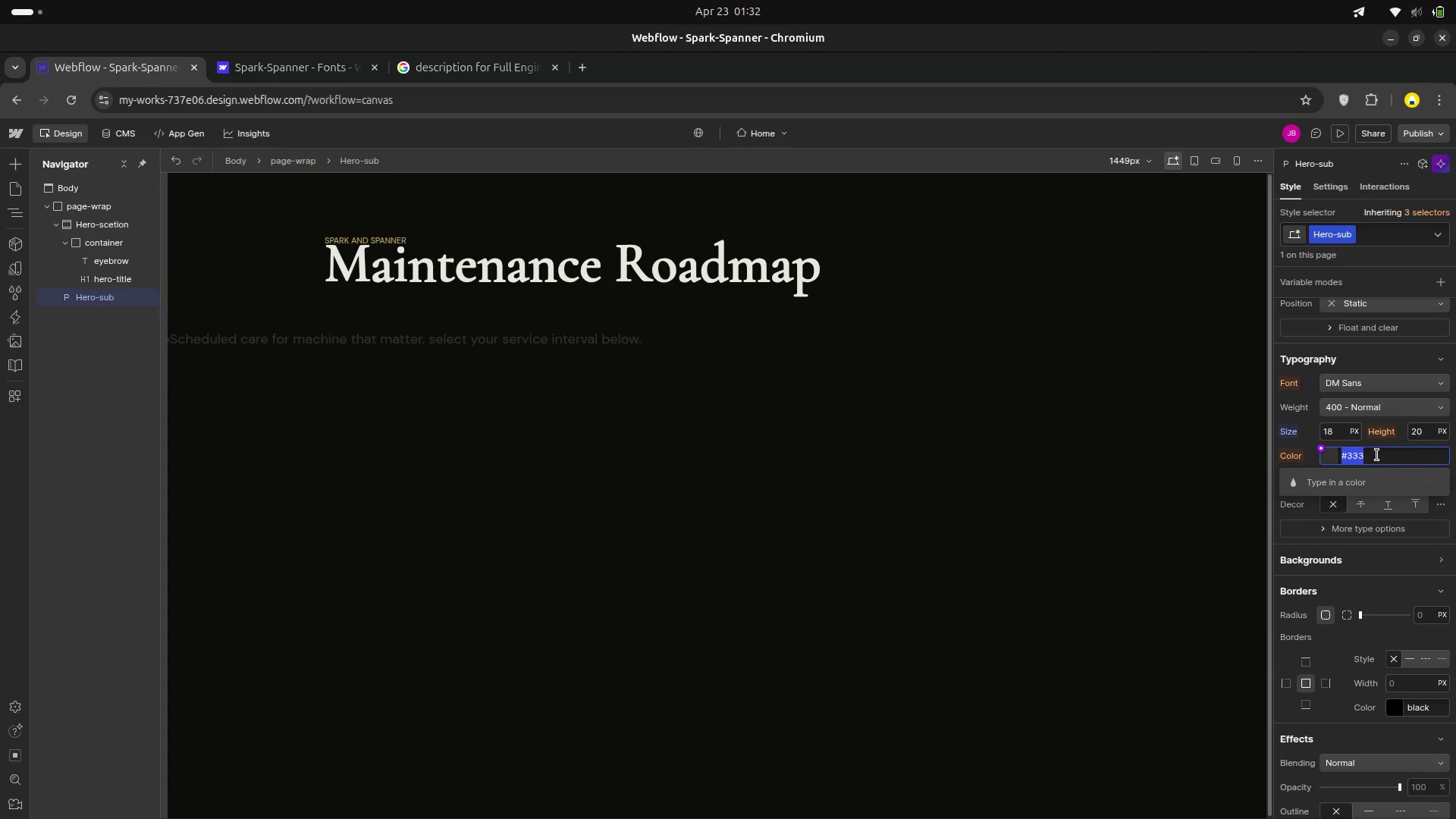 
left_click([1376, 455])
 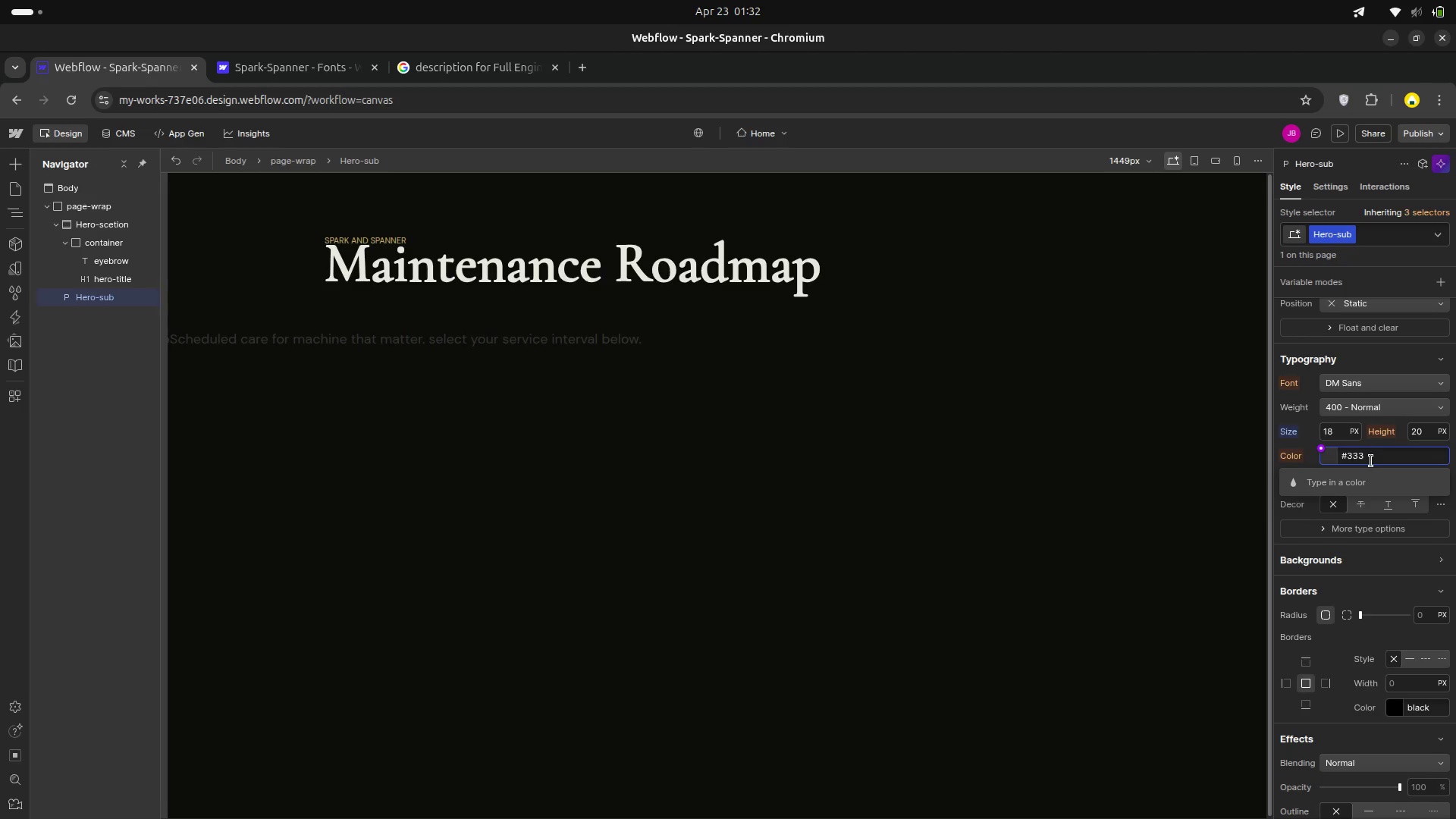 
key(Backspace)
key(Backspace)
key(Backspace)
type(7A786E)
 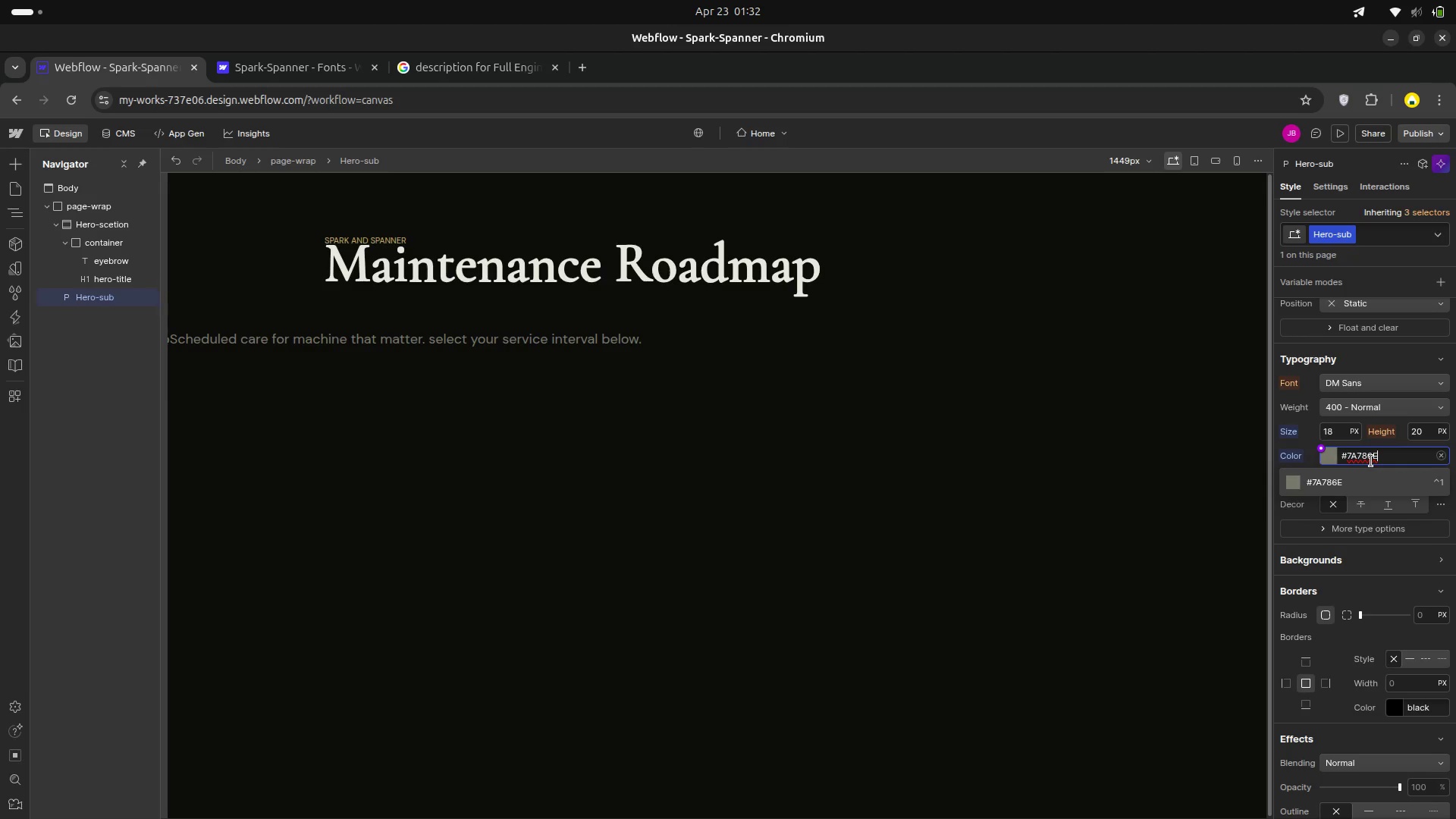 
key(Enter)
 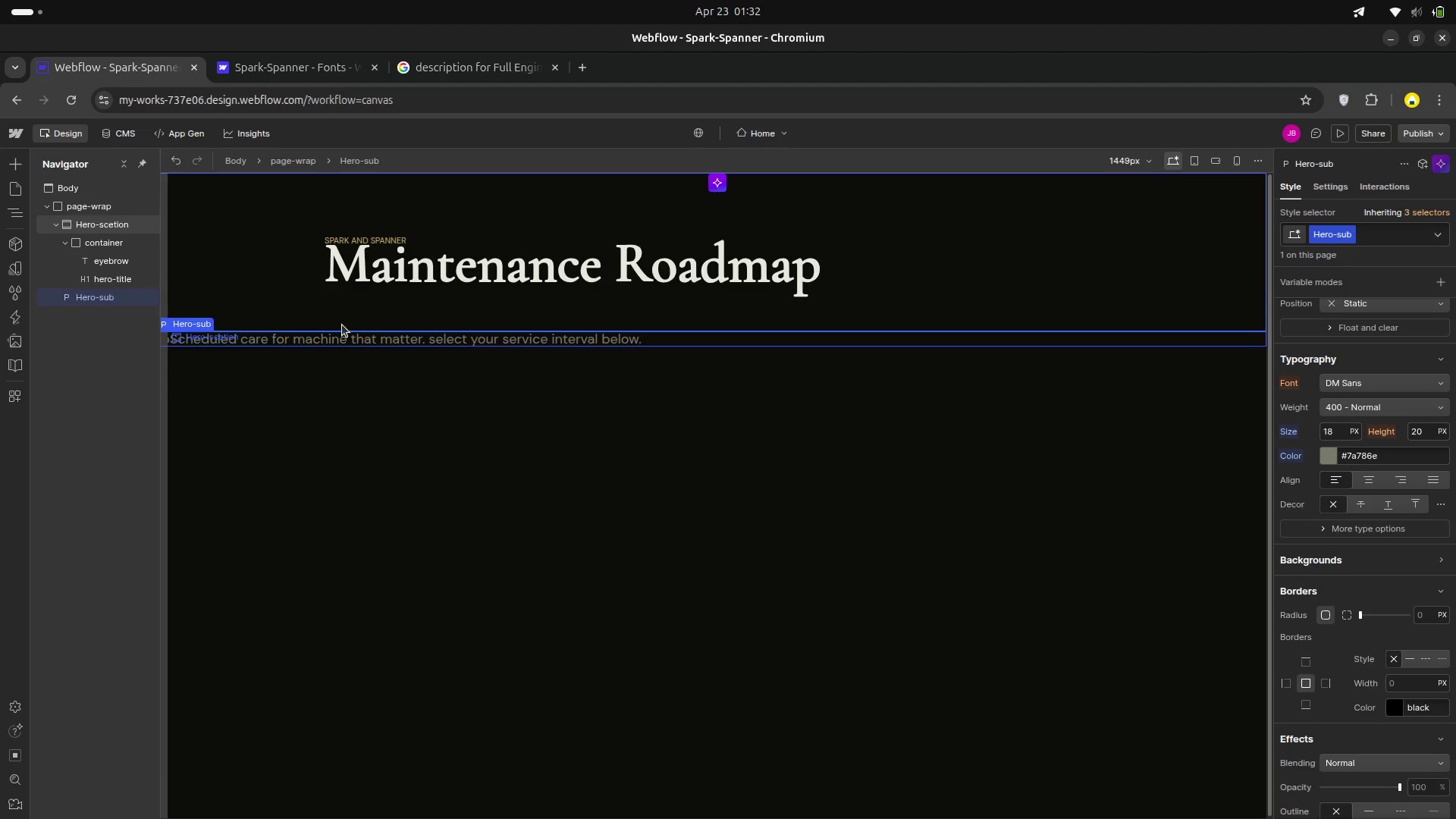 
left_click([265, 339])
 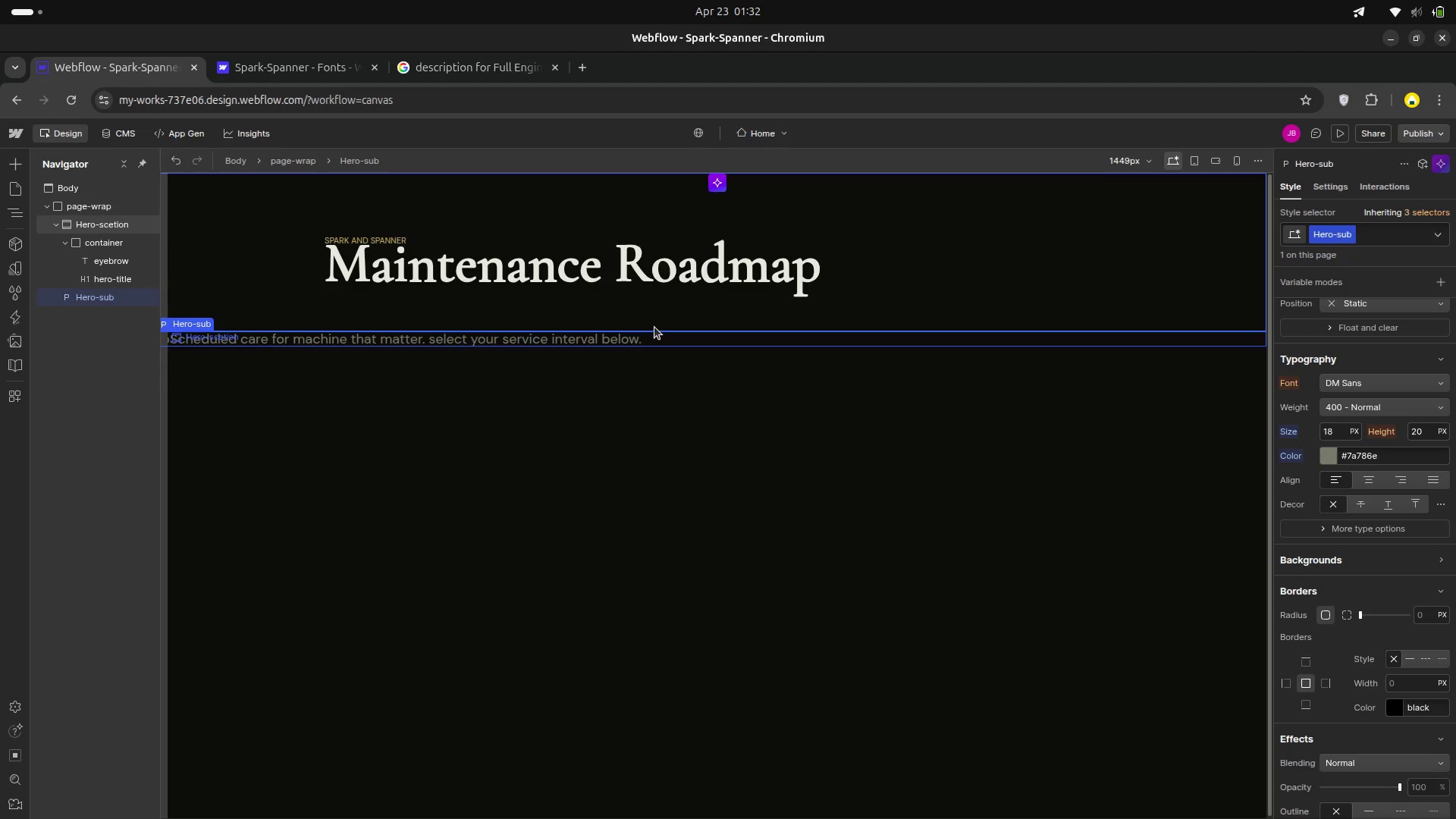 
left_click([656, 343])
 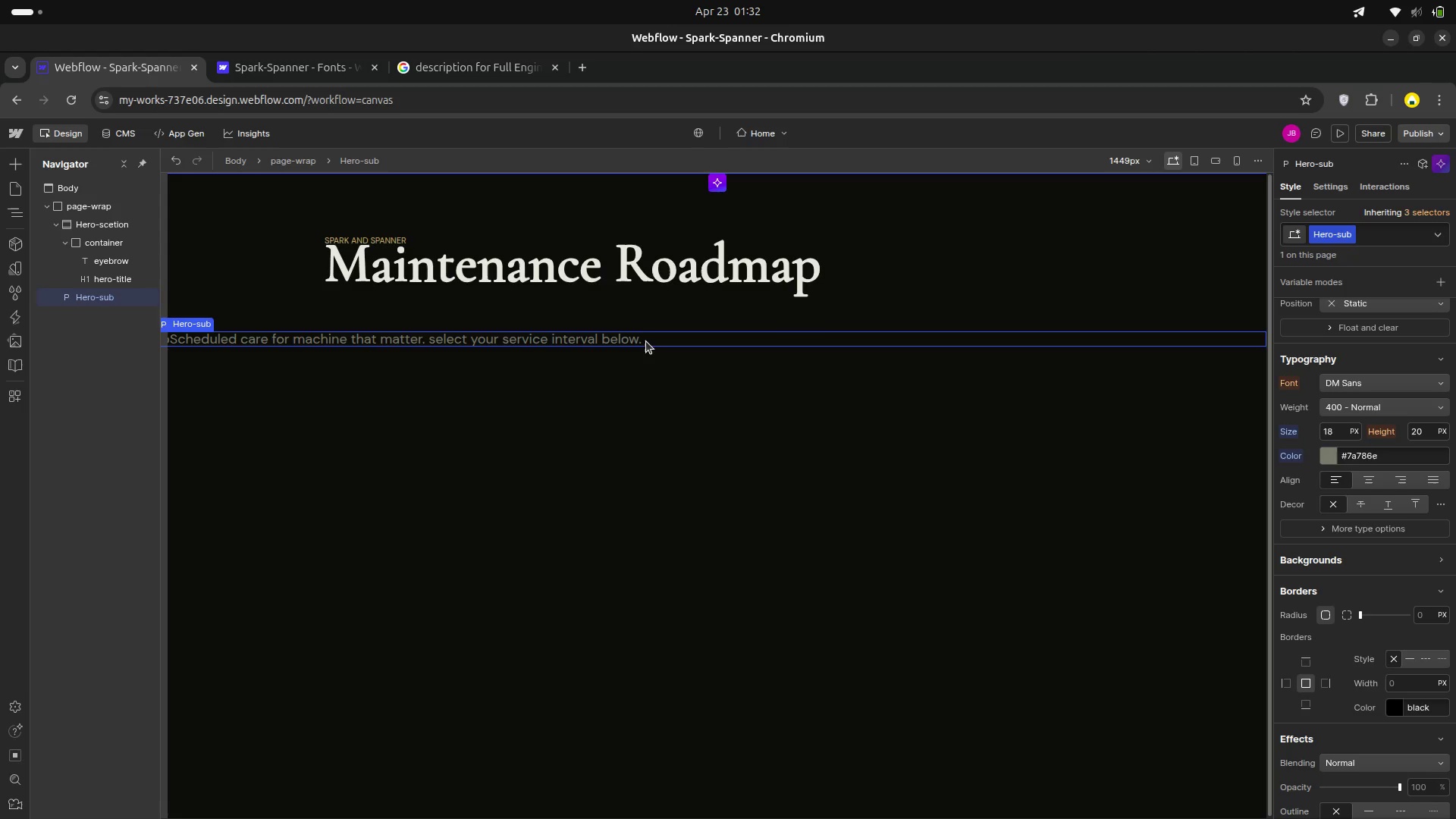 
left_click([646, 341])
 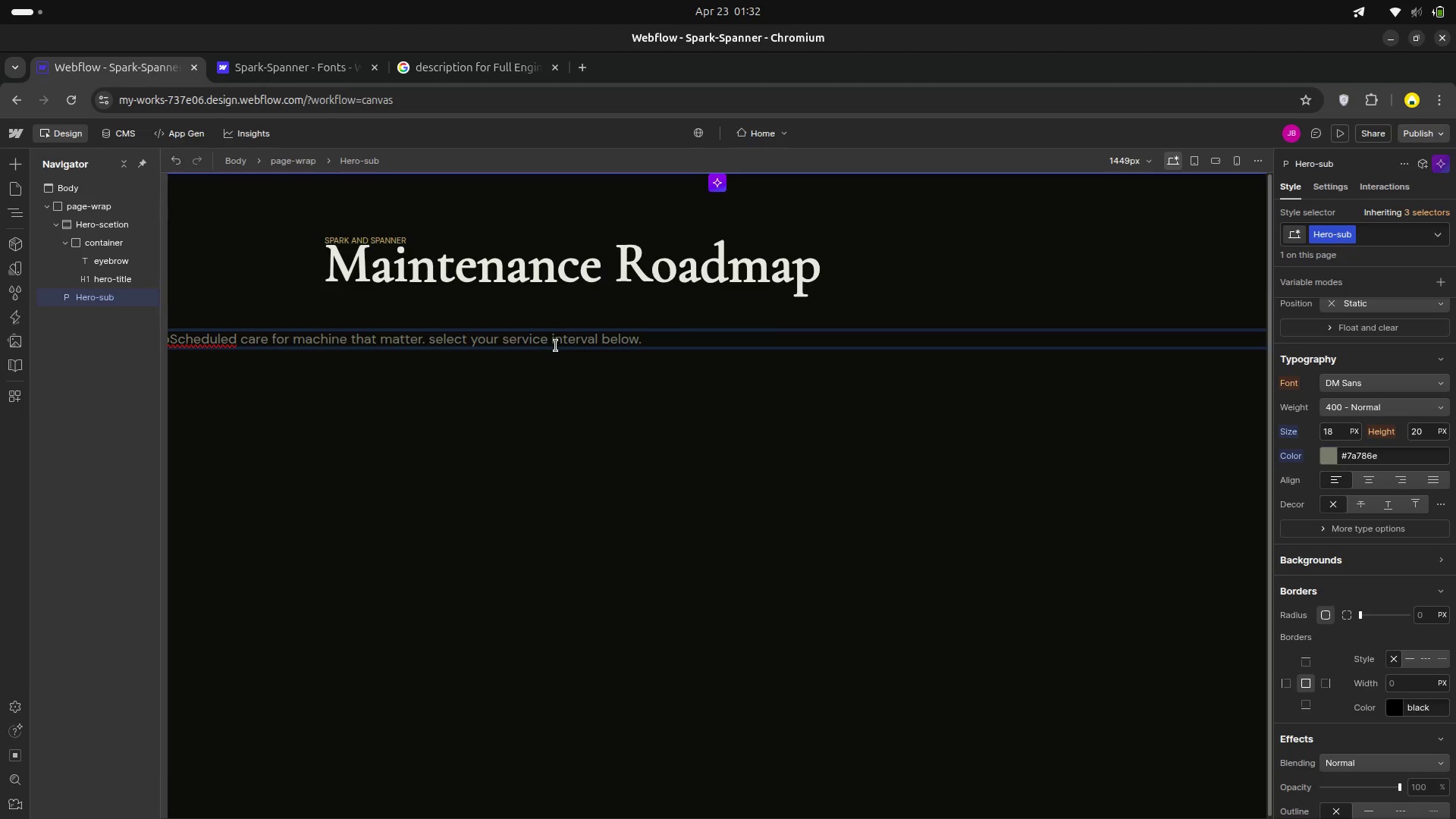 
hold_key(key=ArrowLeft, duration=1.51)
 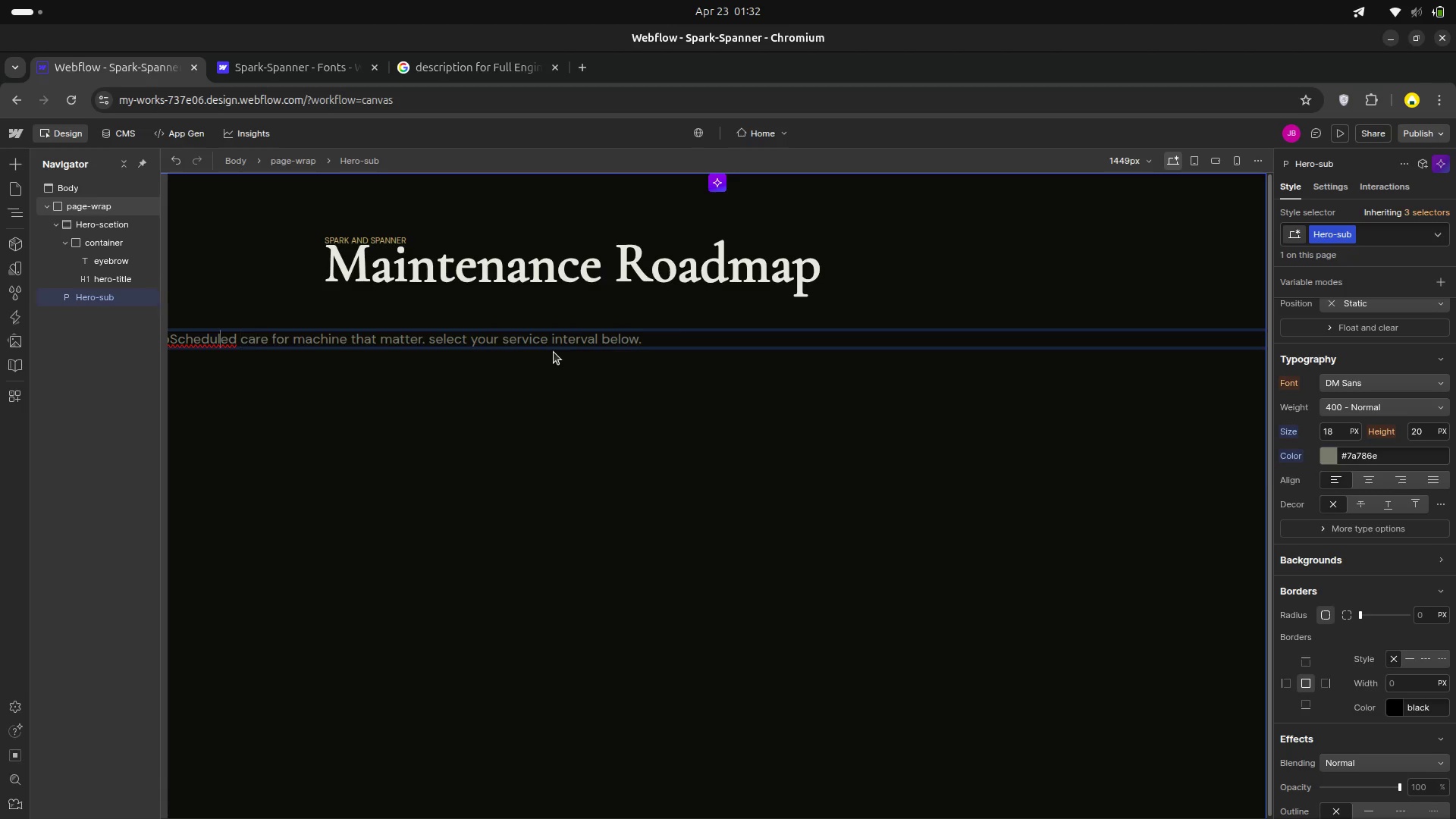 
hold_key(key=ArrowLeft, duration=0.78)
 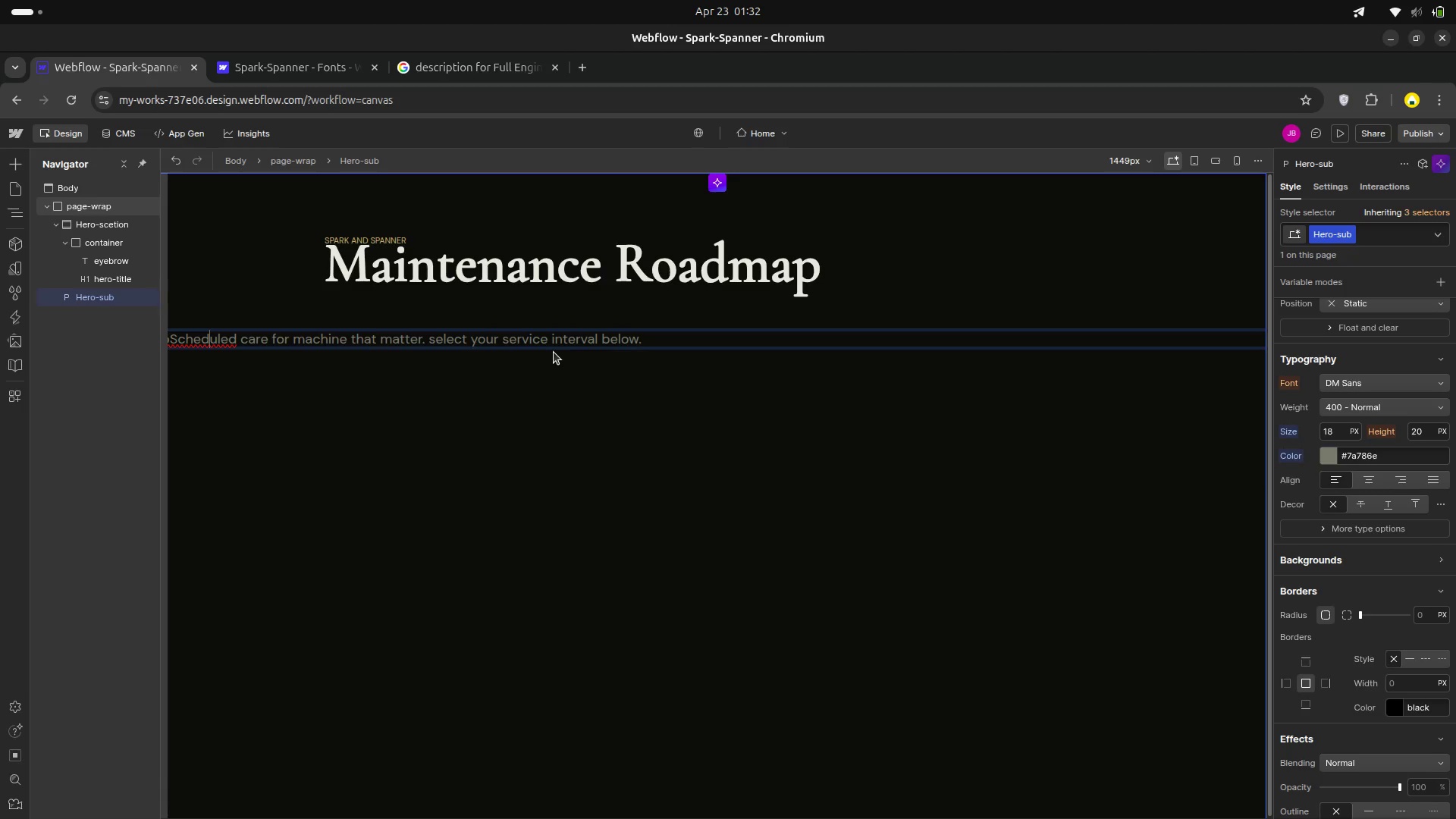 
key(ArrowLeft)
 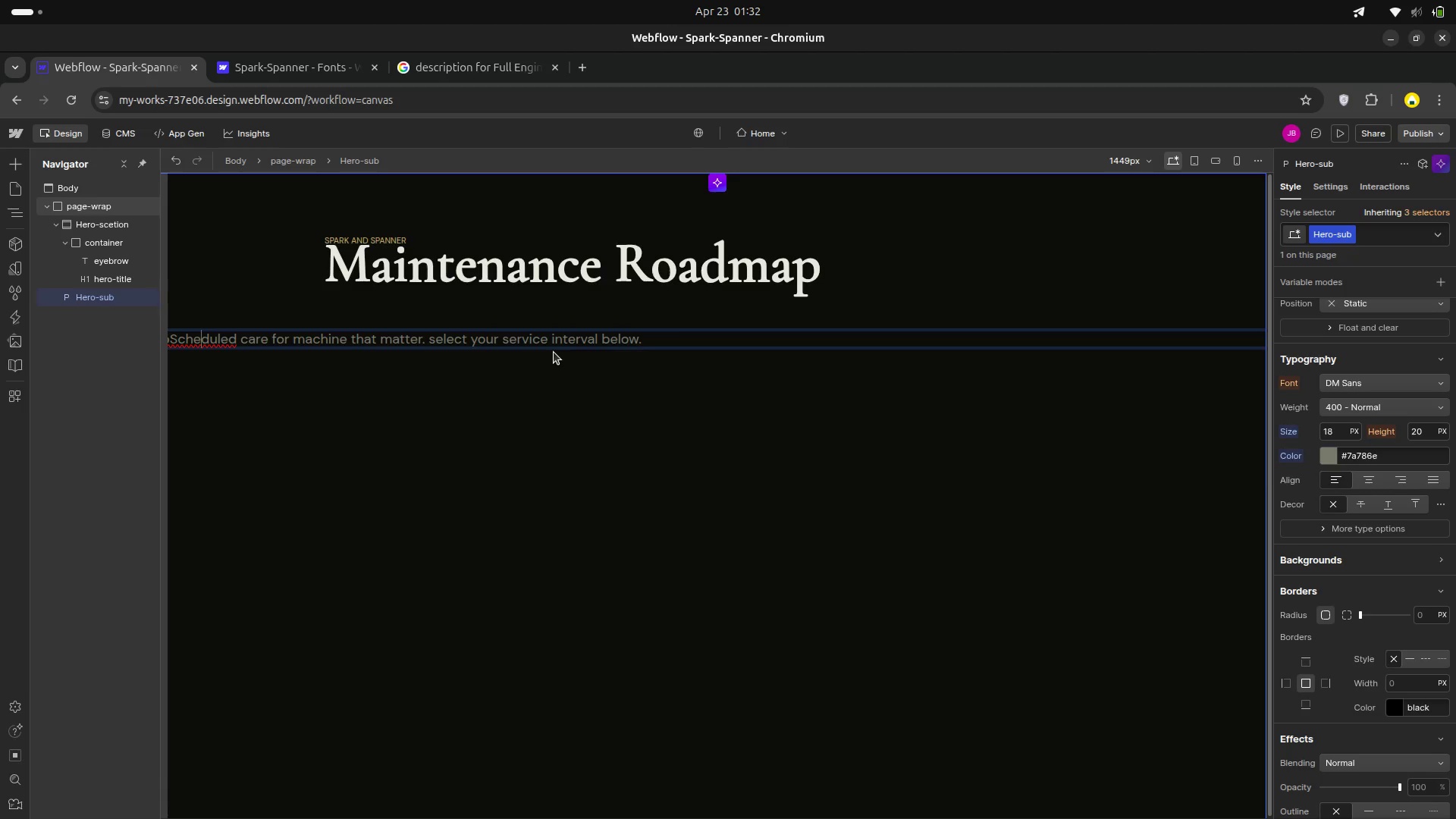 
hold_key(key=ArrowLeft, duration=0.72)
 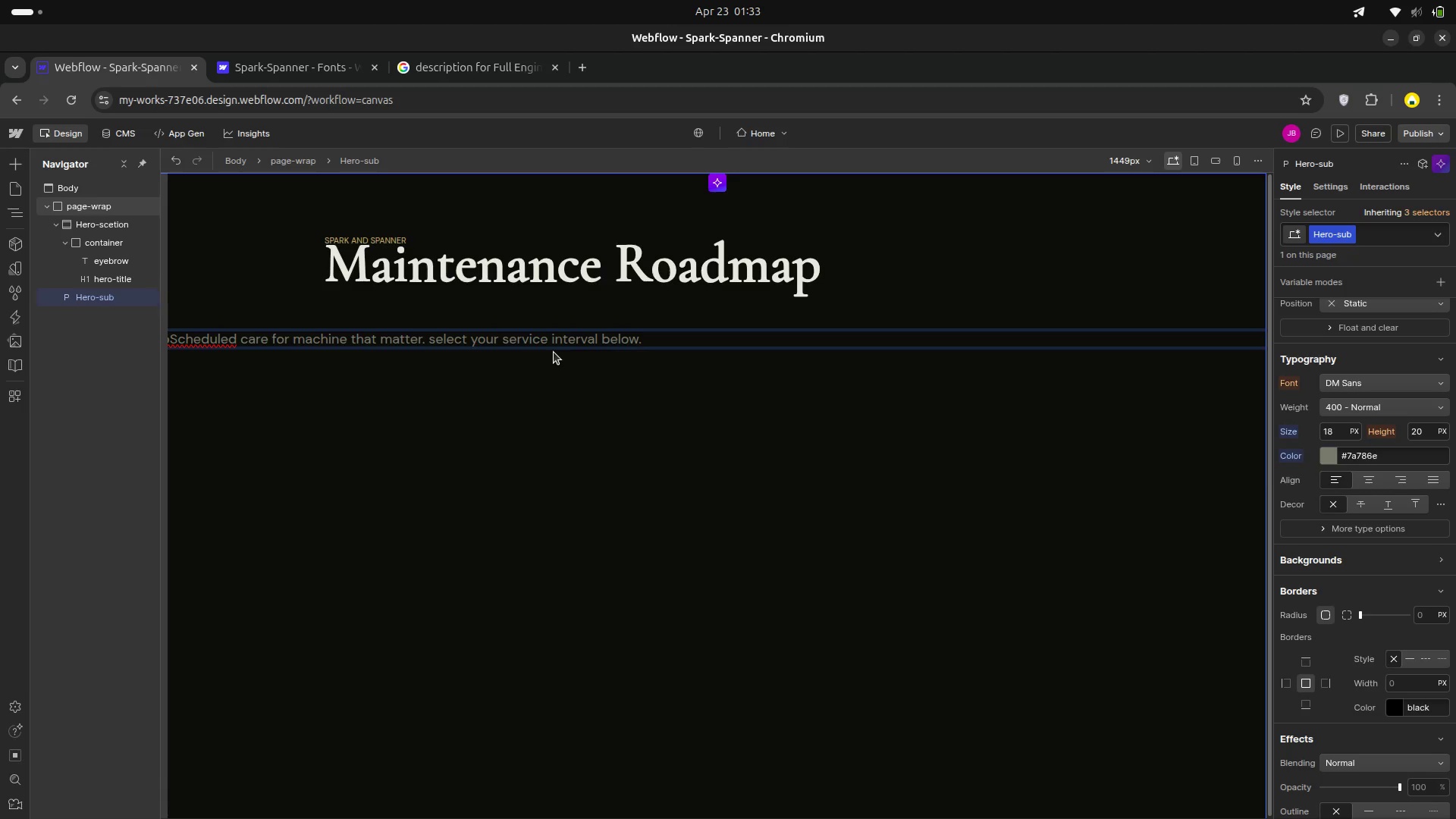 
key(ArrowRight)
 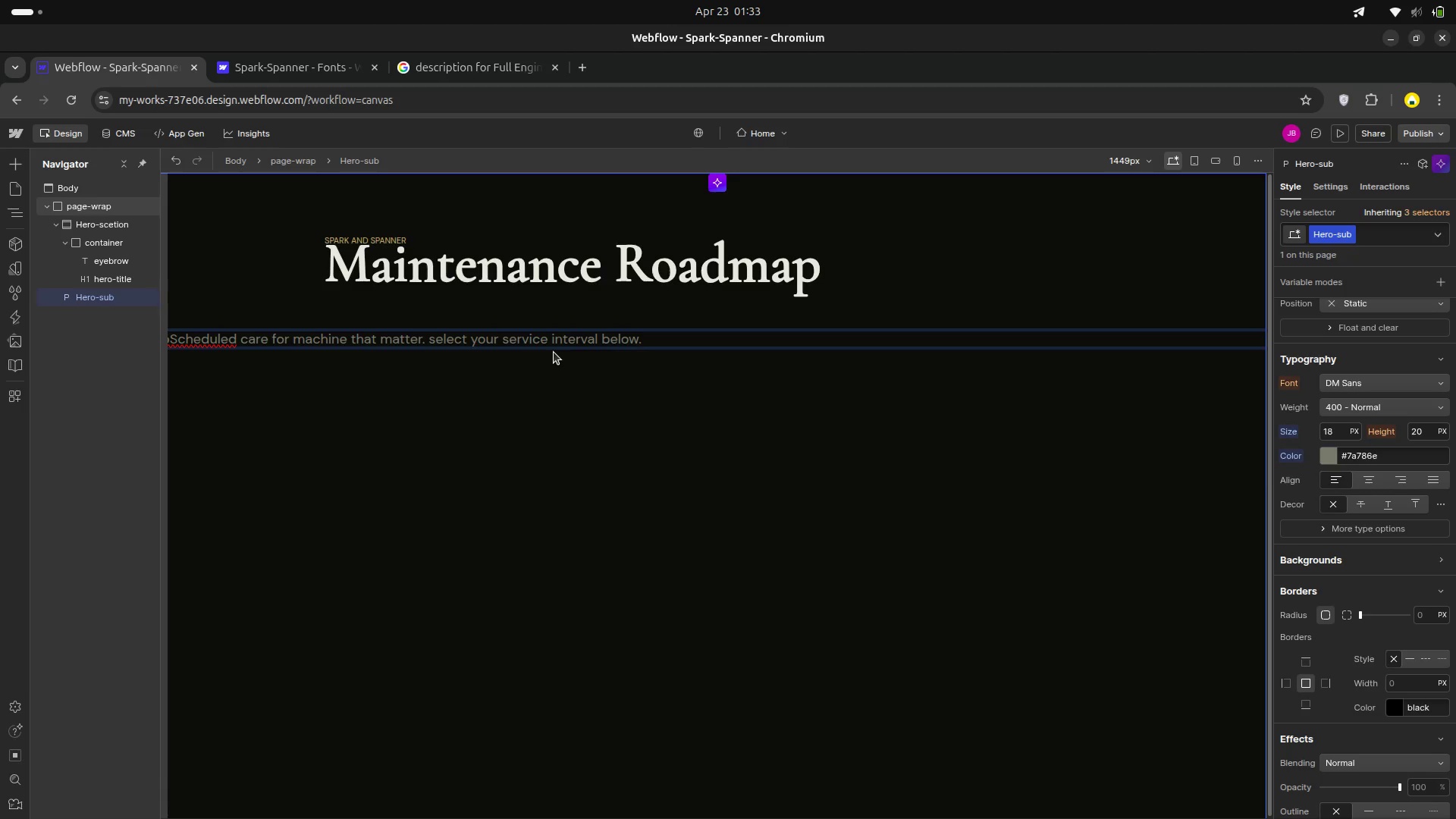 
key(ArrowRight)
 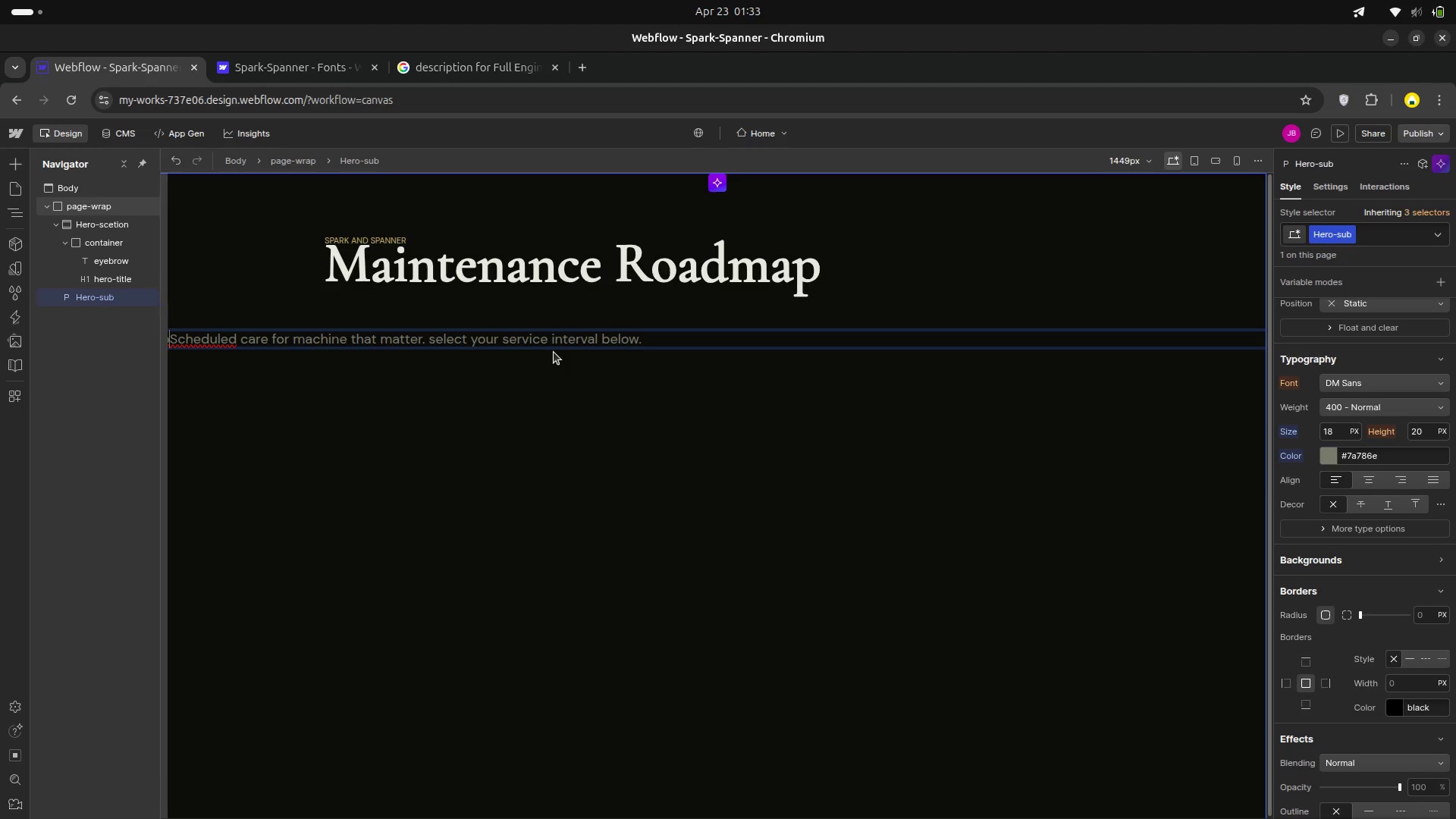 
key(Backspace)
 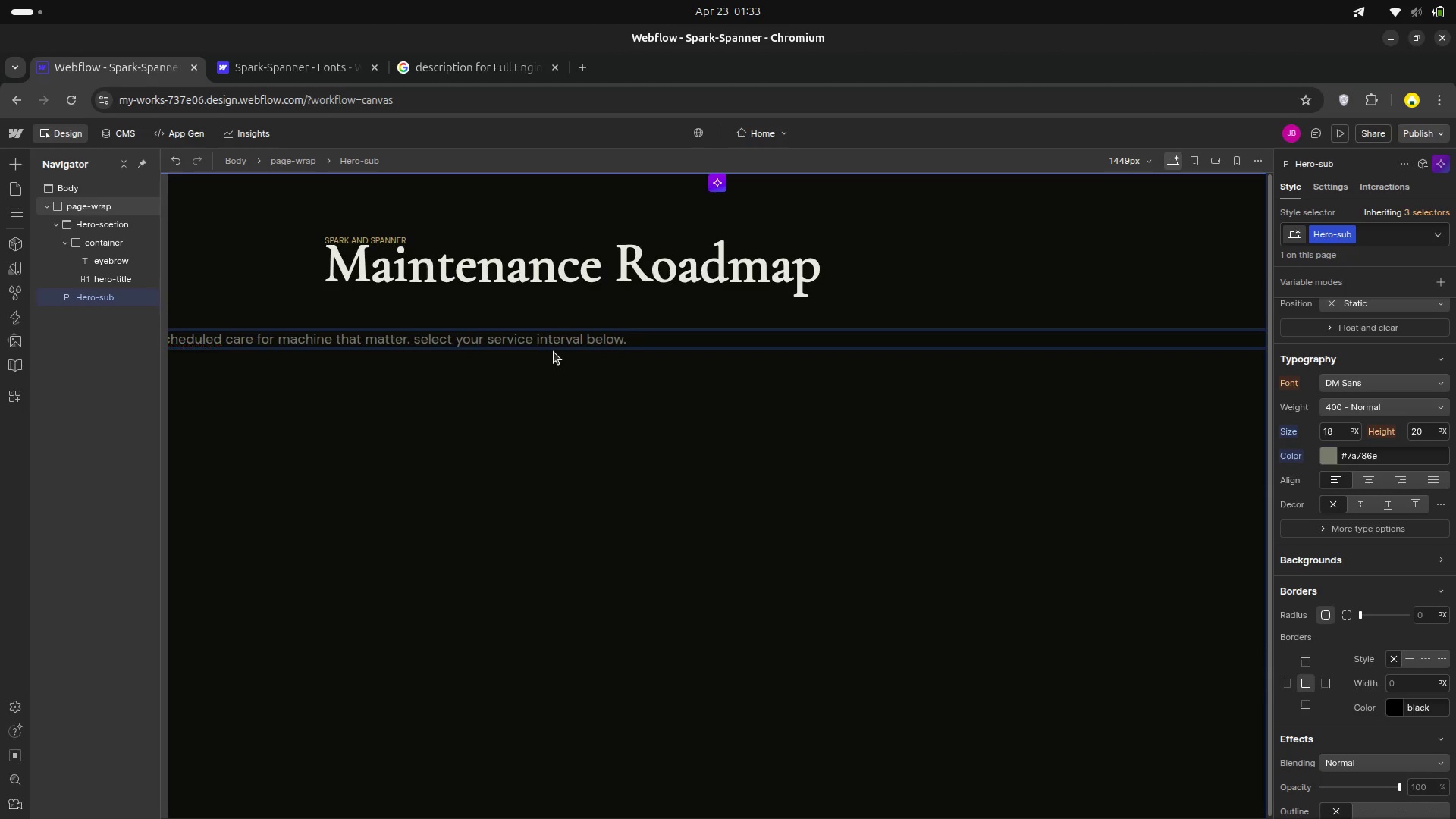 
key(Backspace)
 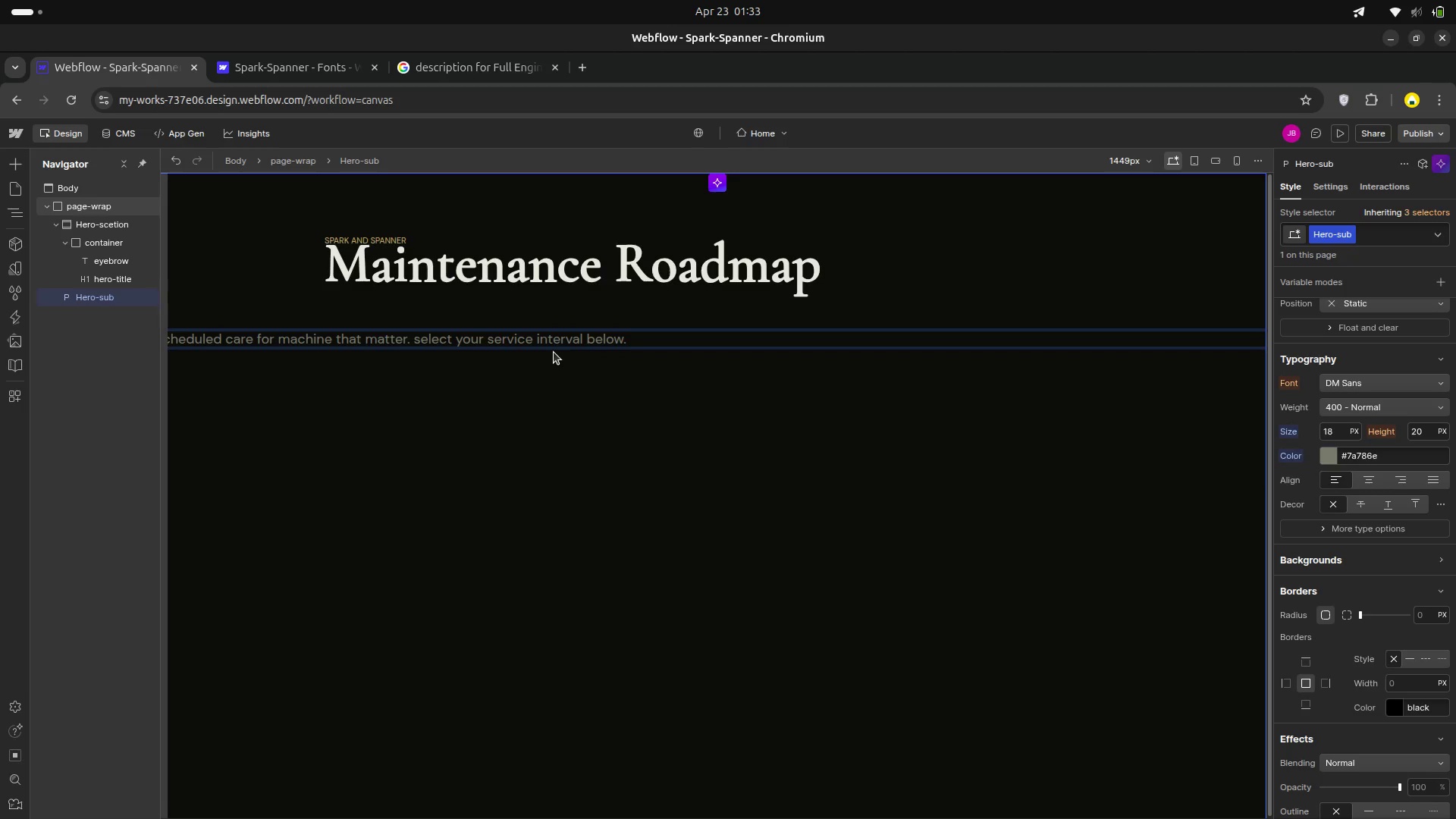 
key(Backspace)
 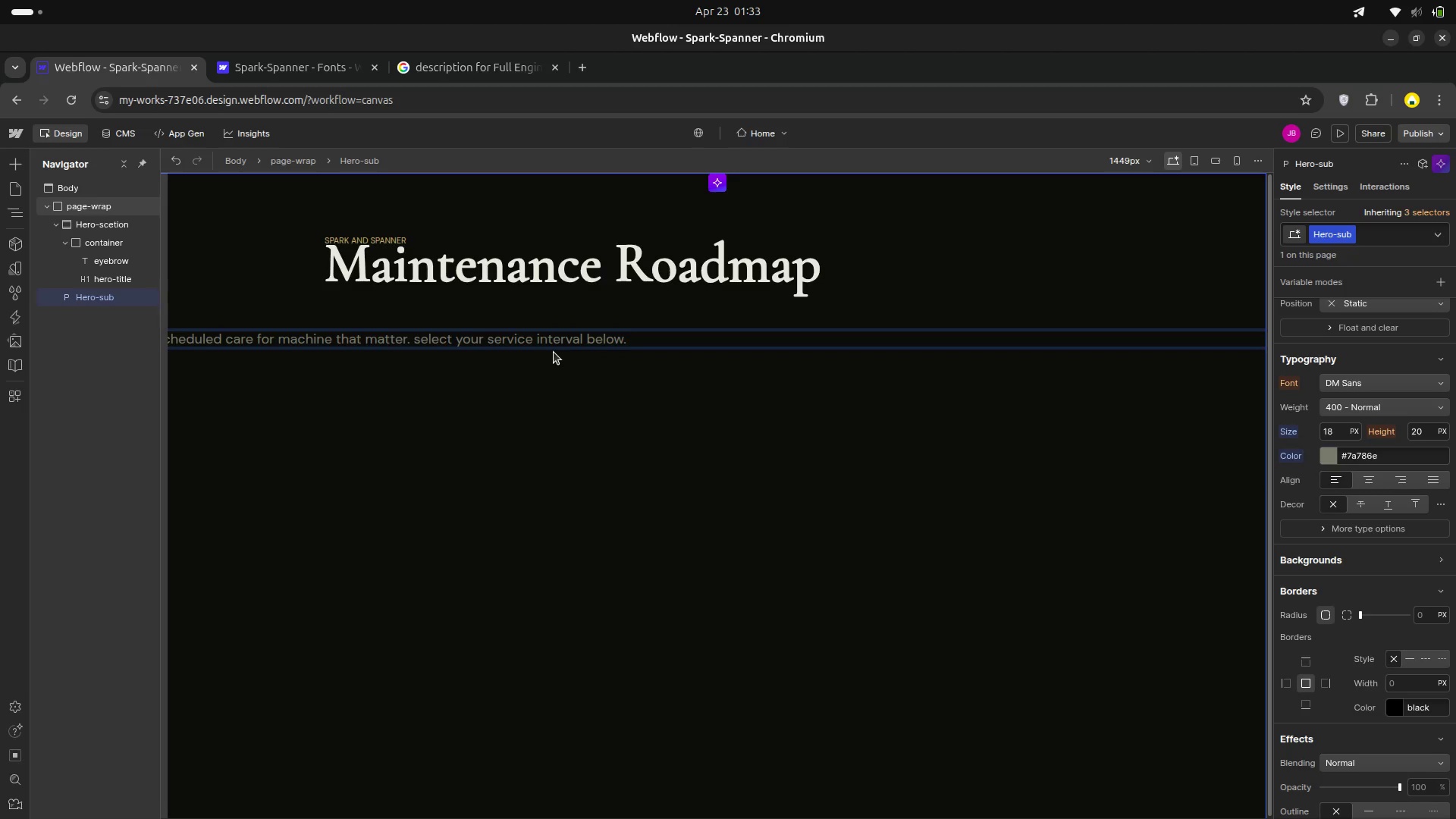 
key(Backspace)
 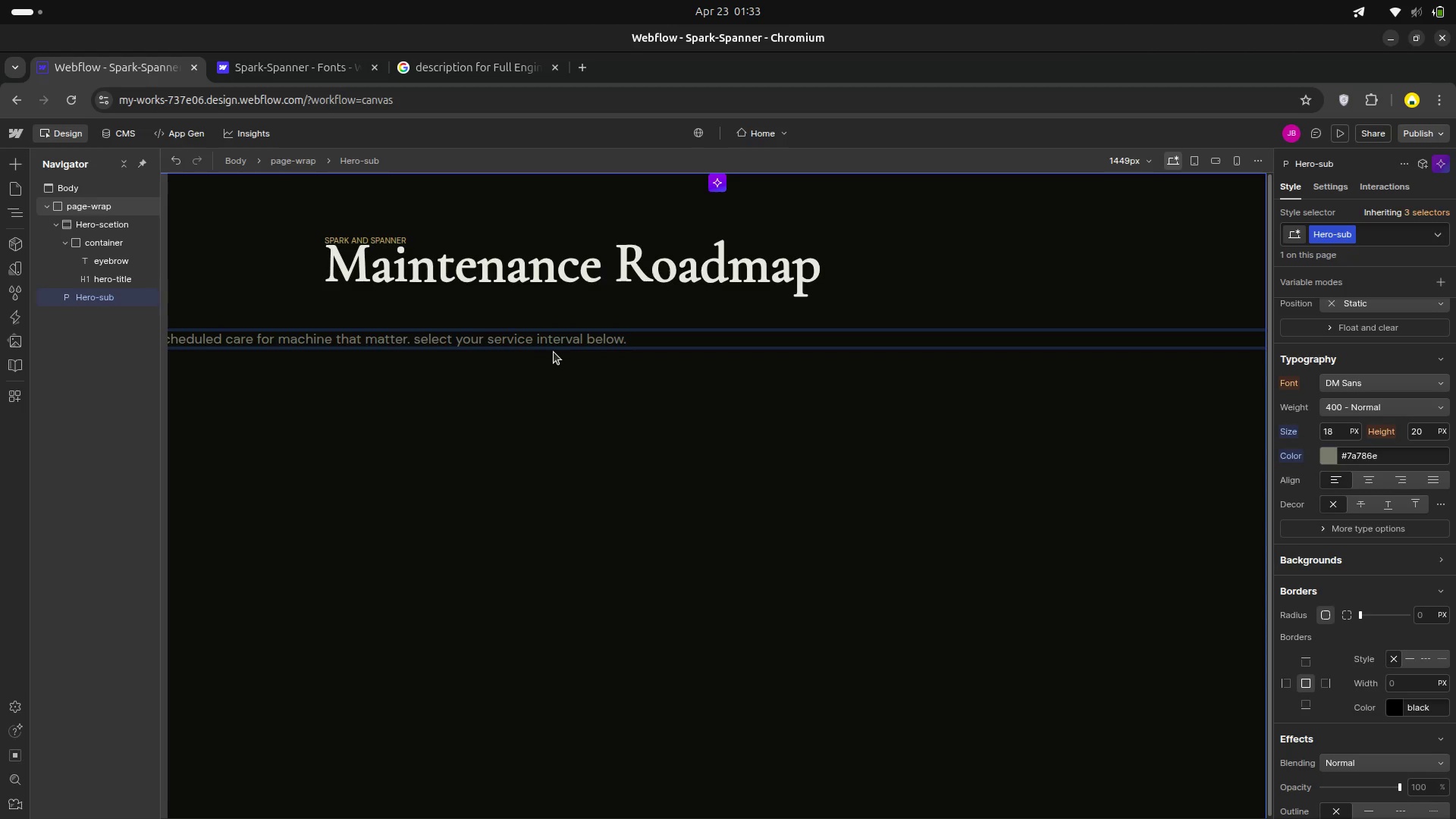 
key(Backspace)
 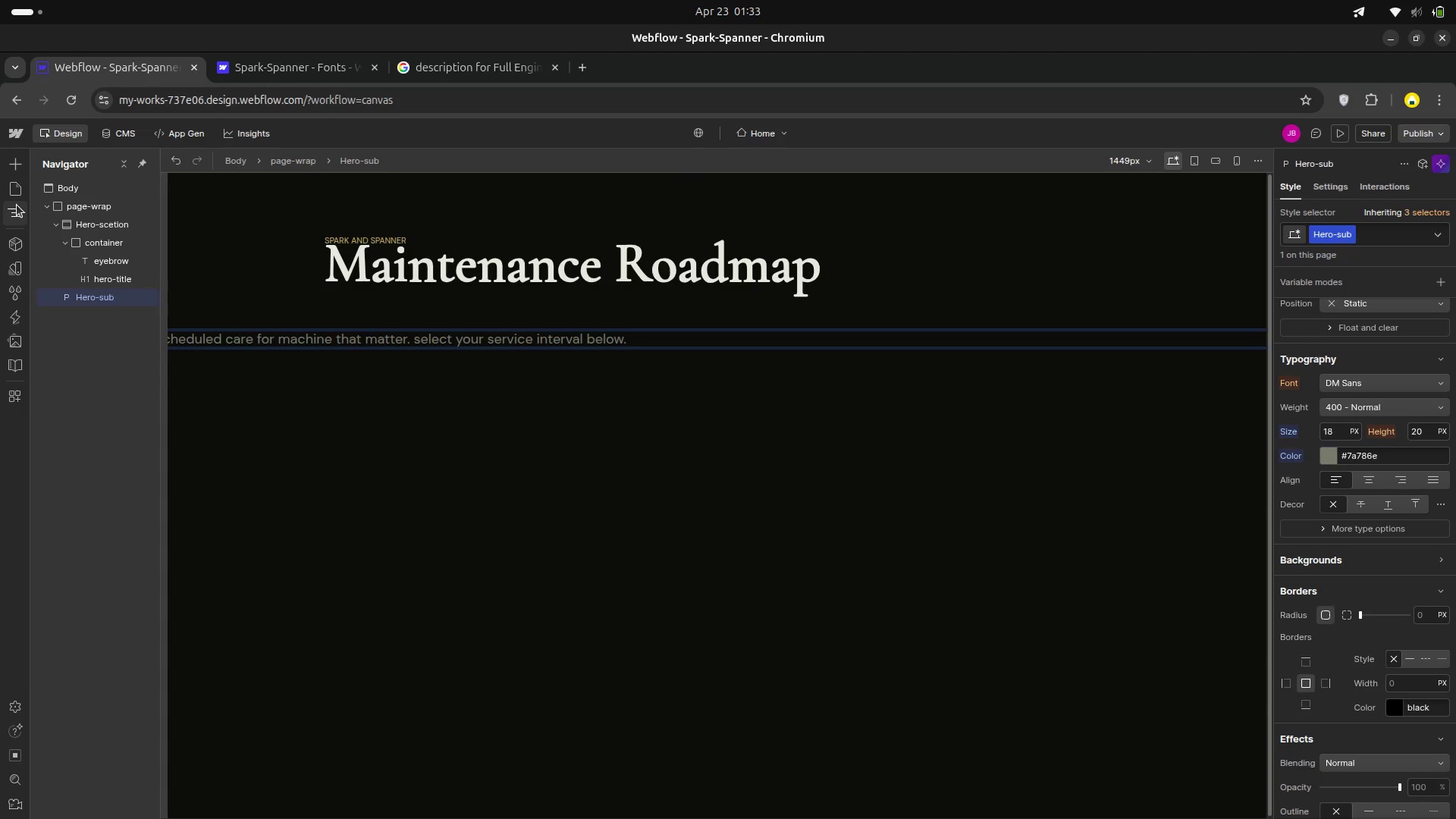 
left_click([17, 206])
 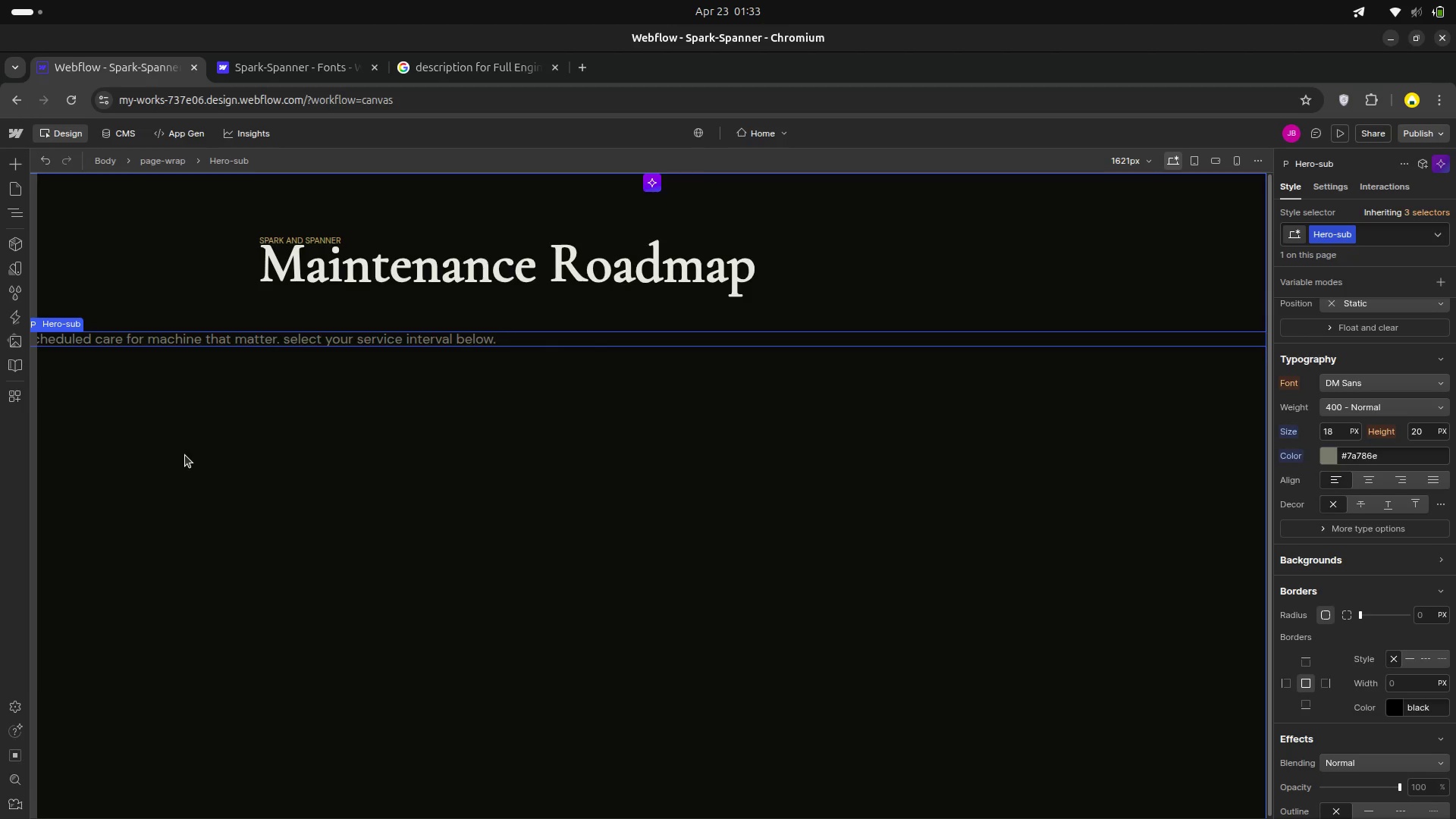 
left_click([185, 456])
 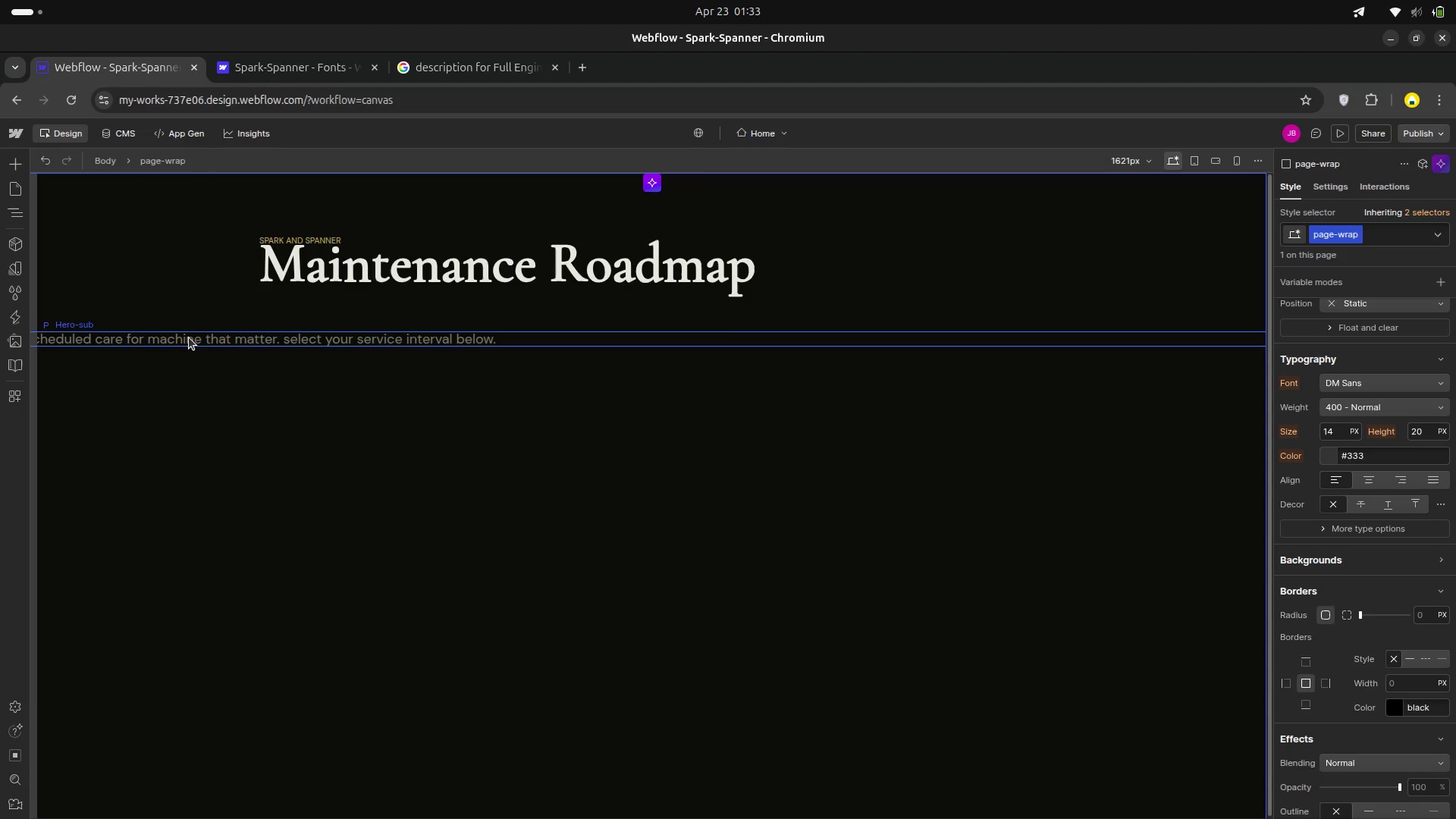 
double_click([189, 338])
 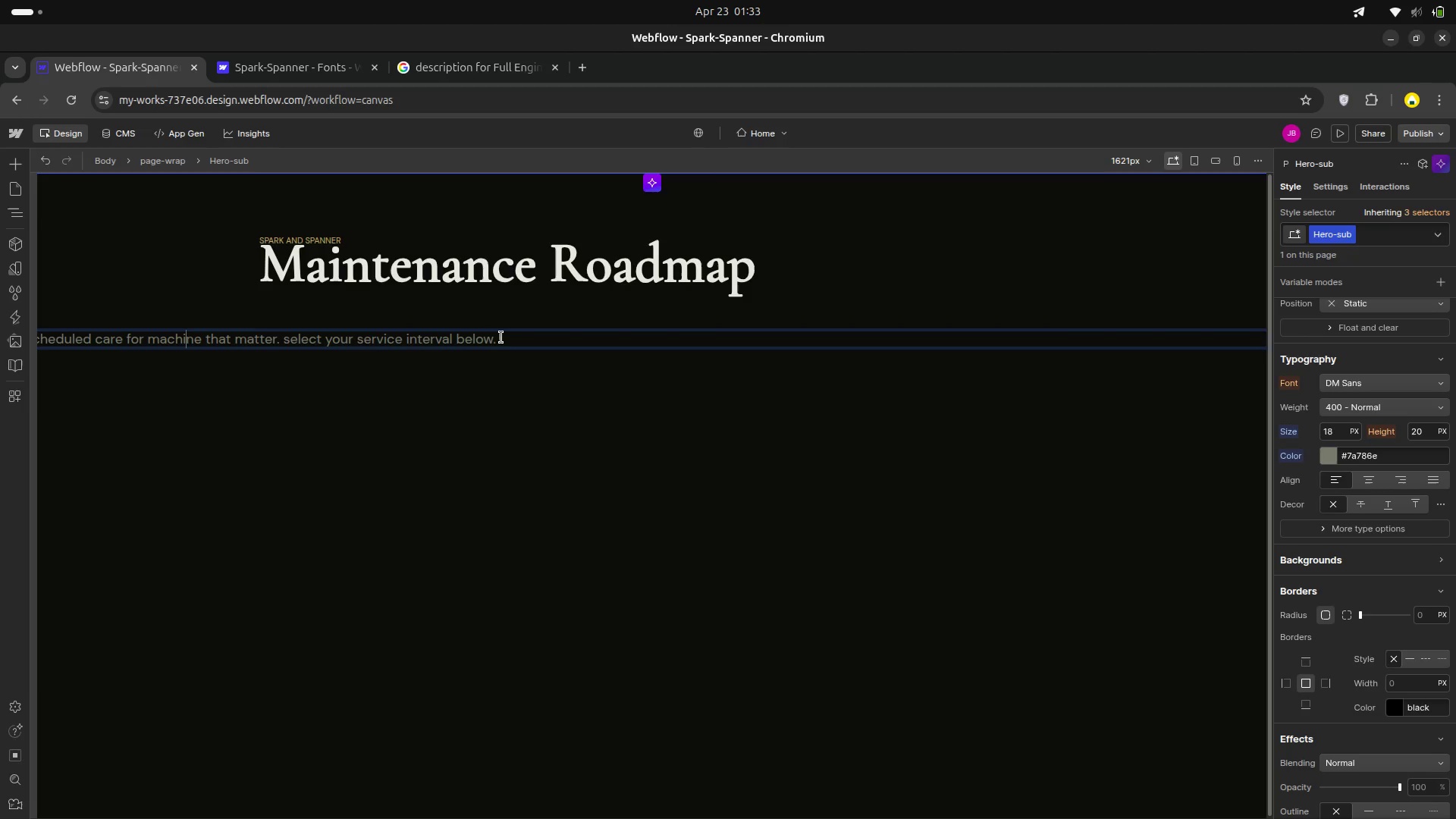 
left_click([505, 337])
 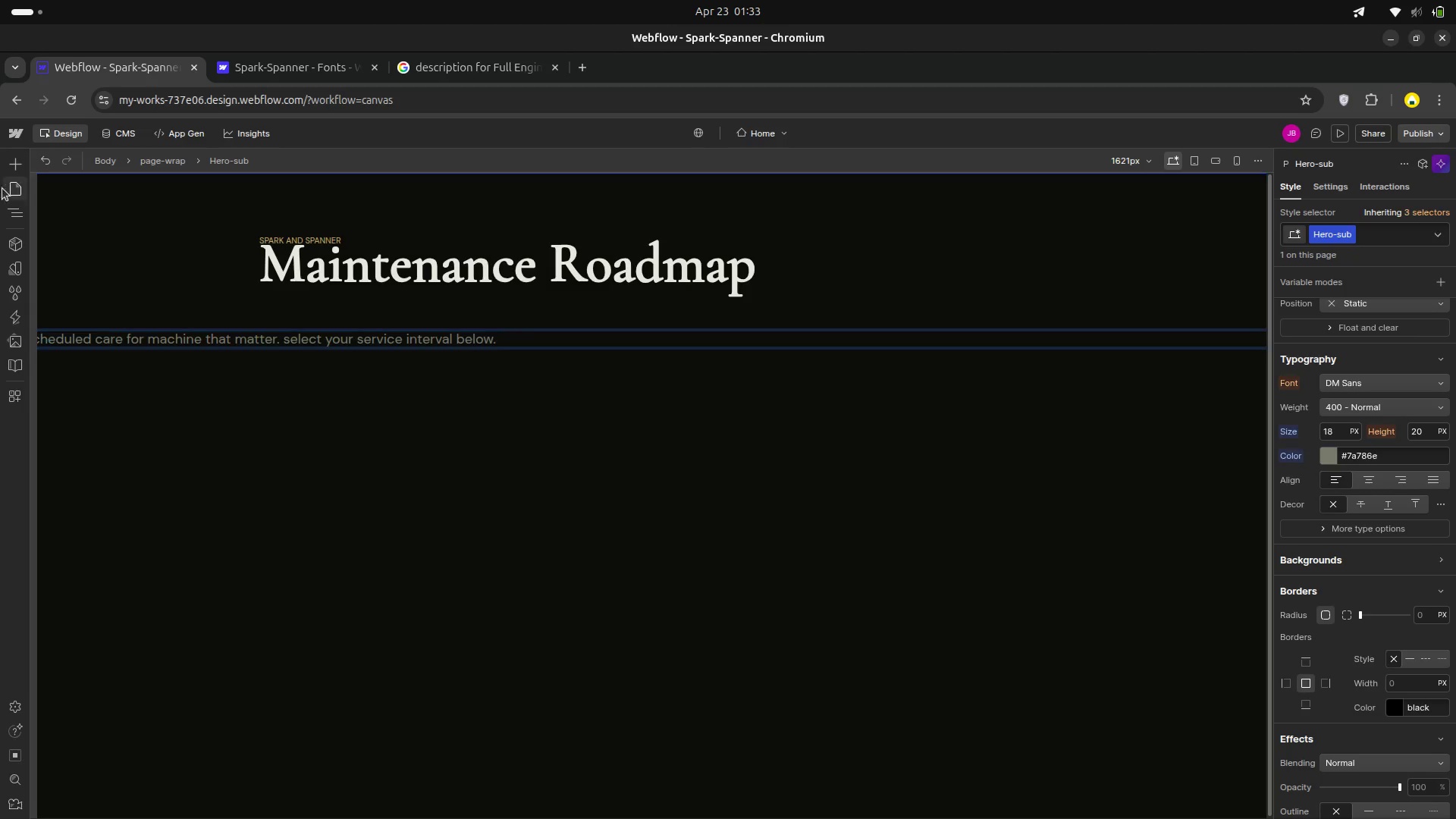 
left_click([13, 211])
 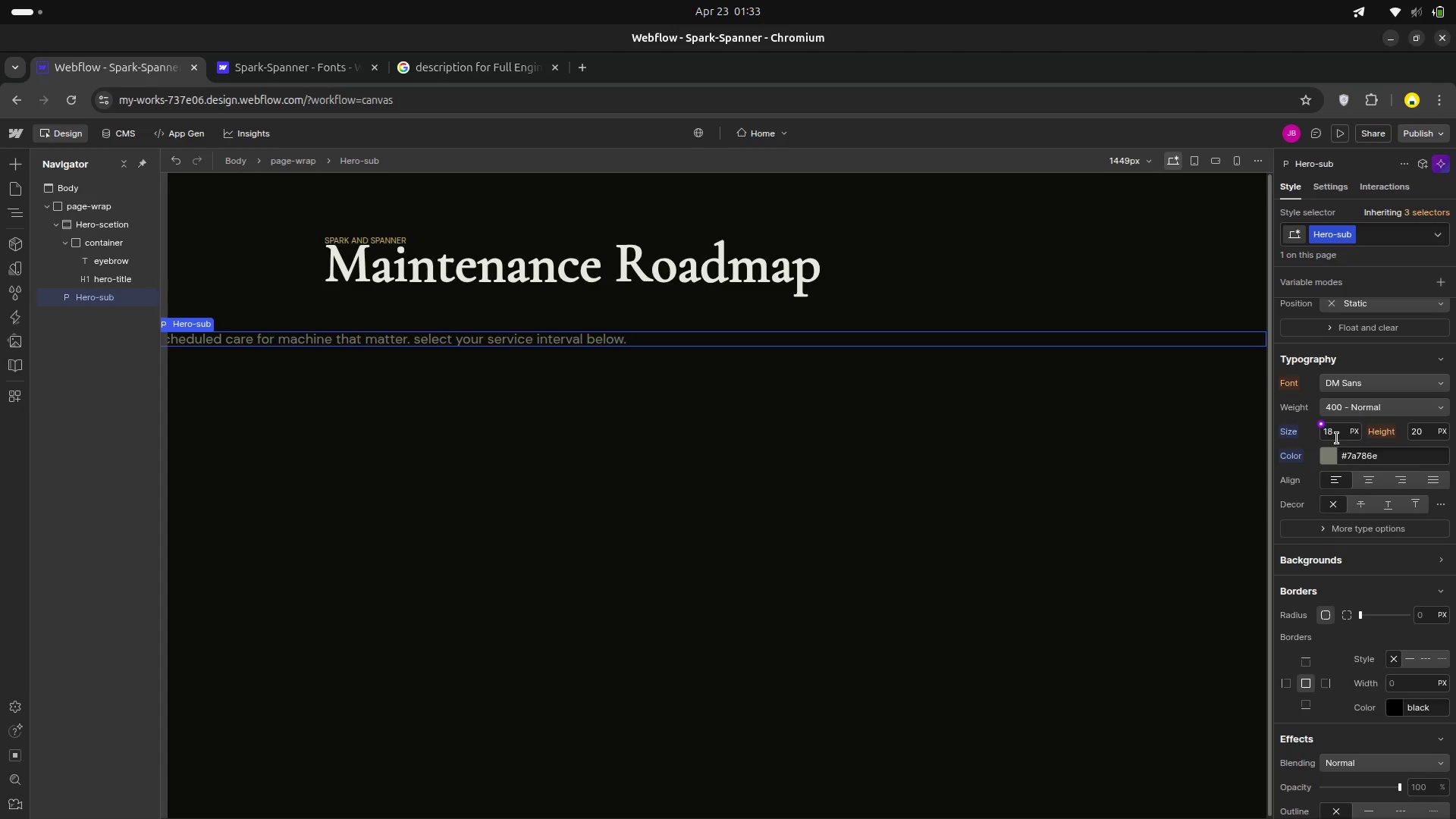 
wait(17.11)
 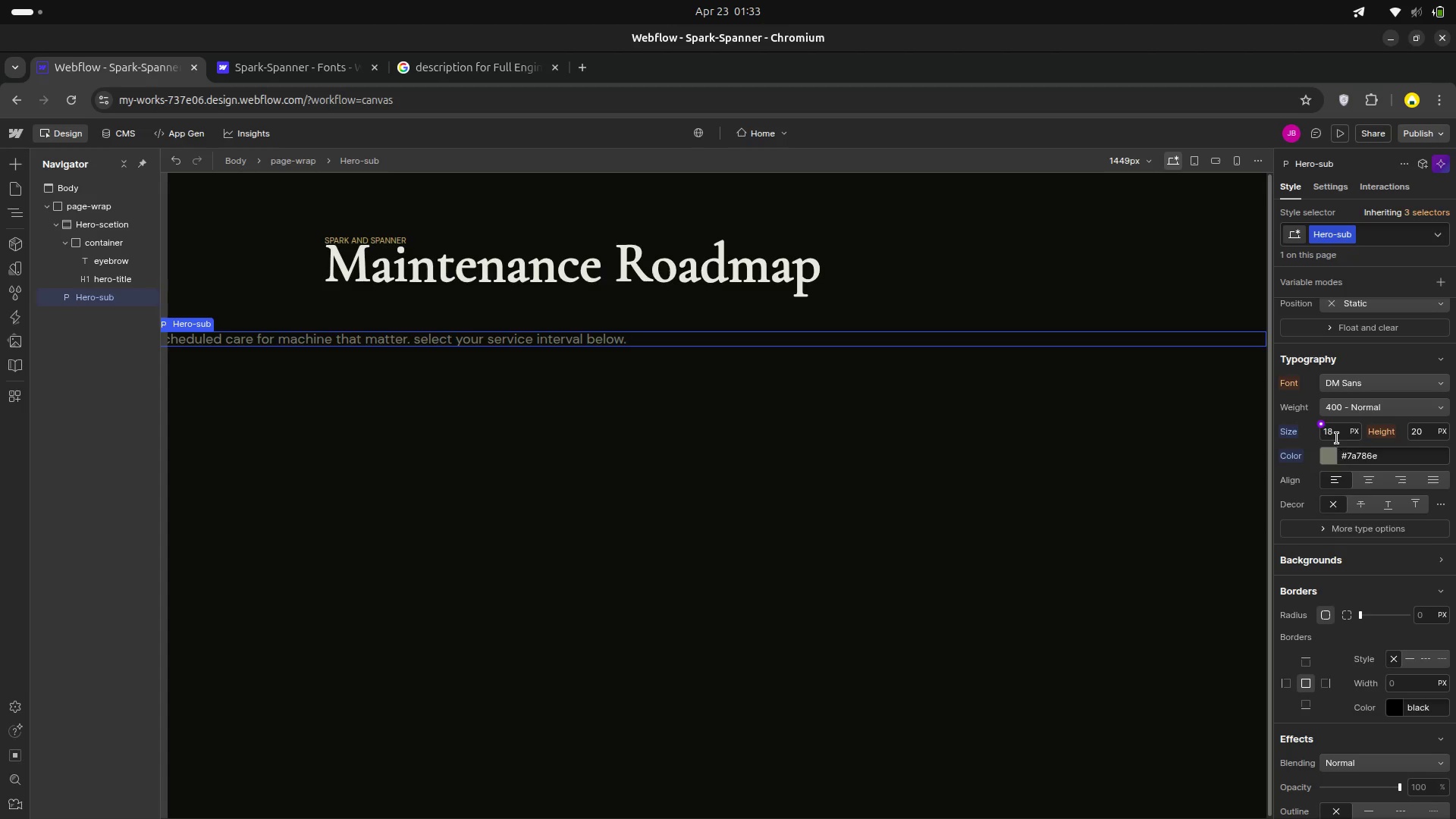 
scroll: coordinate [1370, 443], scroll_direction: up, amount: 4.0
 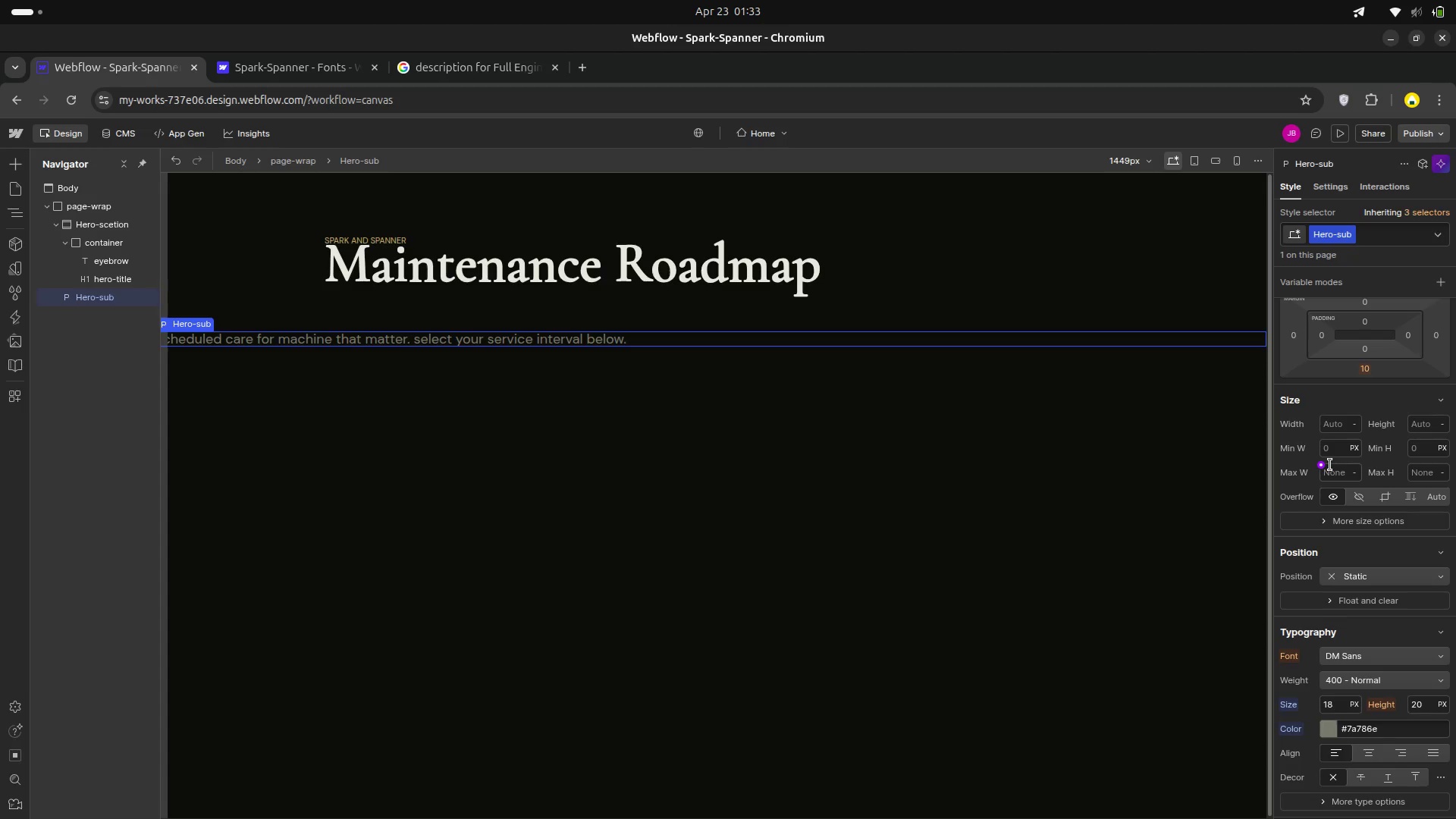 
left_click([1332, 474])
 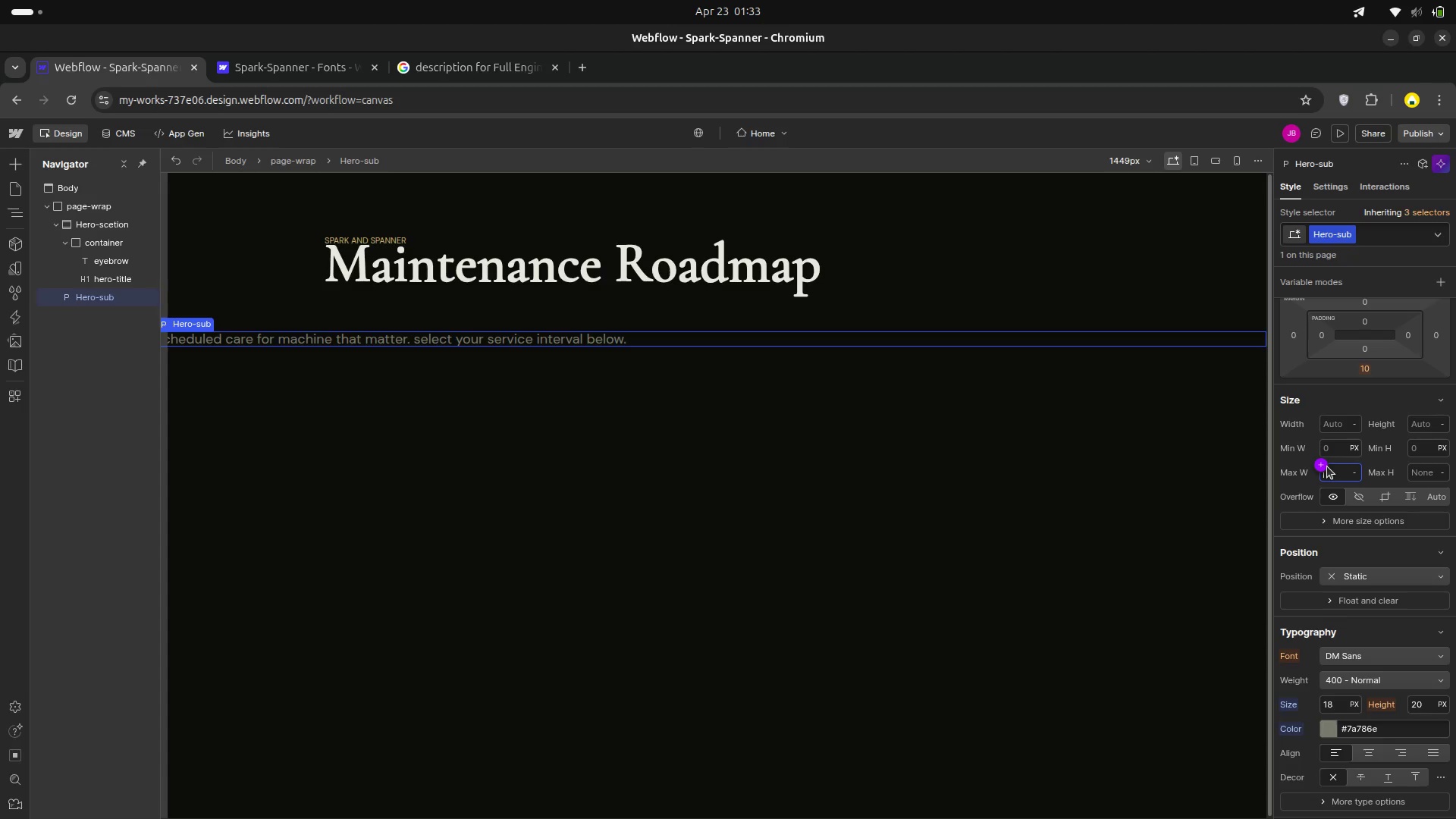 
type(480)
 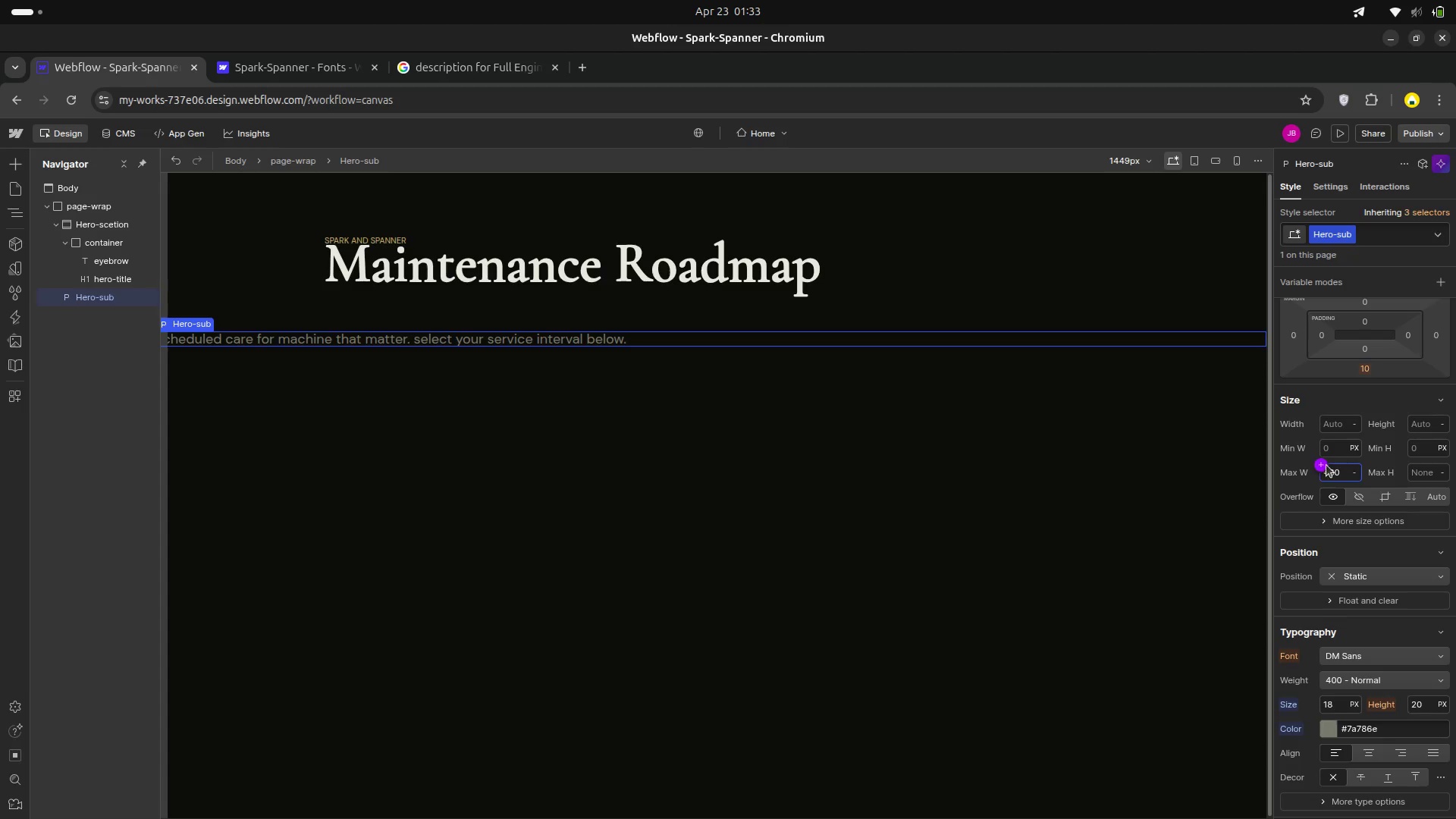 
wait(5.95)
 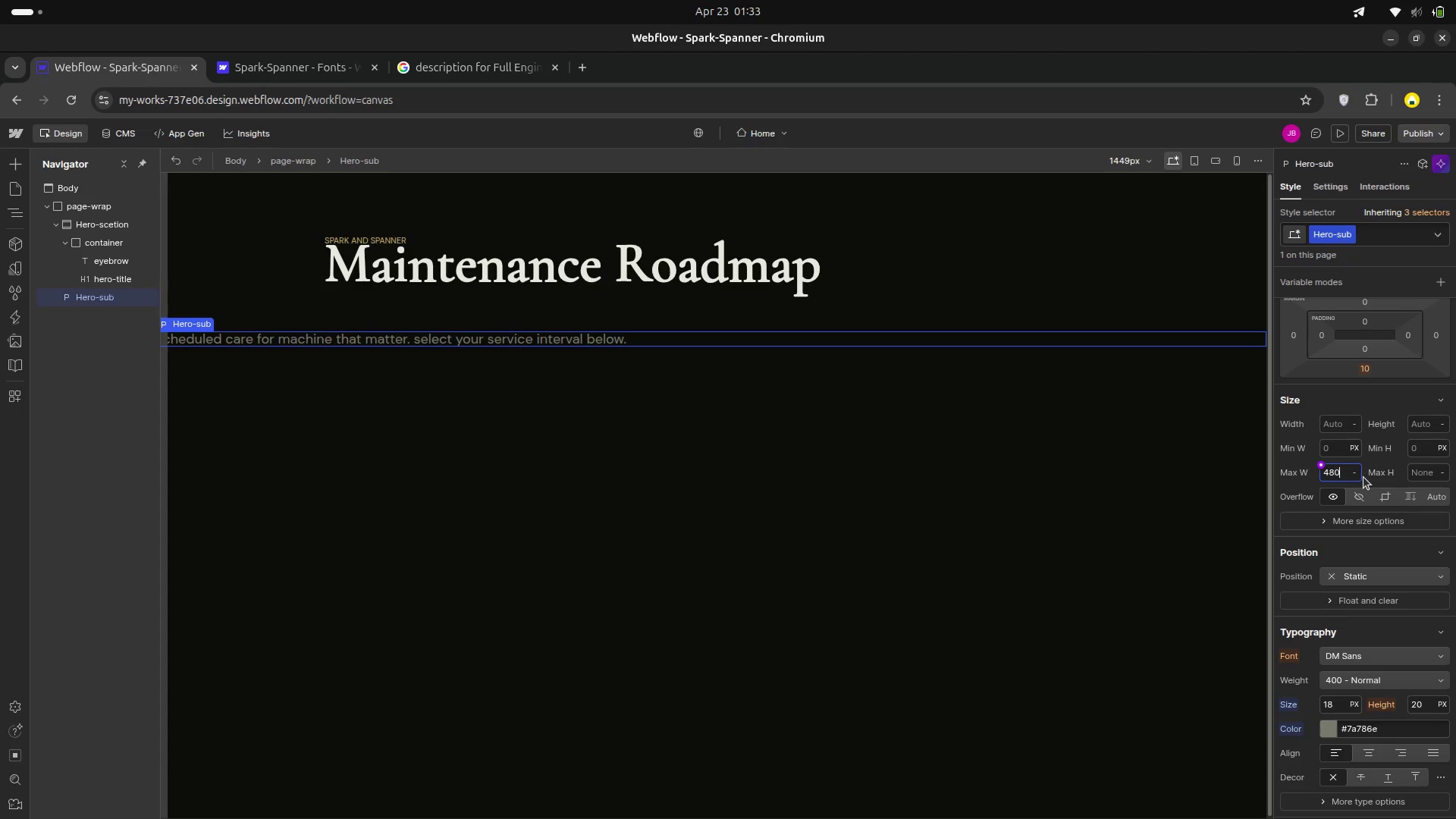 
left_click([1357, 478])
 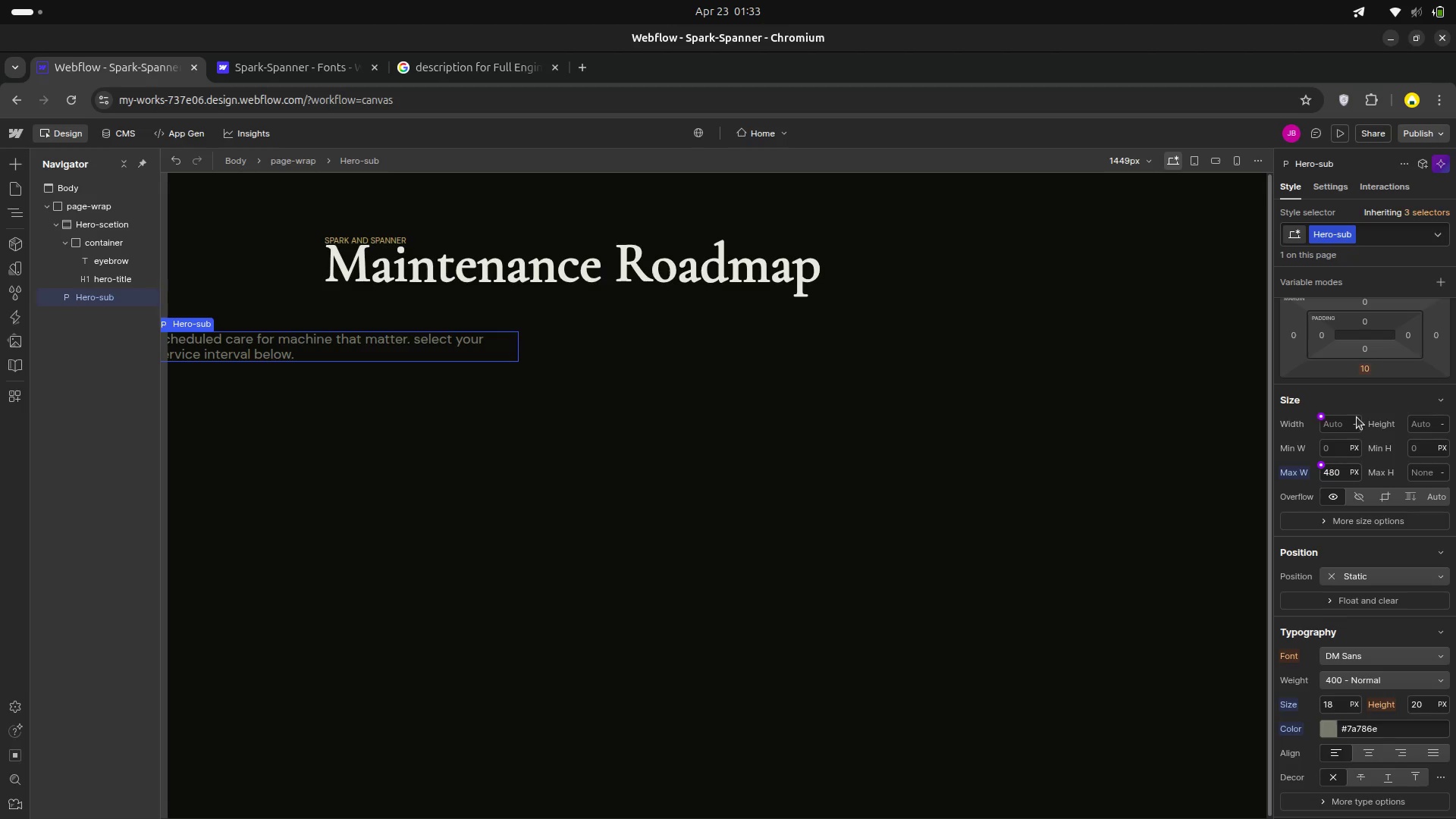 
wait(11.88)
 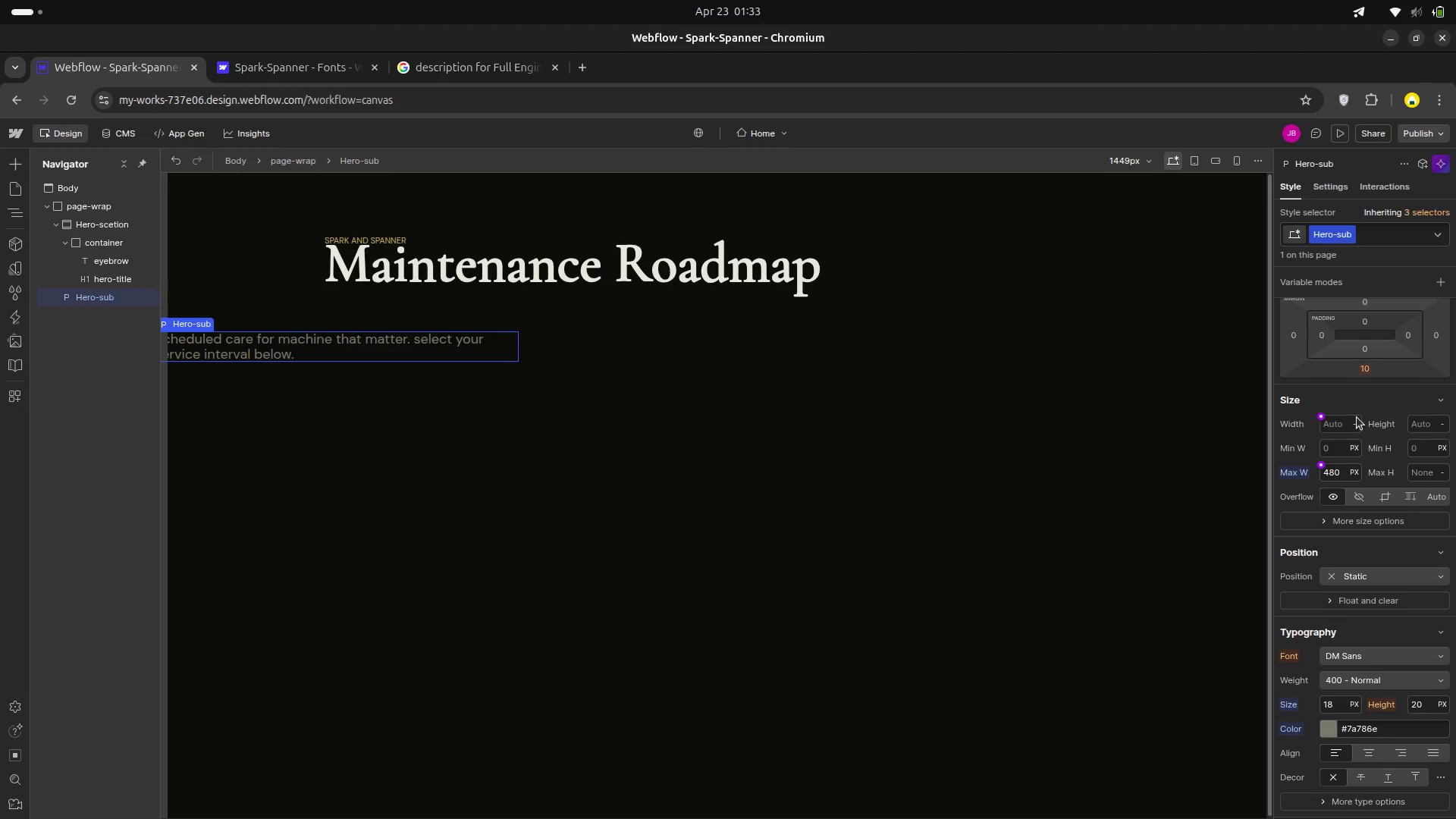 
left_click_drag(start_coordinate=[1365, 303], to_coordinate=[1366, 287])
 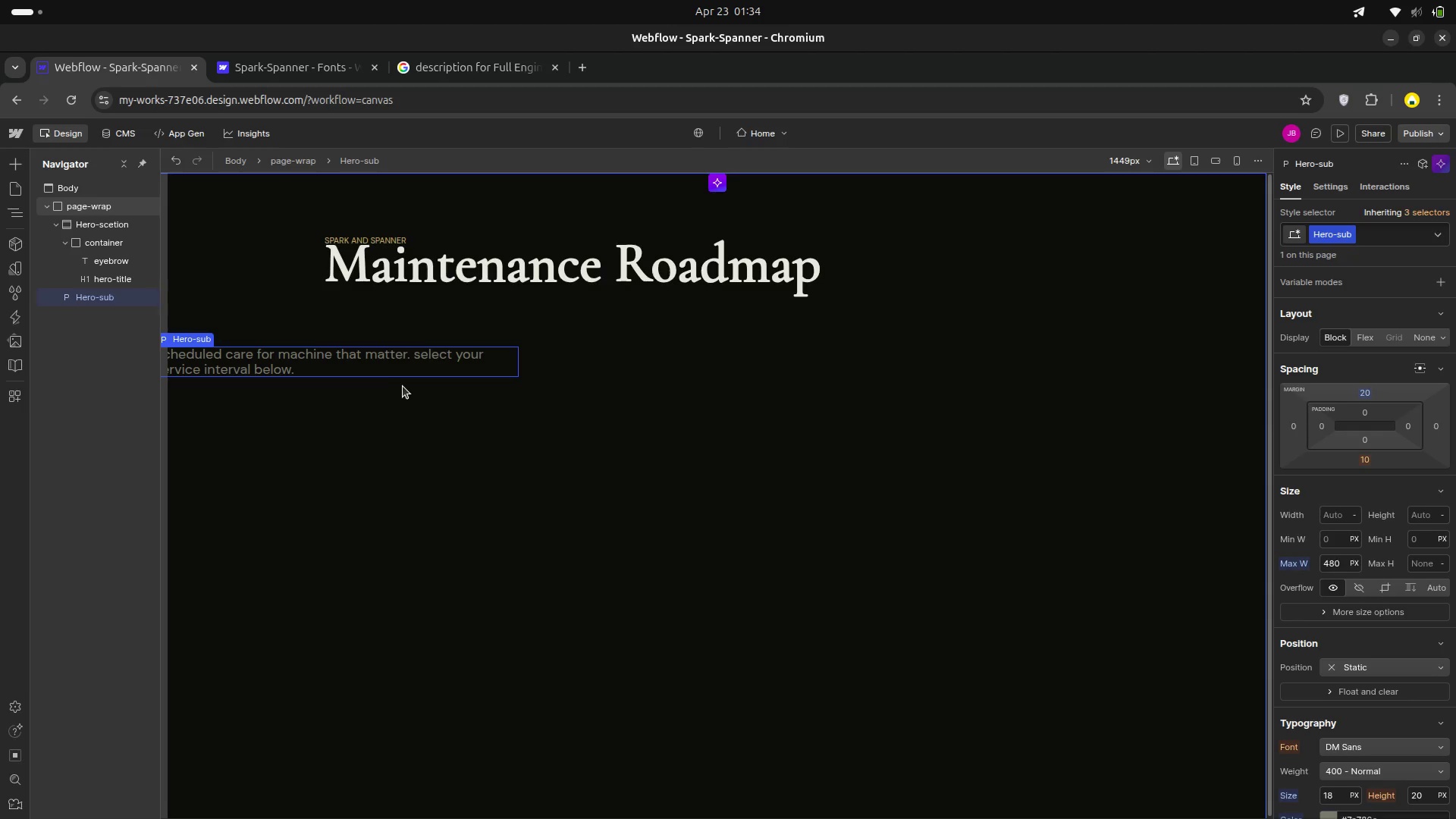 
wait(20.27)
 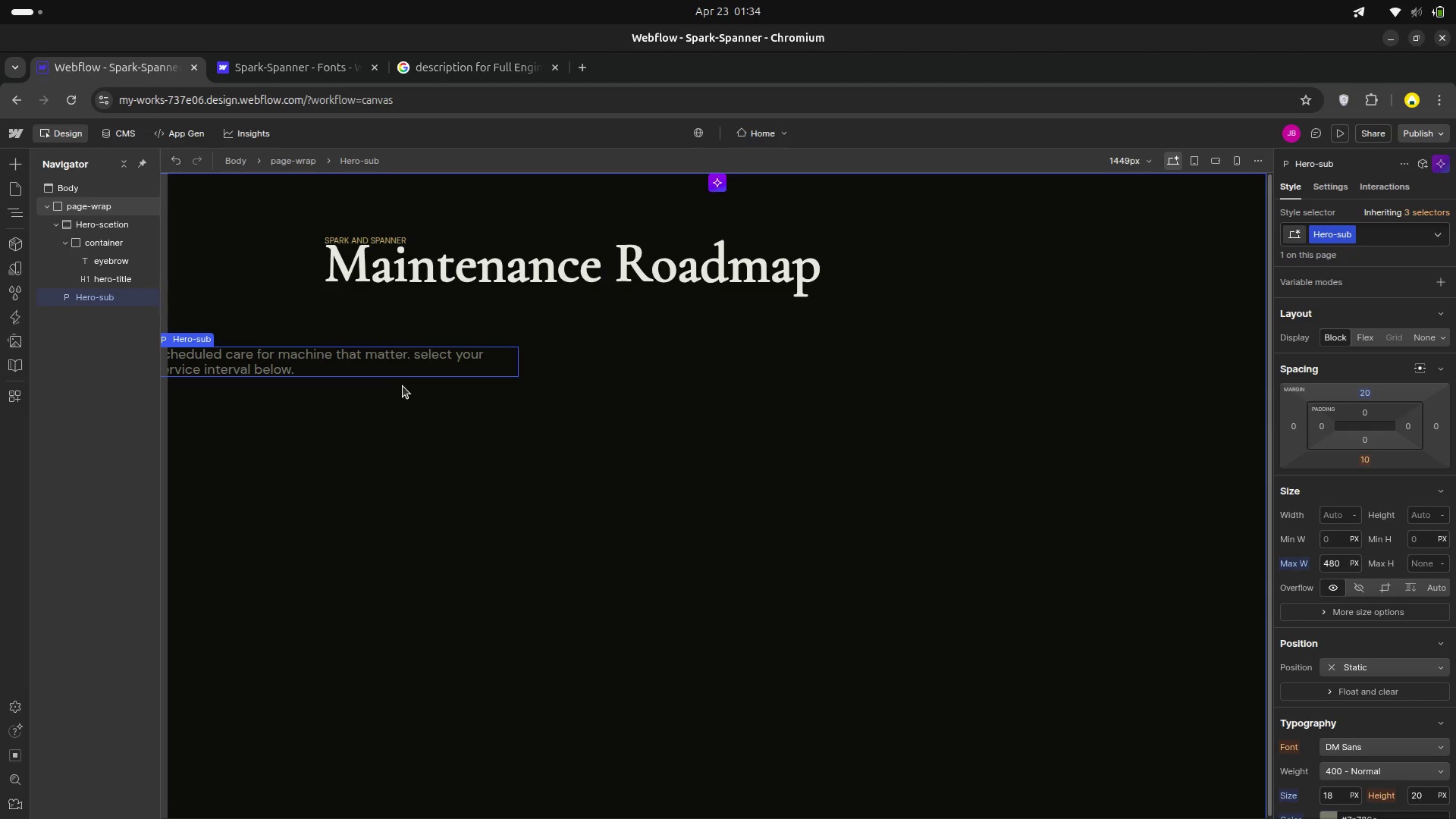 
left_click_drag(start_coordinate=[81, 301], to_coordinate=[122, 302])
 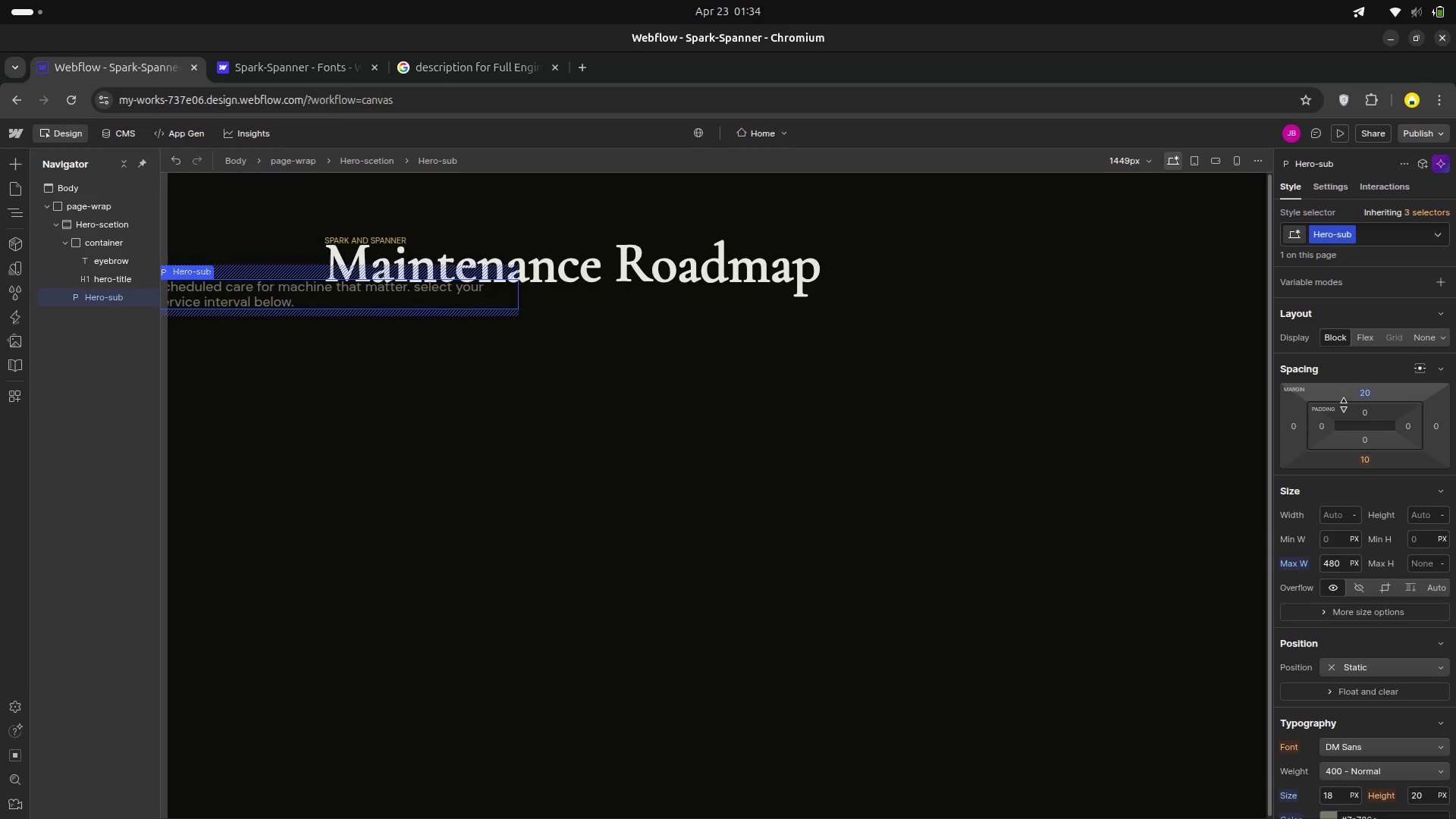 
wait(6.03)
 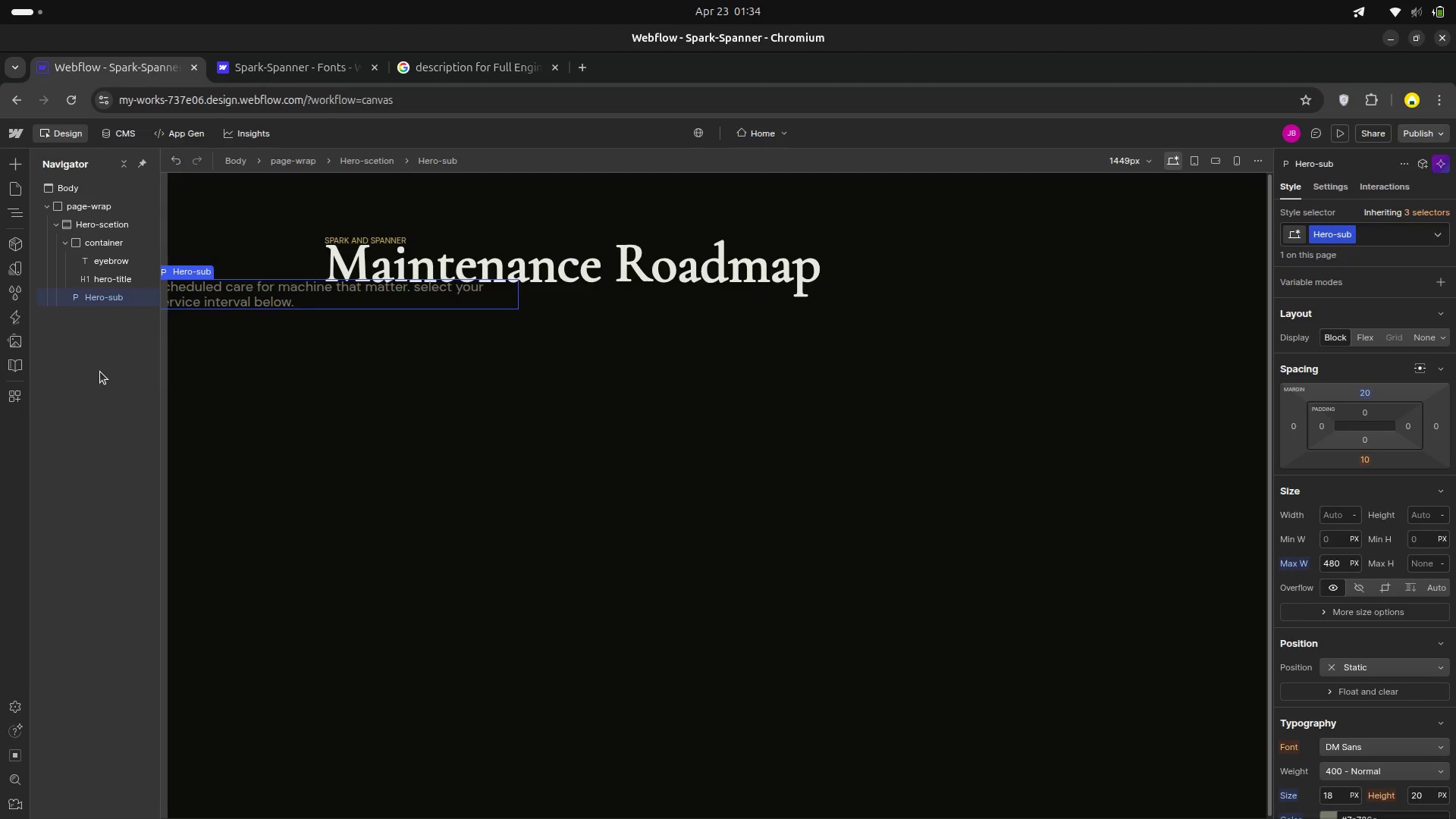 
left_click_drag(start_coordinate=[1363, 394], to_coordinate=[1369, 391])
 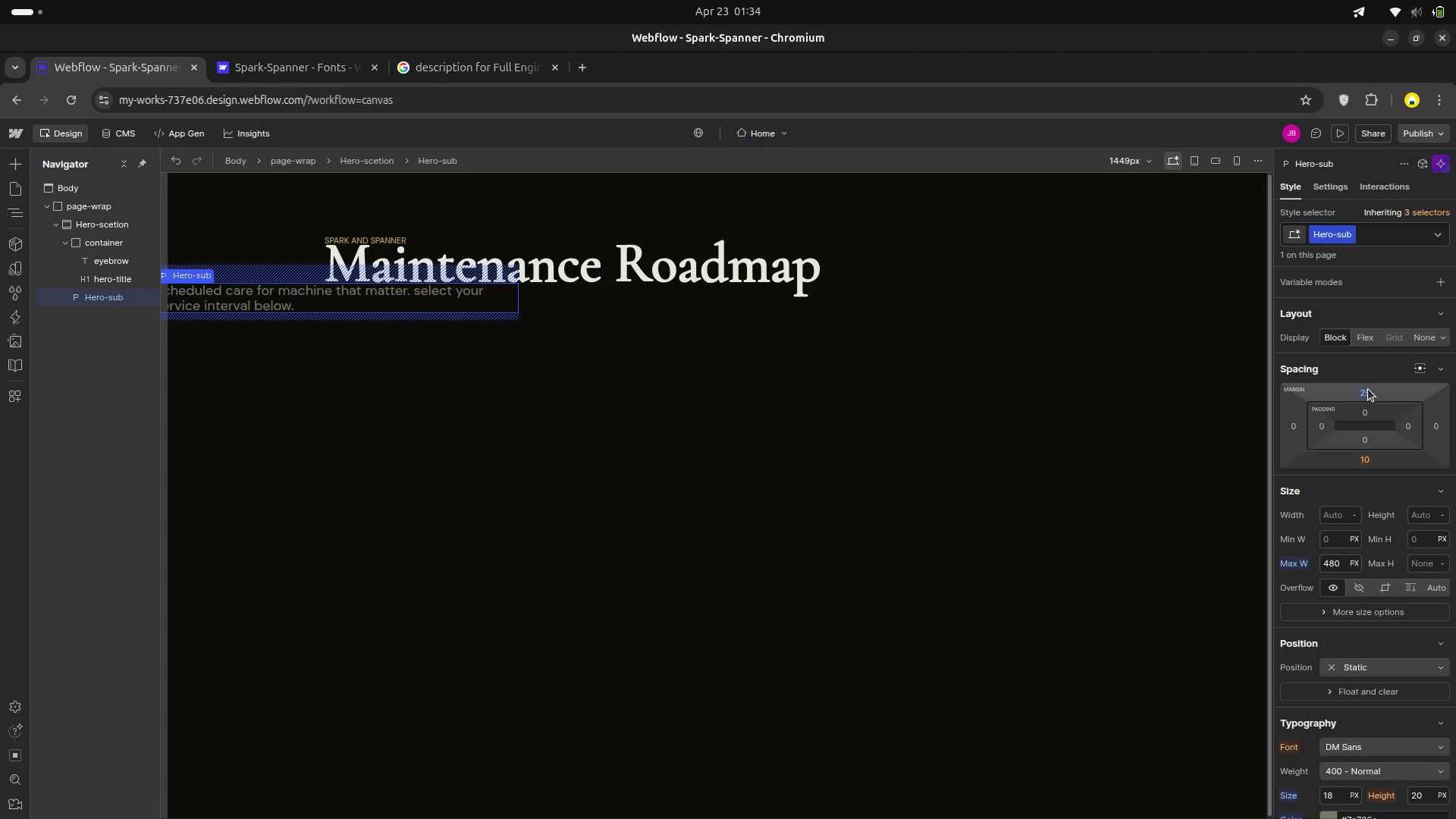 
left_click_drag(start_coordinate=[1368, 389], to_coordinate=[1372, 394])
 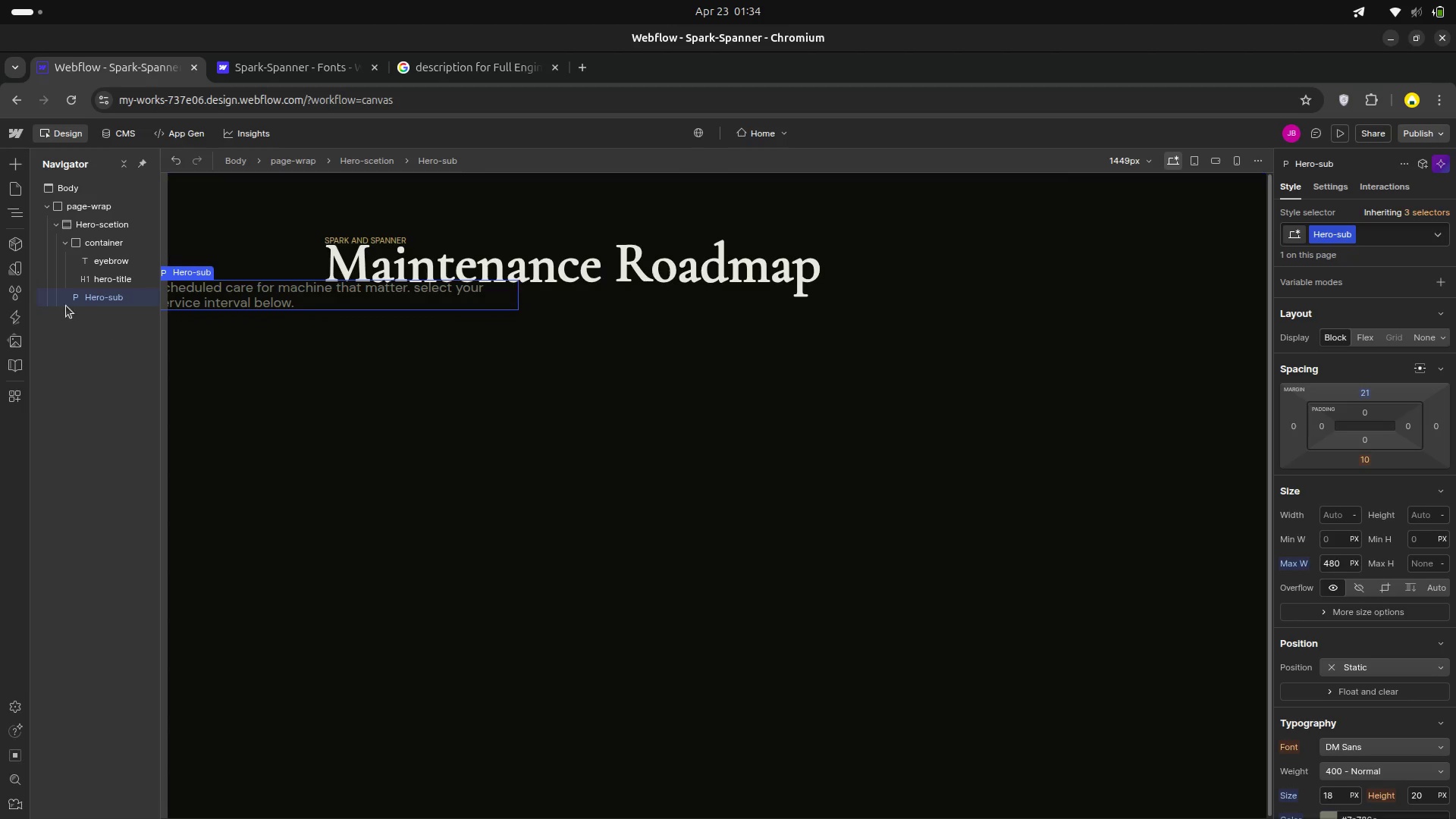 
left_click_drag(start_coordinate=[94, 299], to_coordinate=[124, 297])
 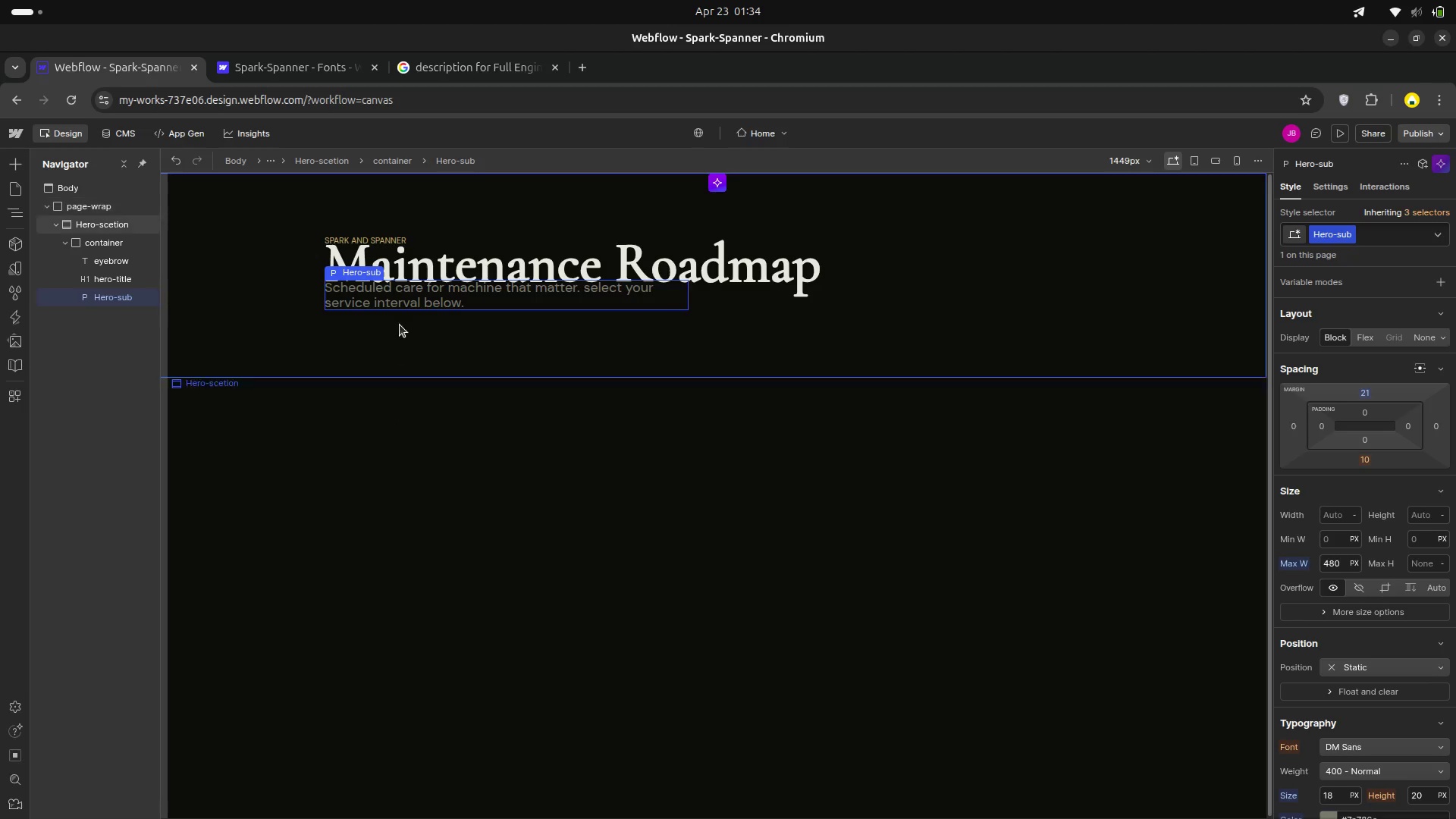 
left_click([395, 425])
 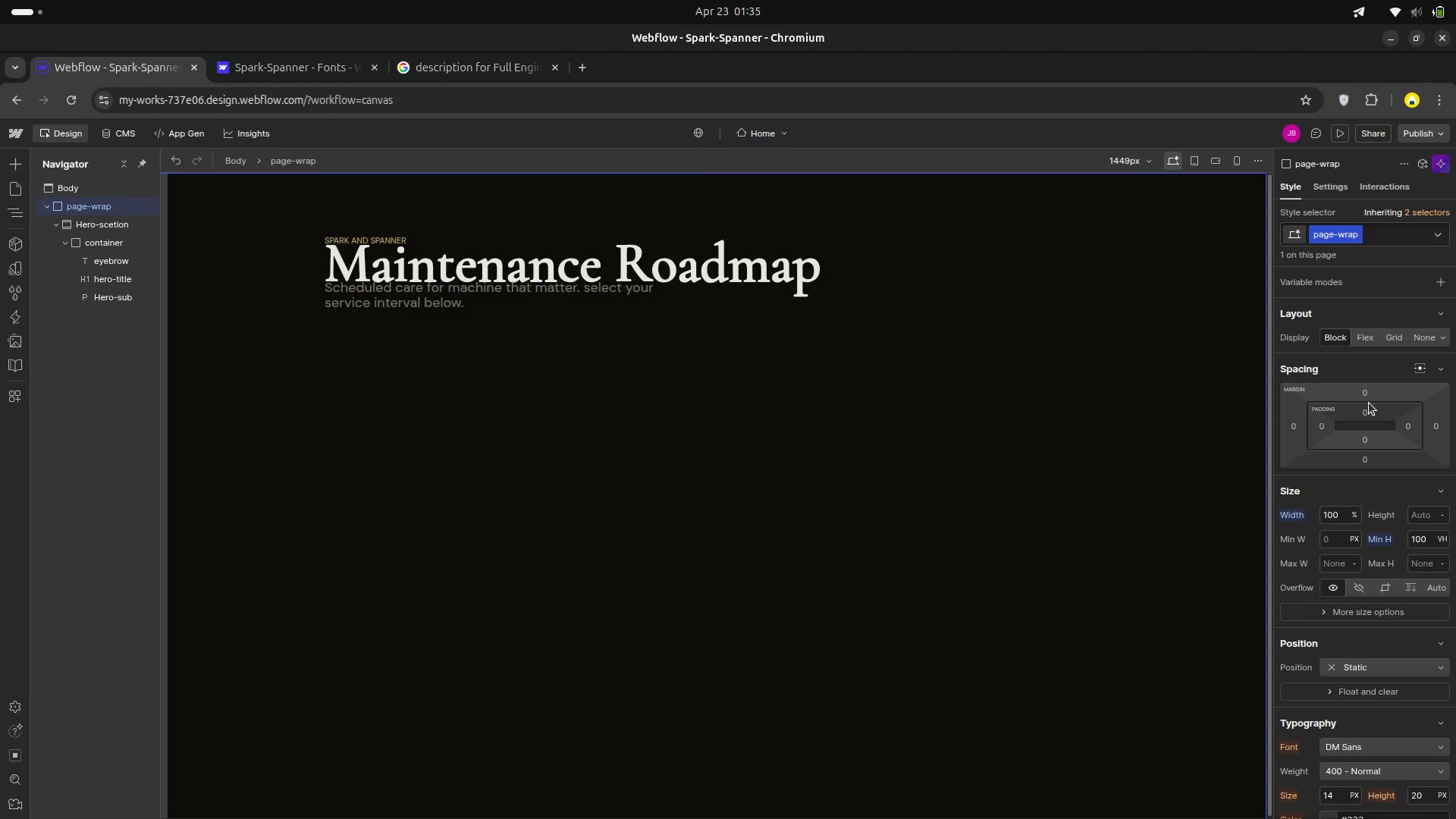 
wait(5.11)
 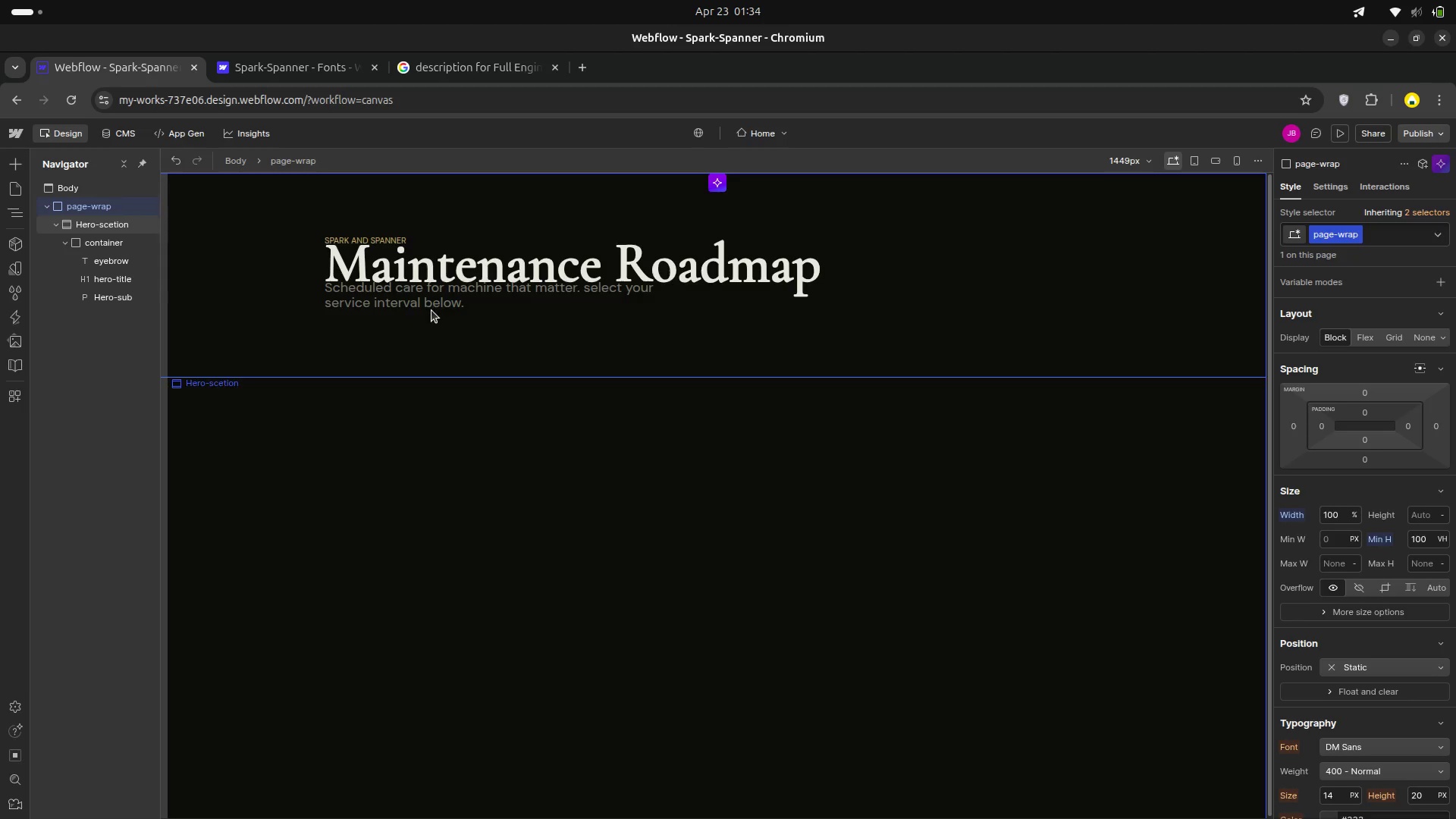 
left_click_drag(start_coordinate=[1364, 394], to_coordinate=[1368, 378])
 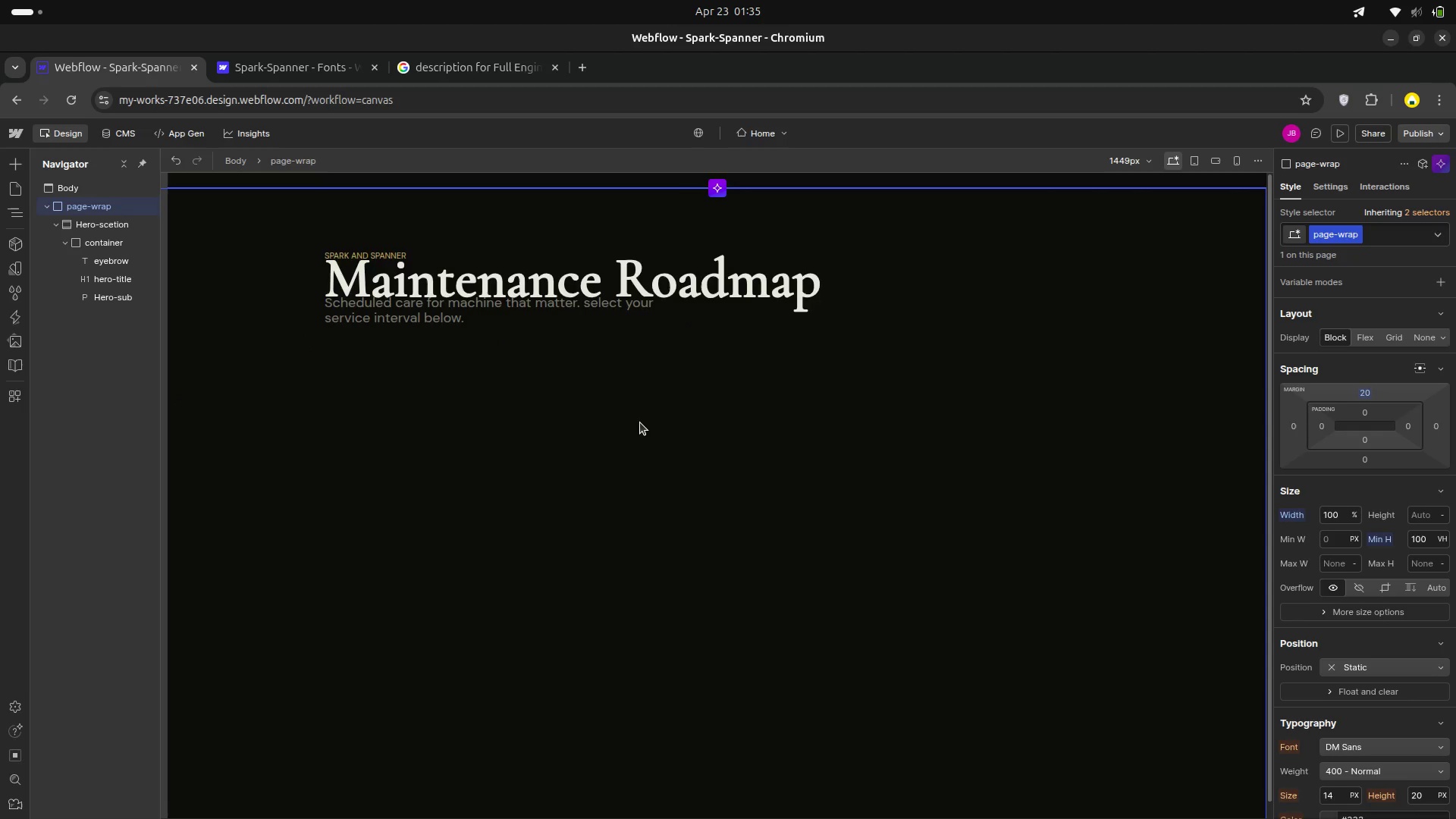 
key(Control+Z)
 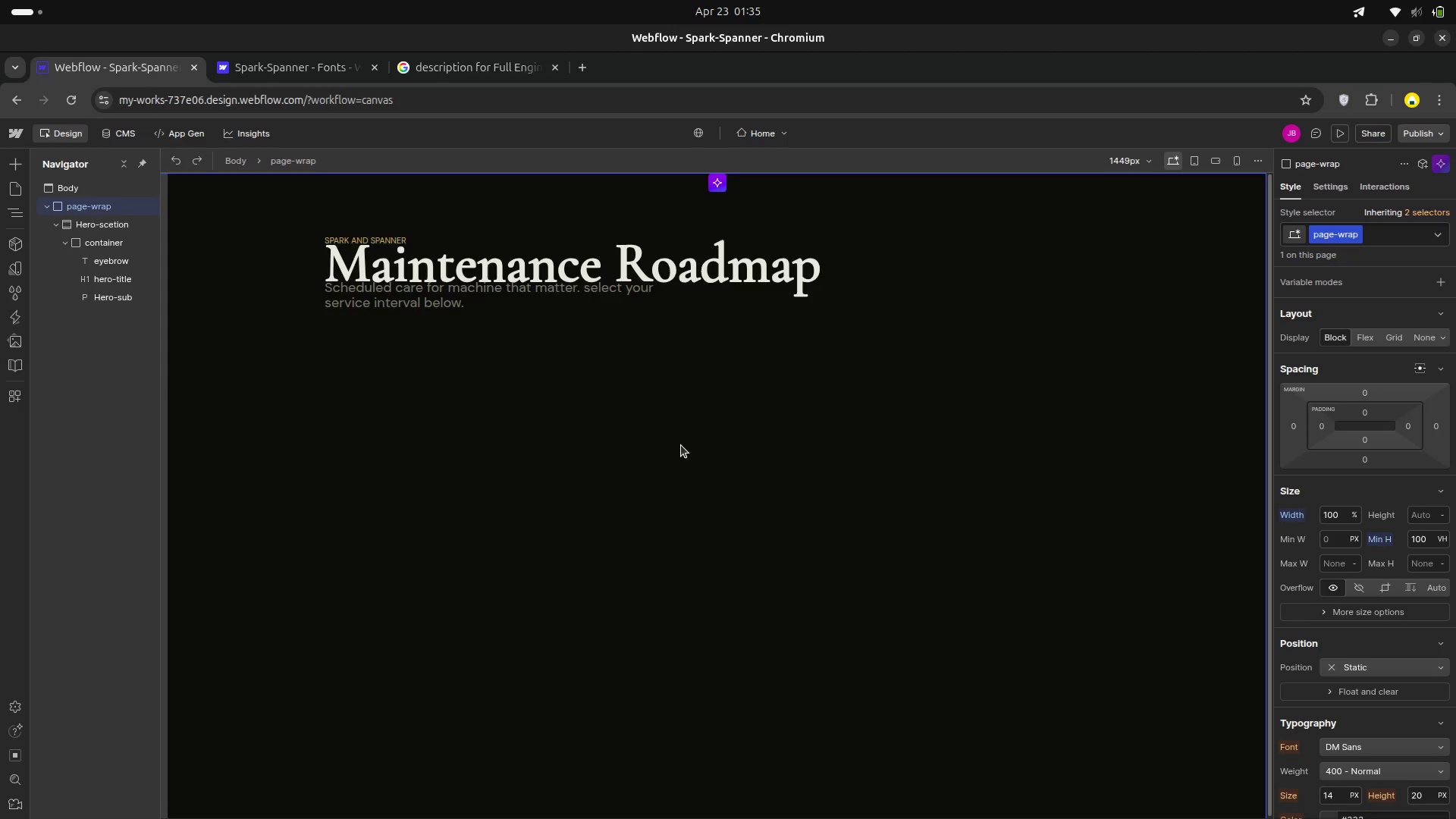 
key(Control+Z)
 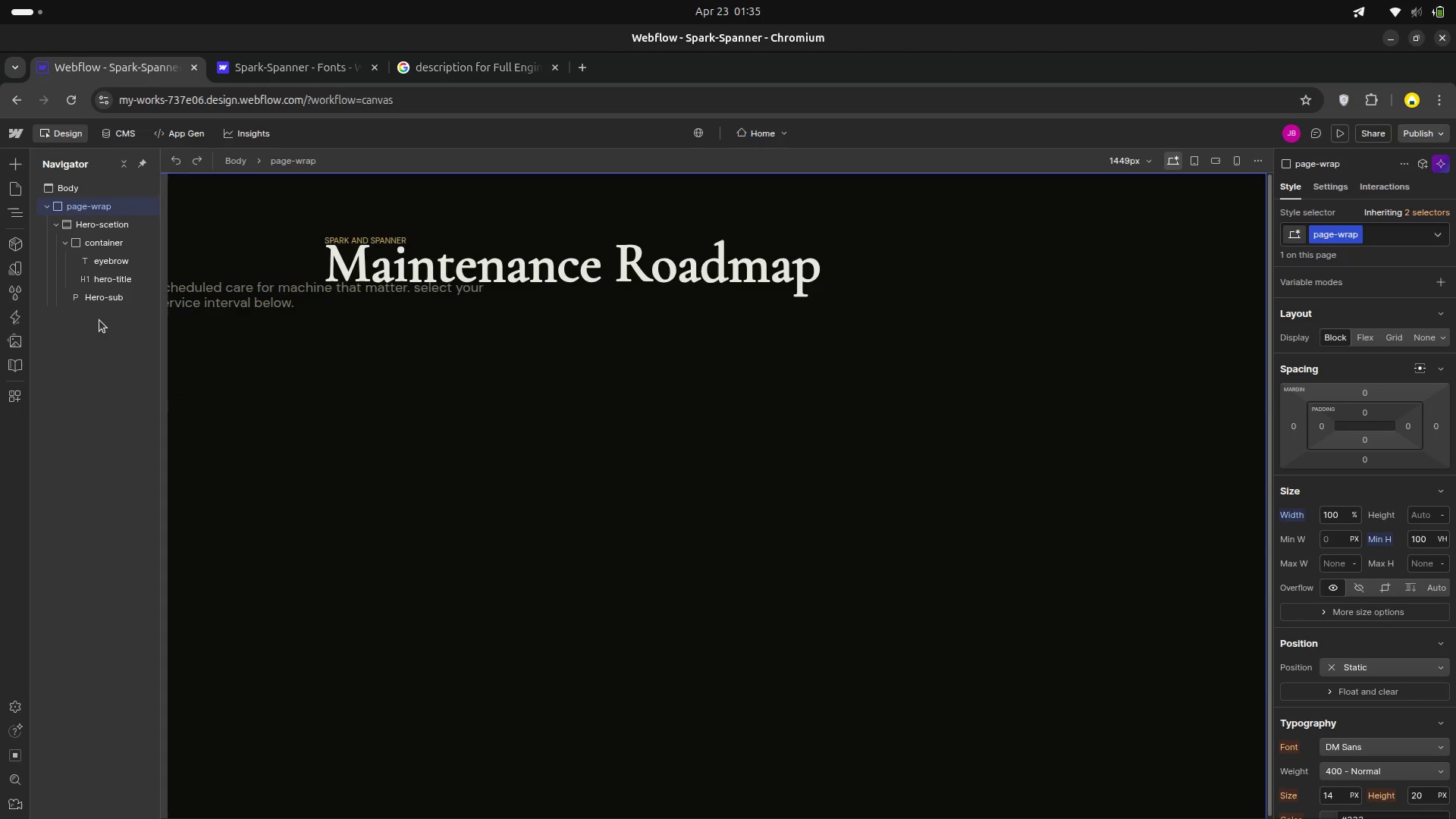 
left_click_drag(start_coordinate=[98, 295], to_coordinate=[126, 296])
 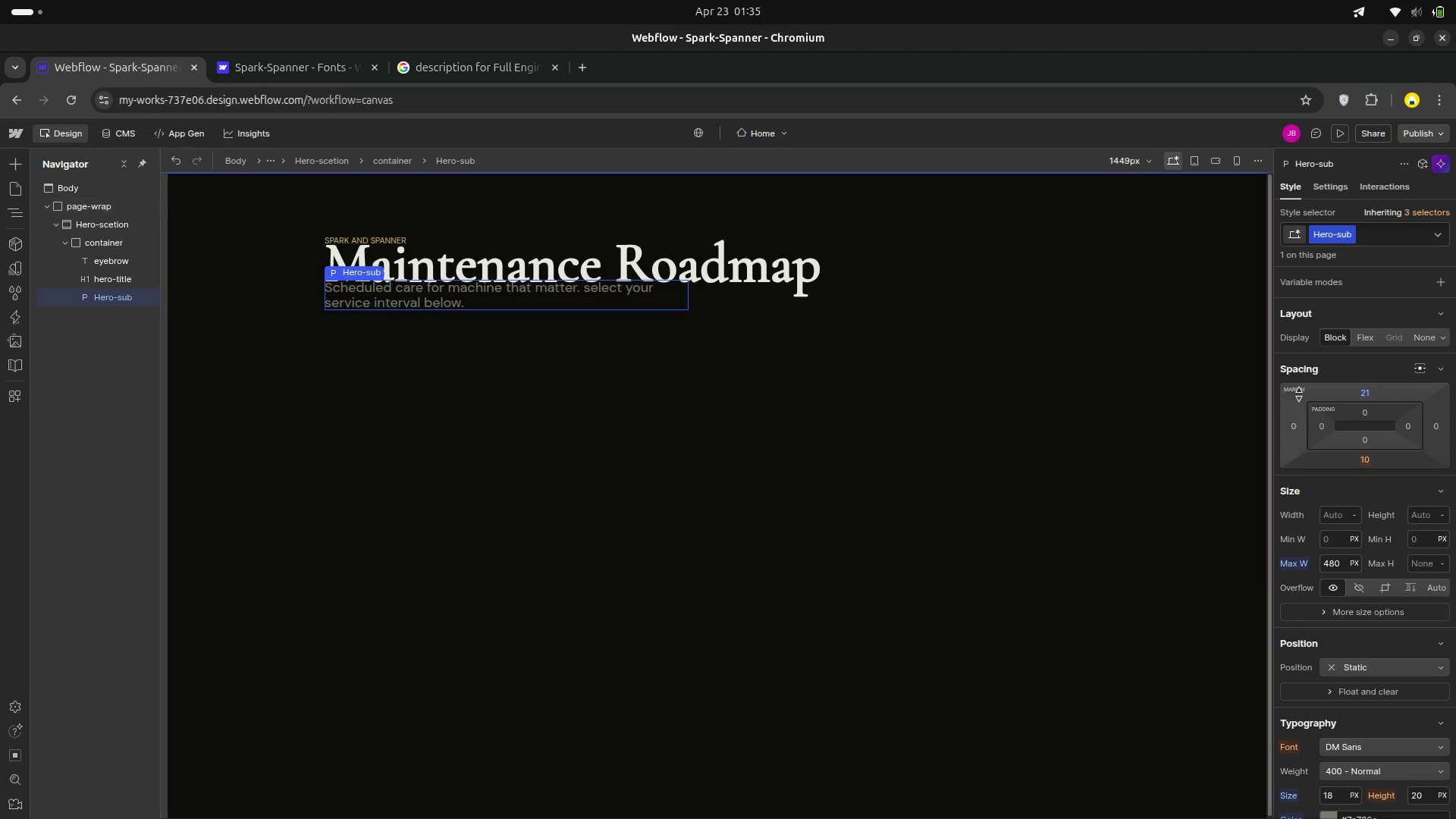 
left_click([616, 440])
 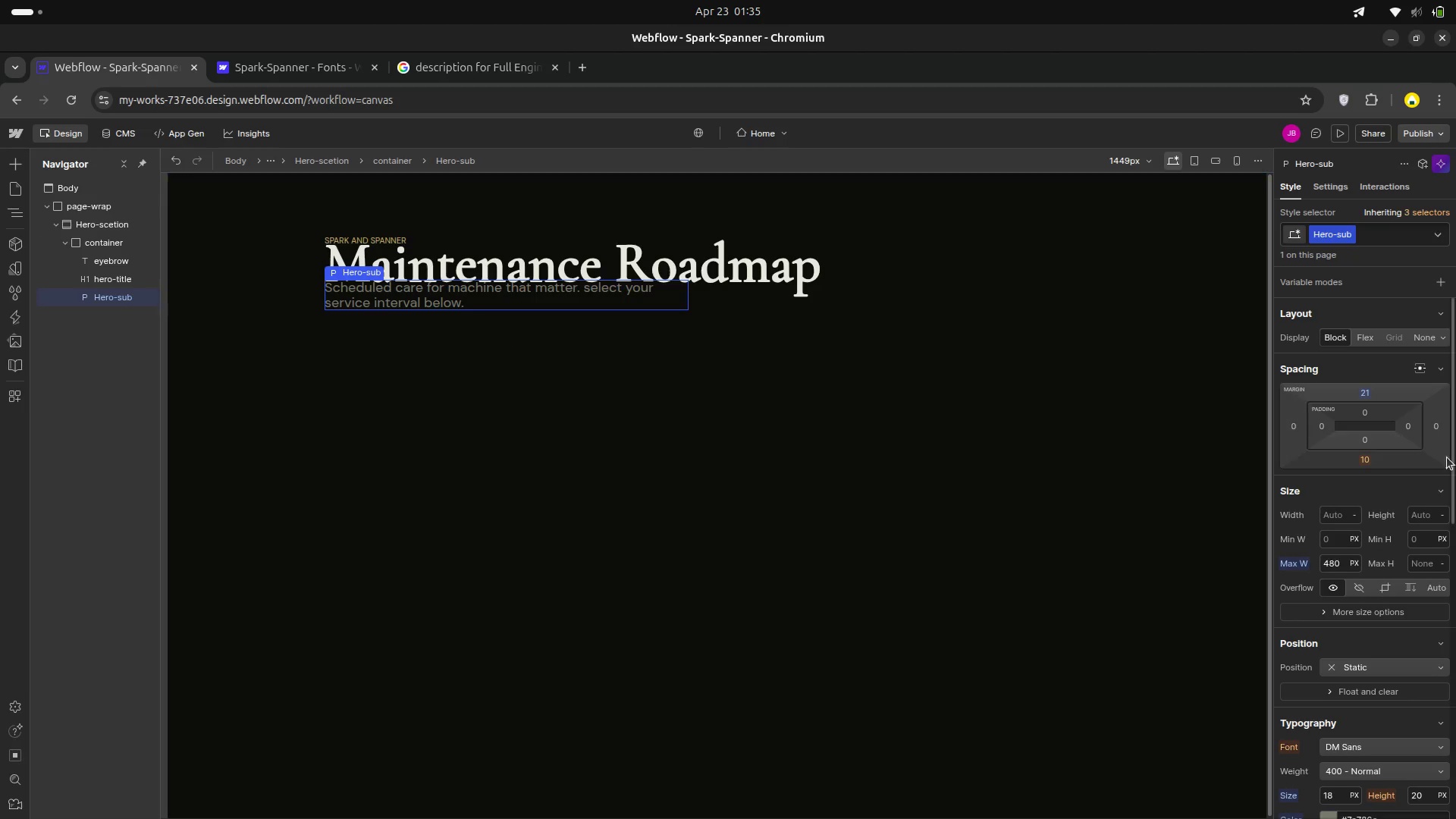 
mouse_move([1345, 395])
 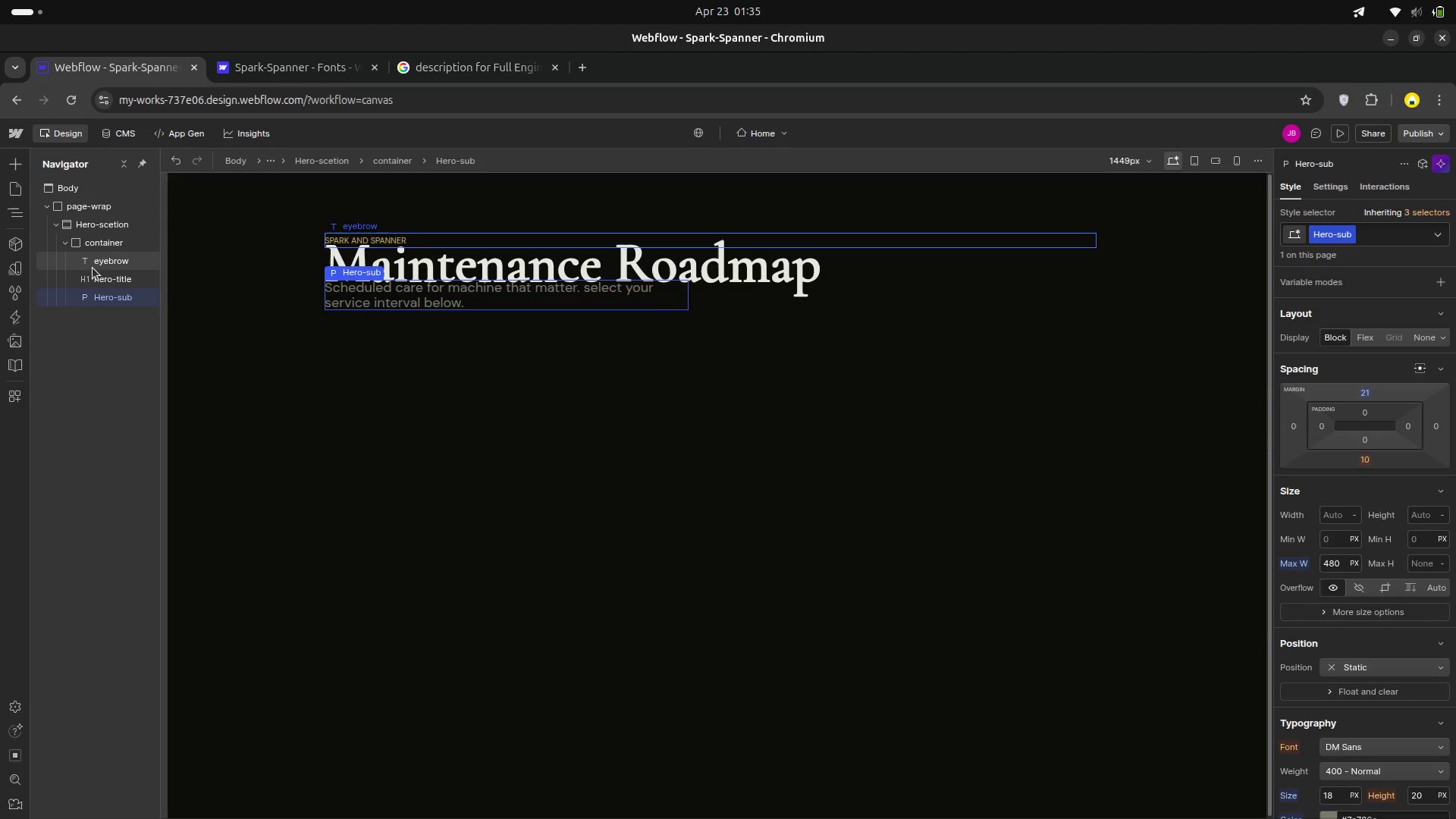 
left_click([99, 281])
 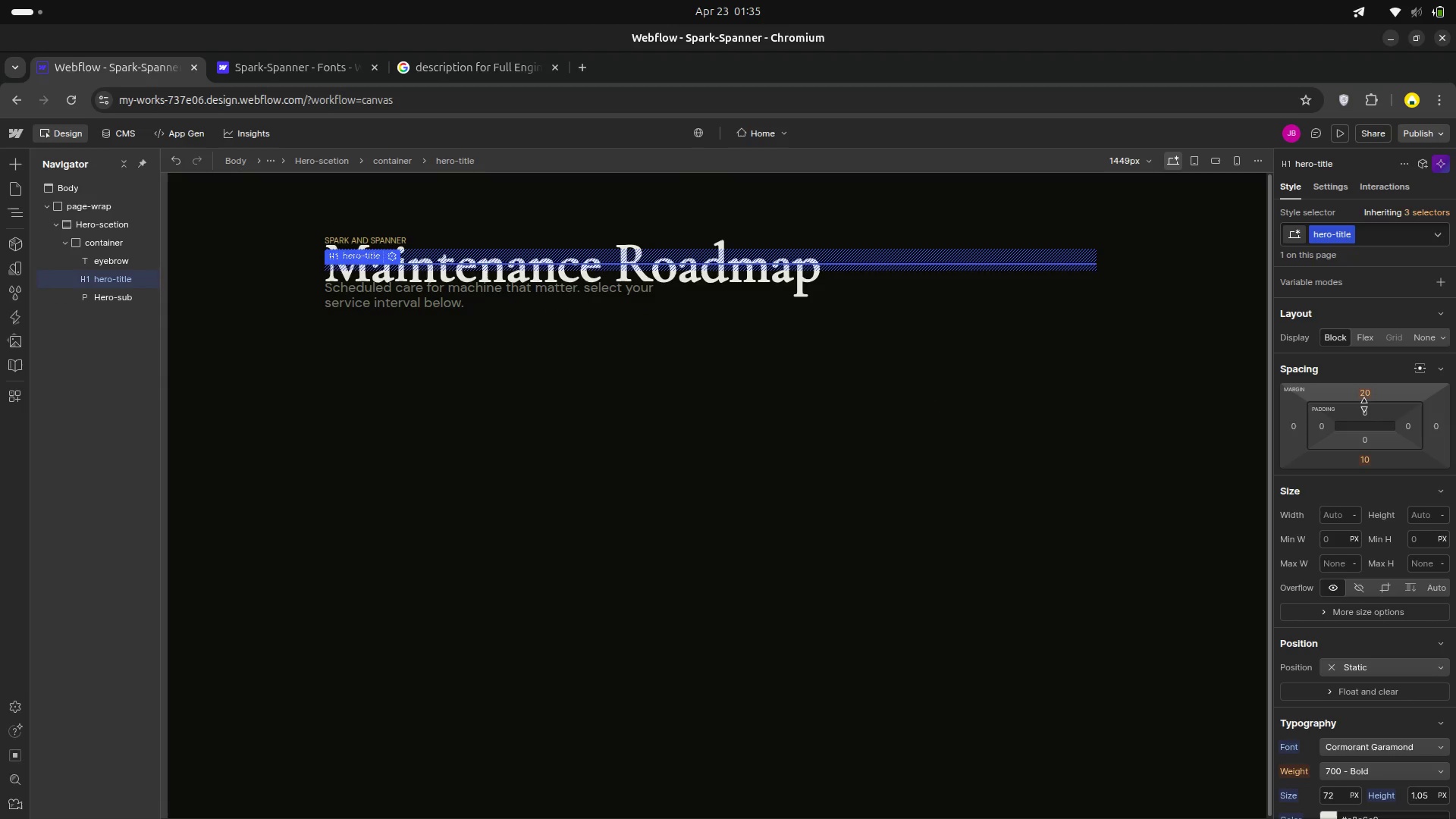 
mouse_move([1371, 410])
 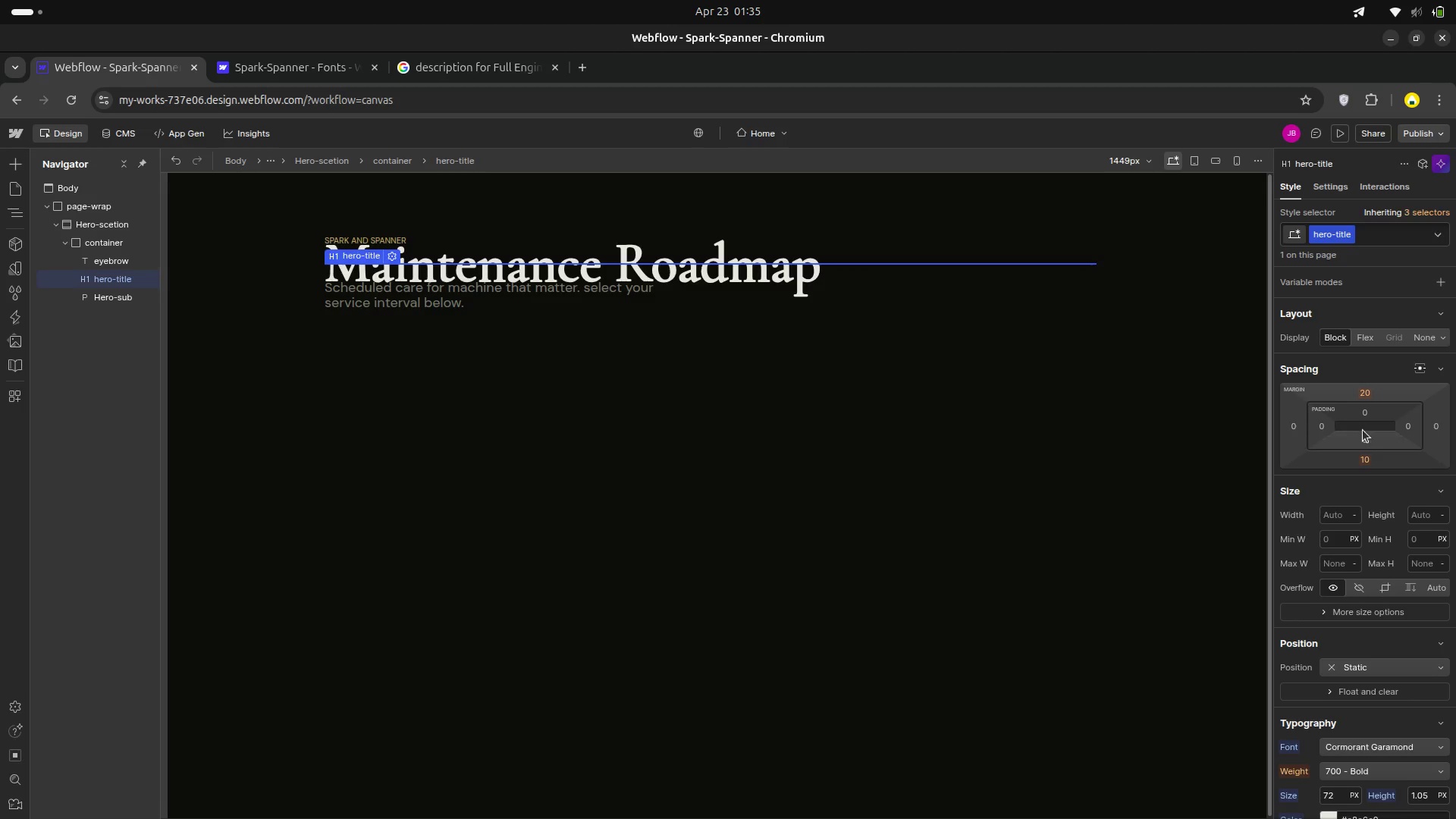 
wait(8.52)
 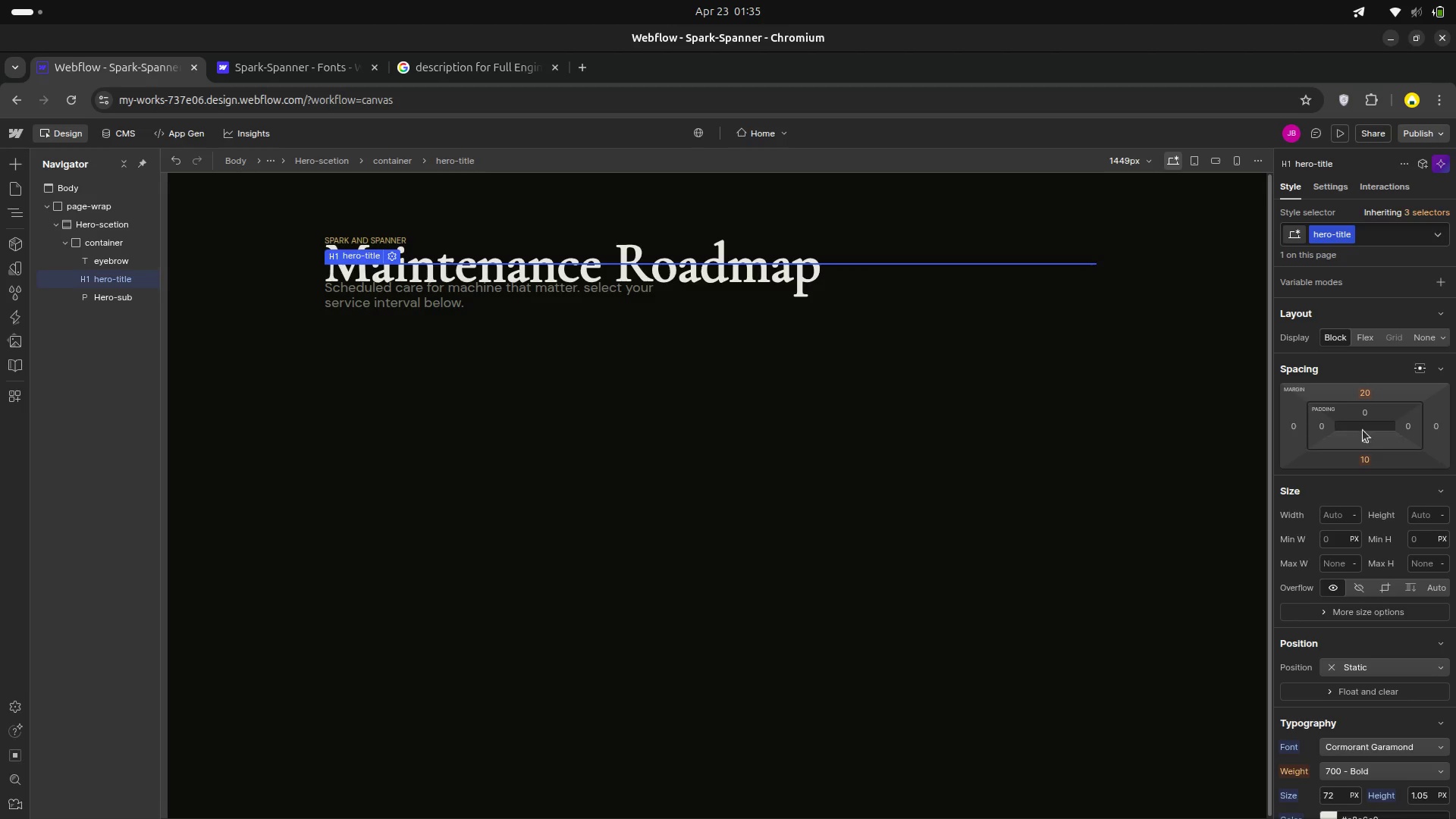 
left_click([465, 466])
 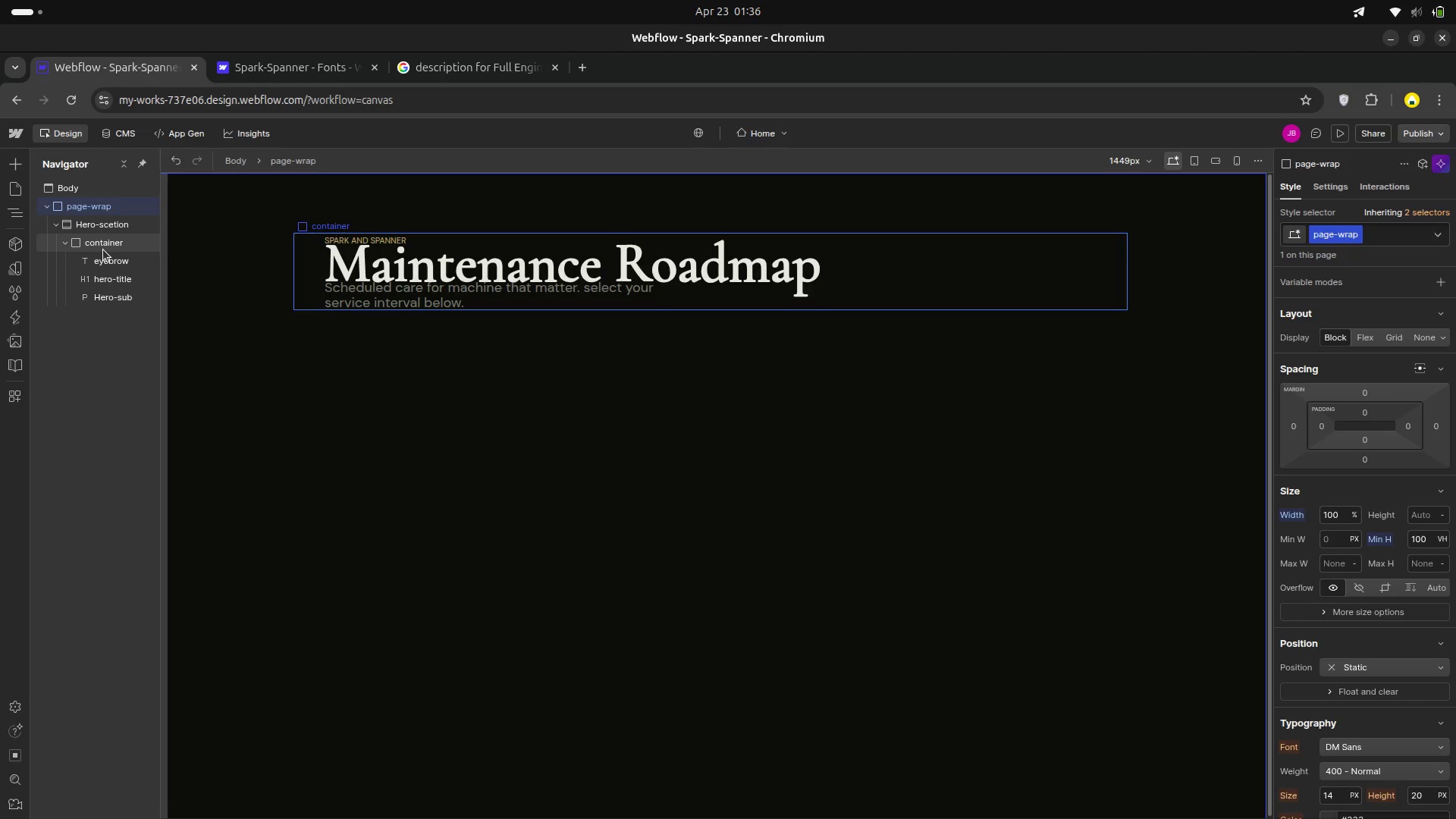 
wait(34.9)
 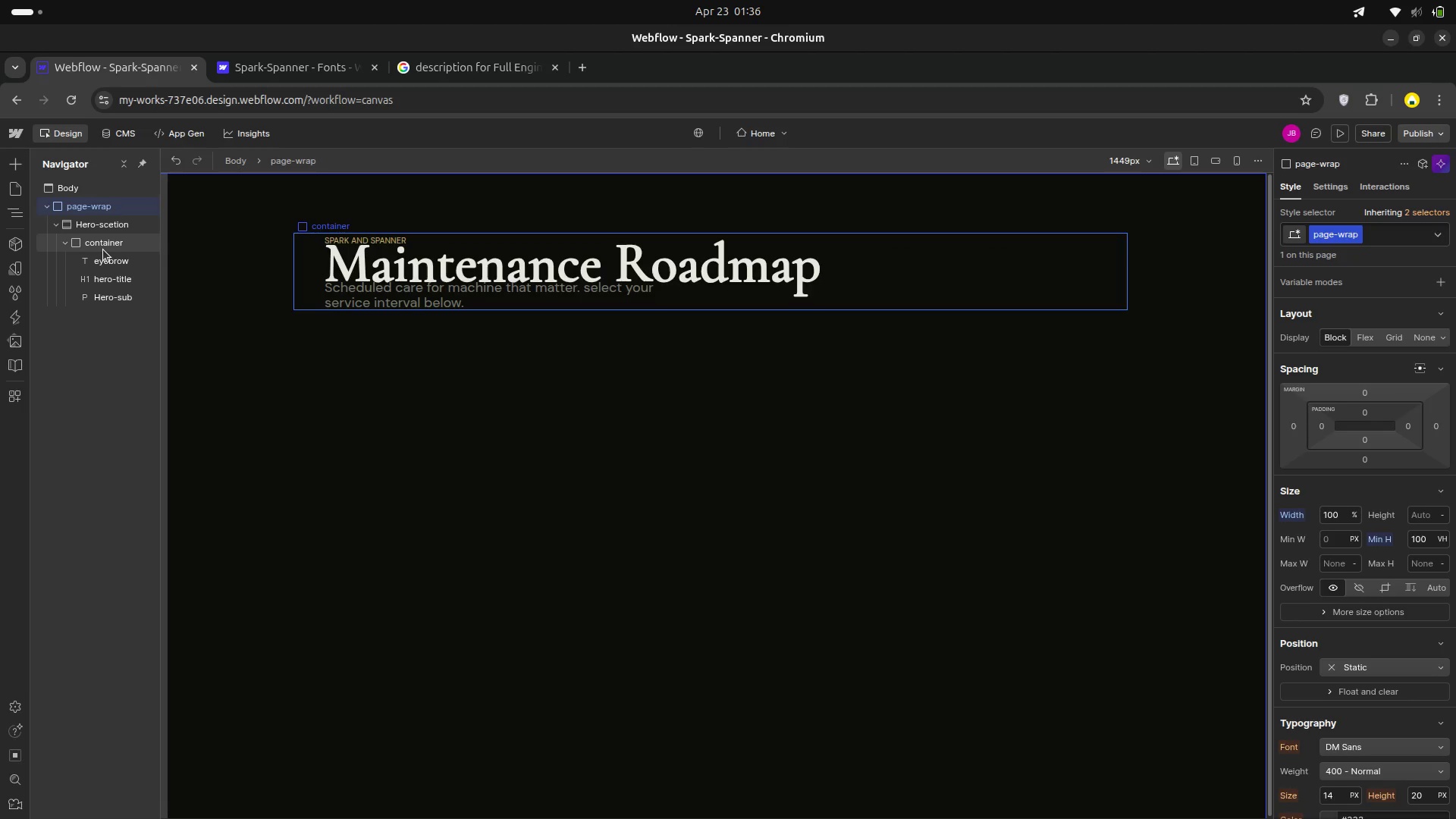 
left_click([102, 209])
 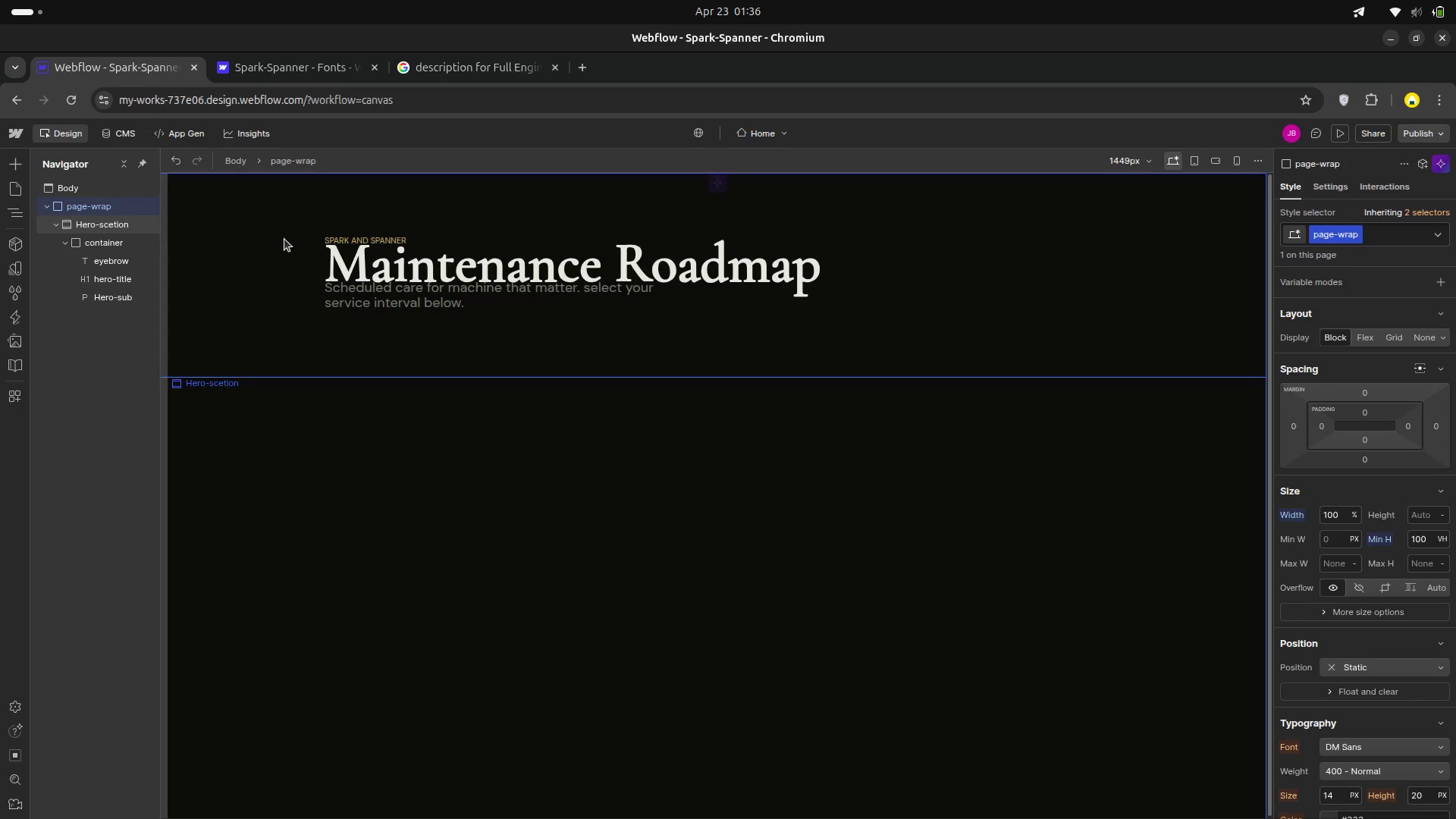 
left_click([71, 205])
 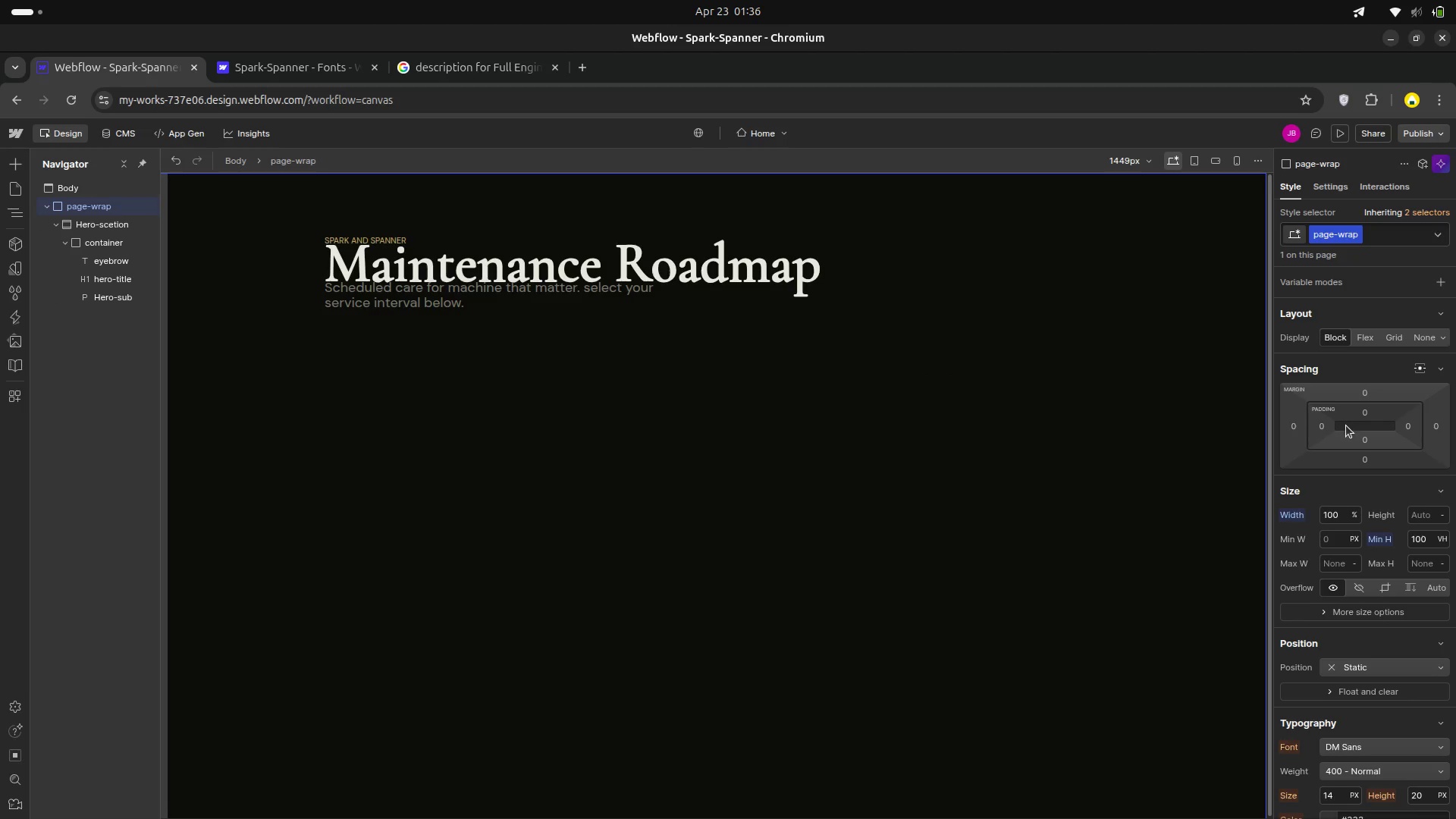 
mouse_move([1341, 447])
 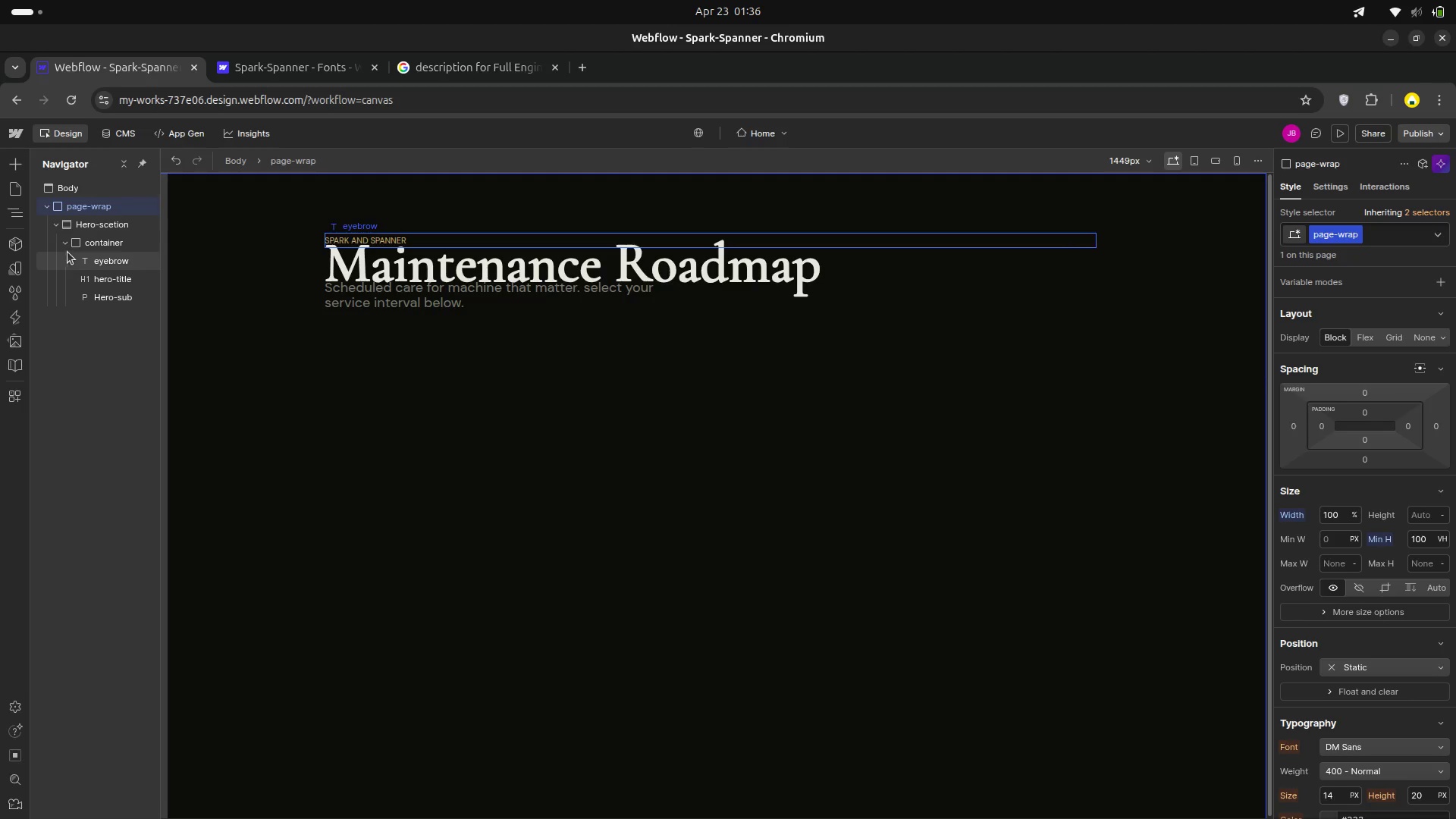 
left_click([101, 224])
 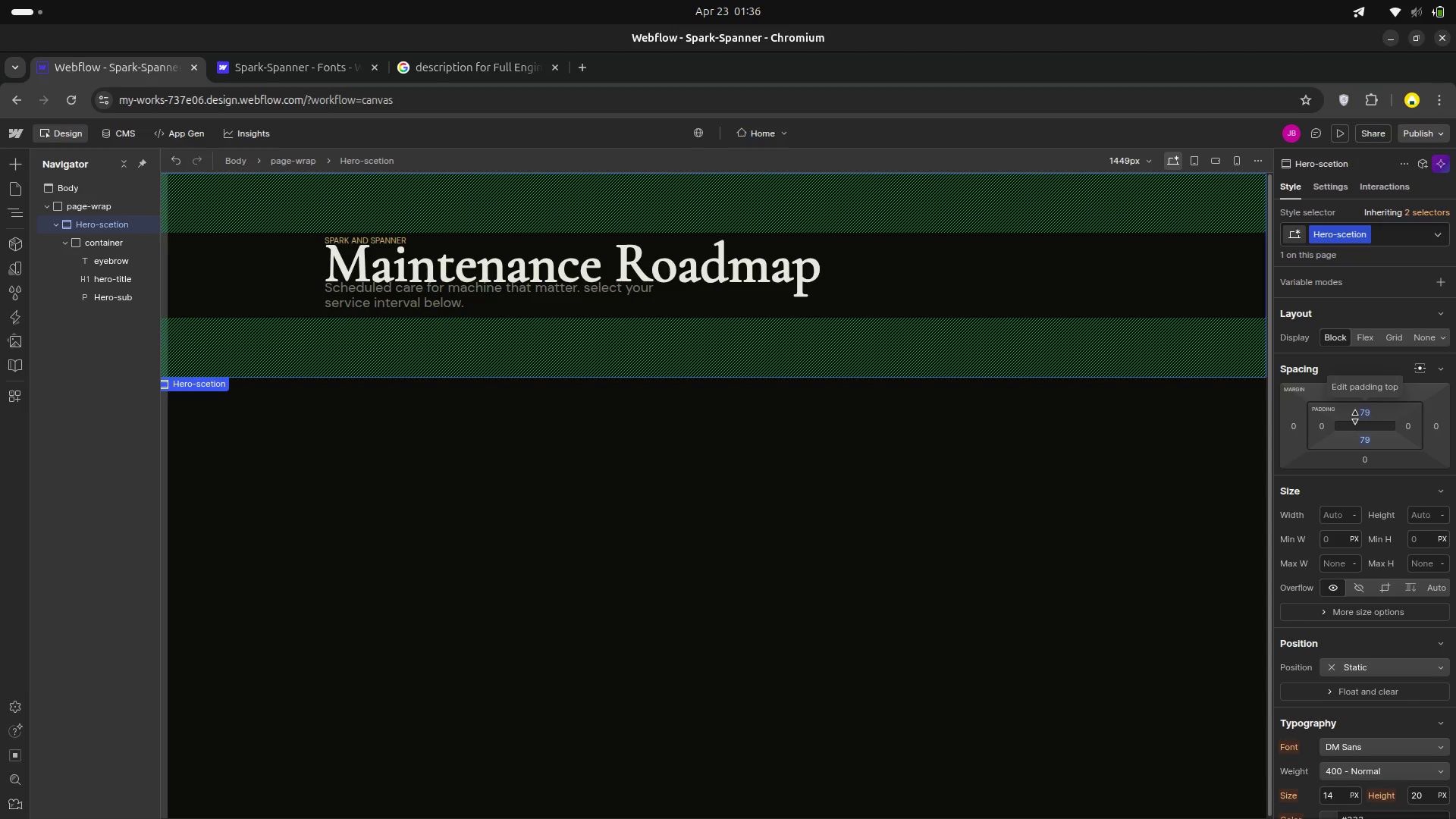 
wait(22.6)
 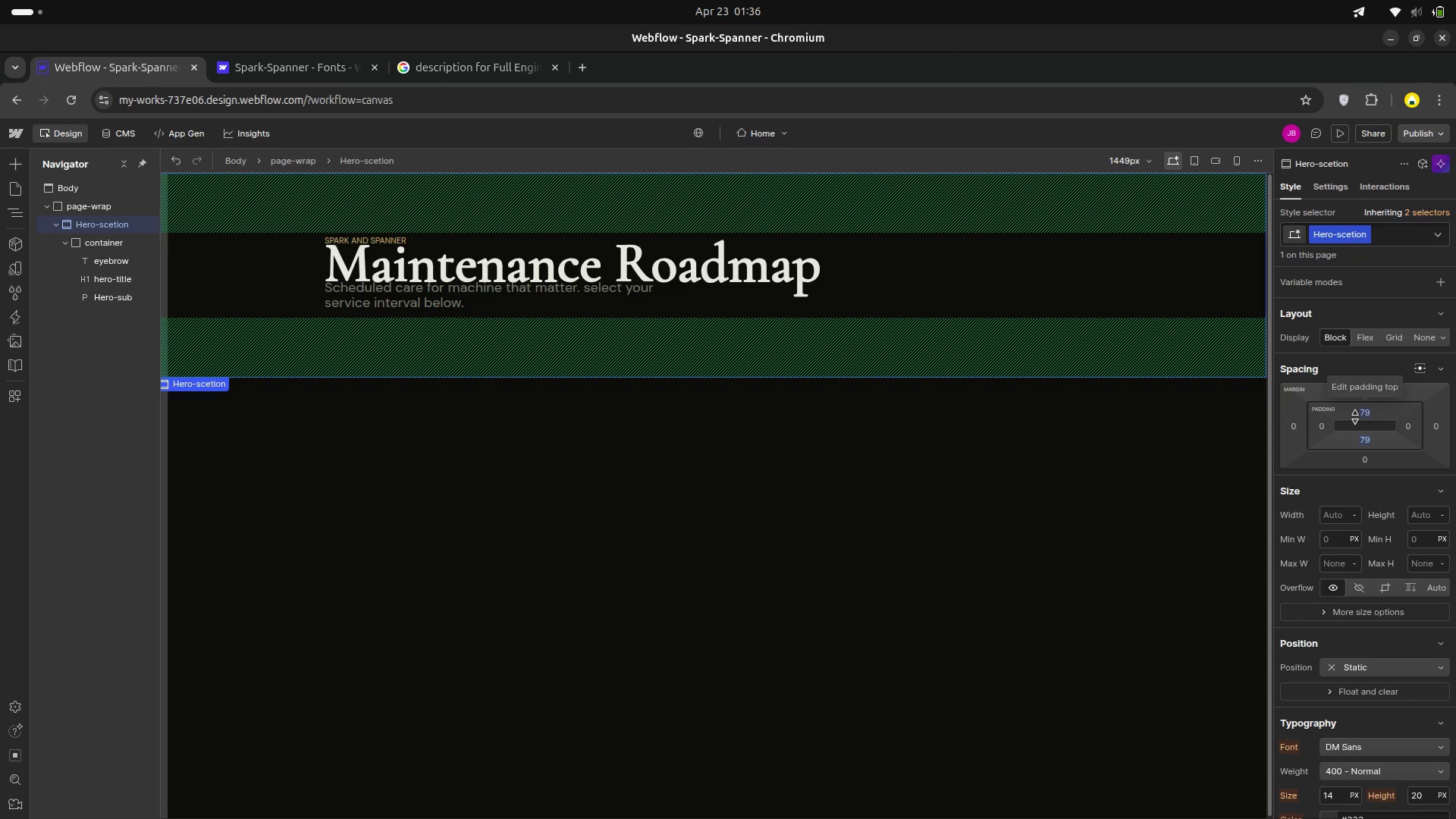 
left_click([92, 245])
 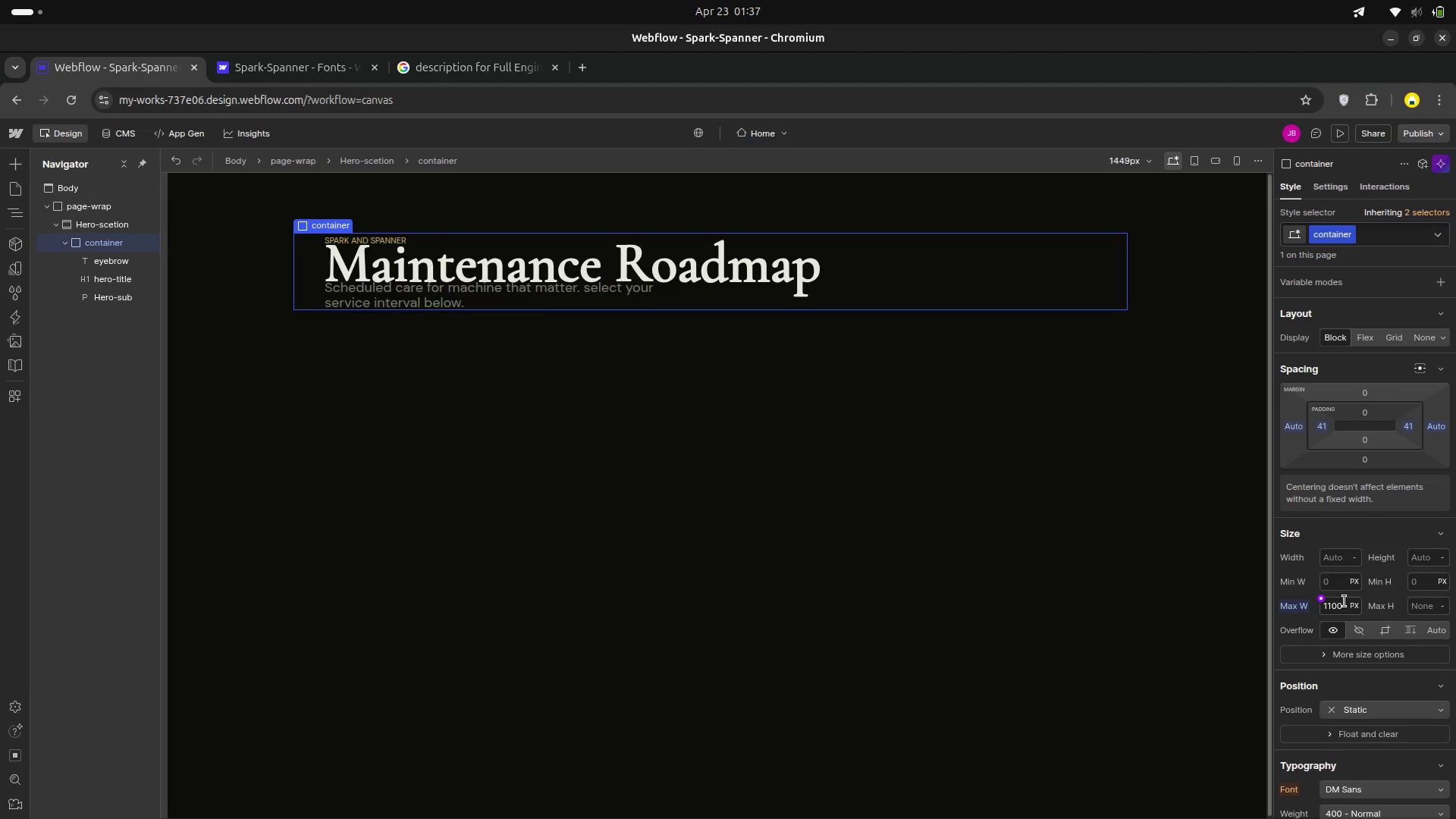 
wait(14.95)
 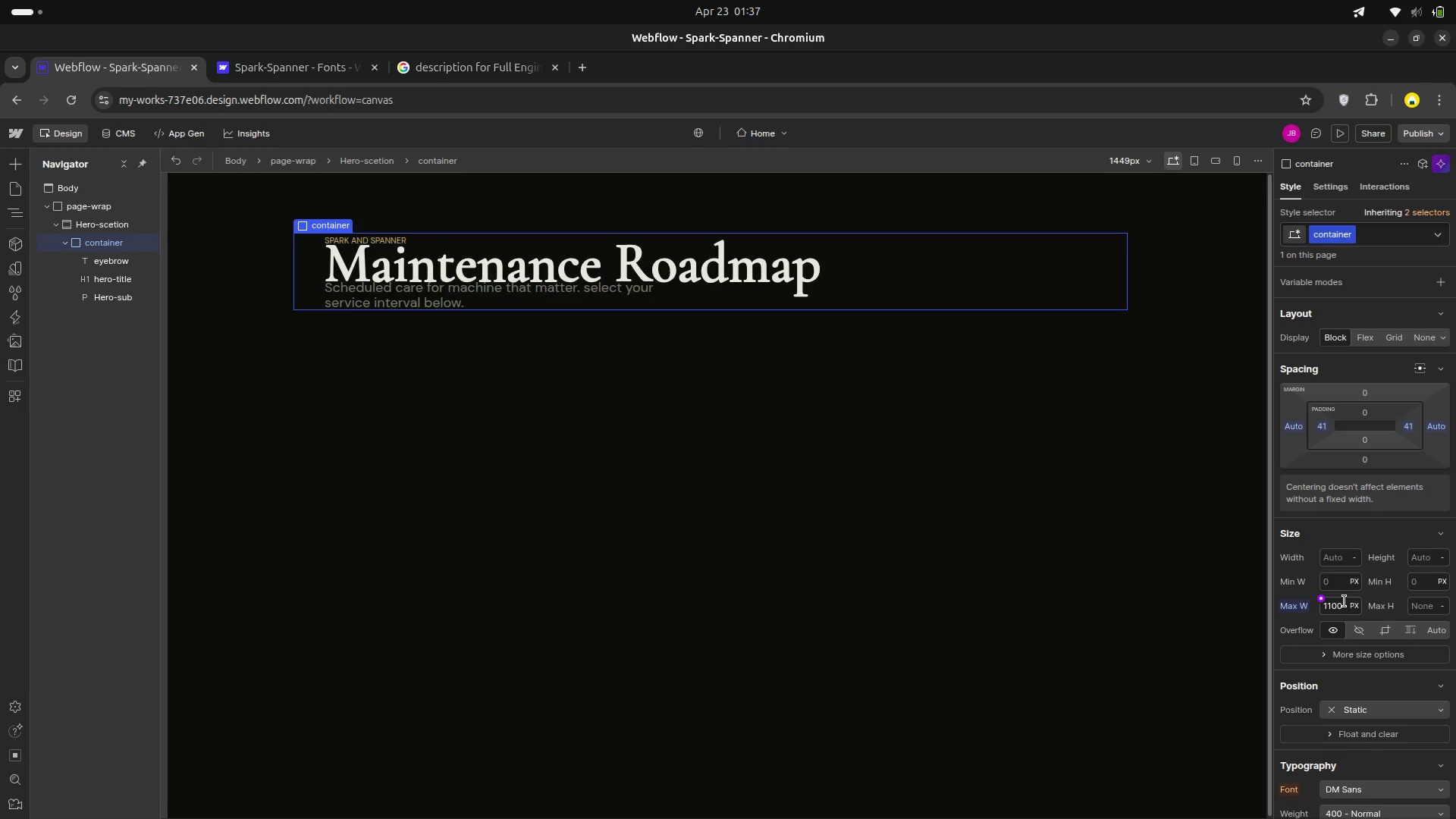 
left_click([1335, 609])
 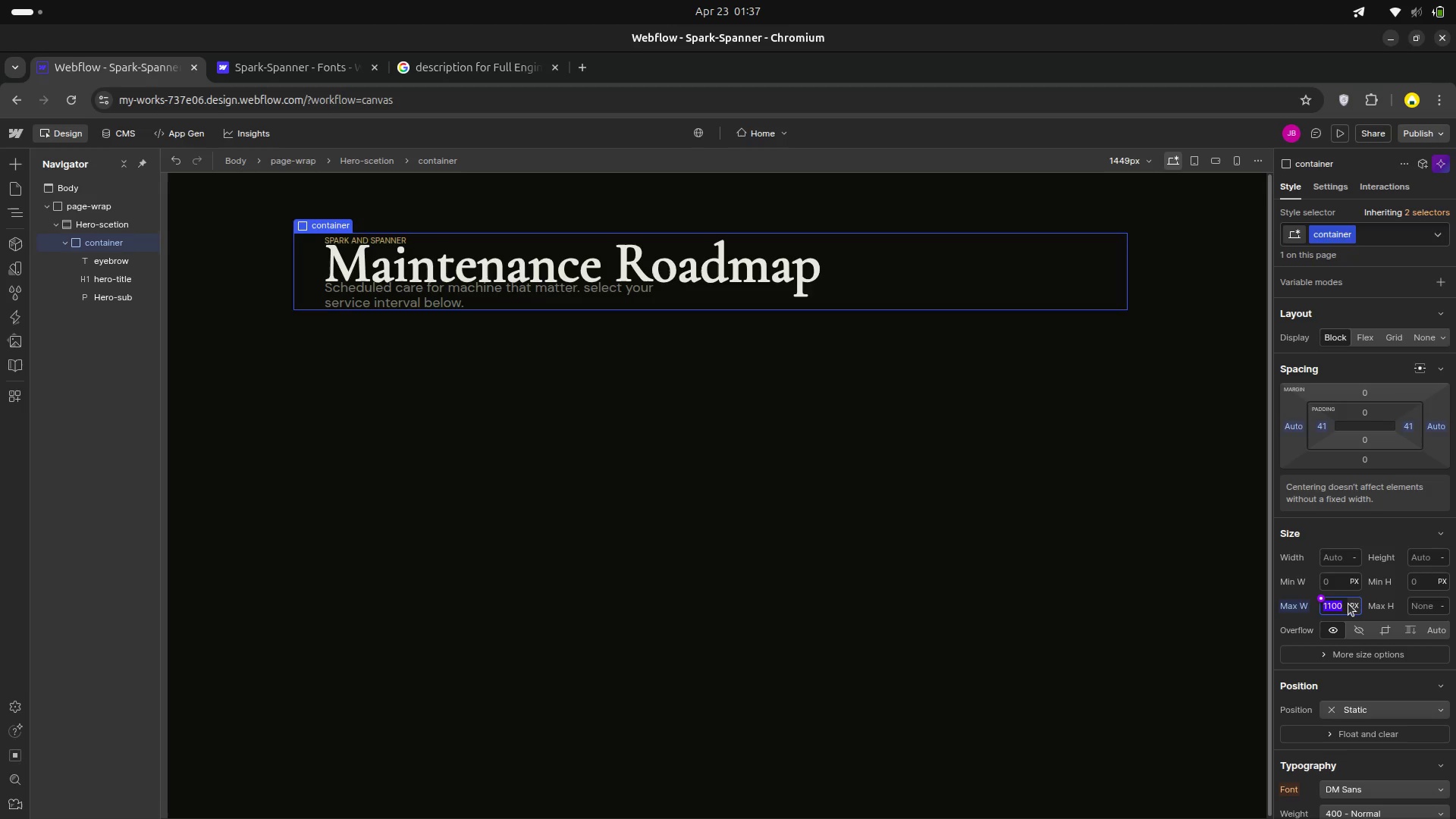 
left_click([1348, 604])
 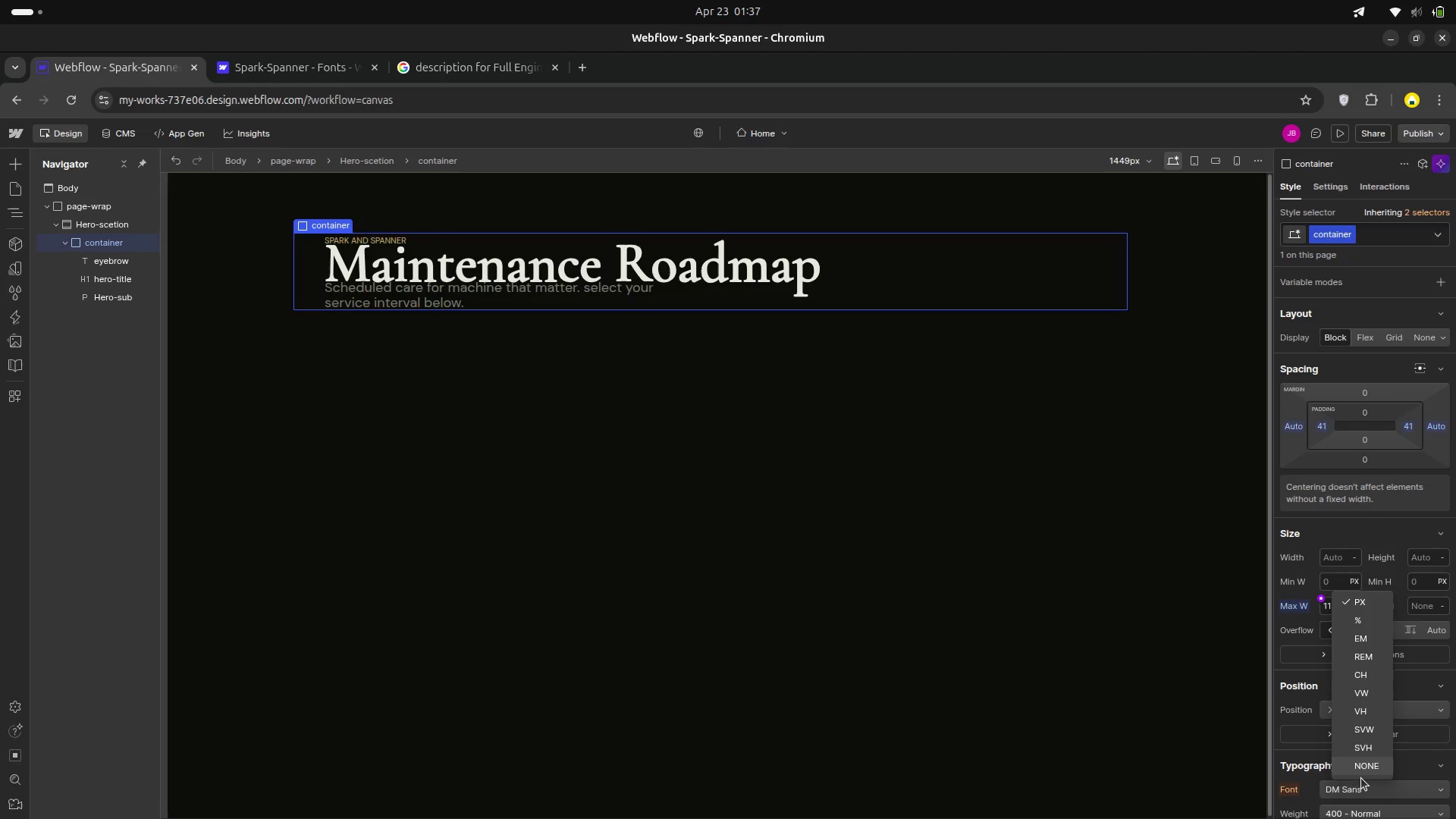 
left_click([1284, 612])
 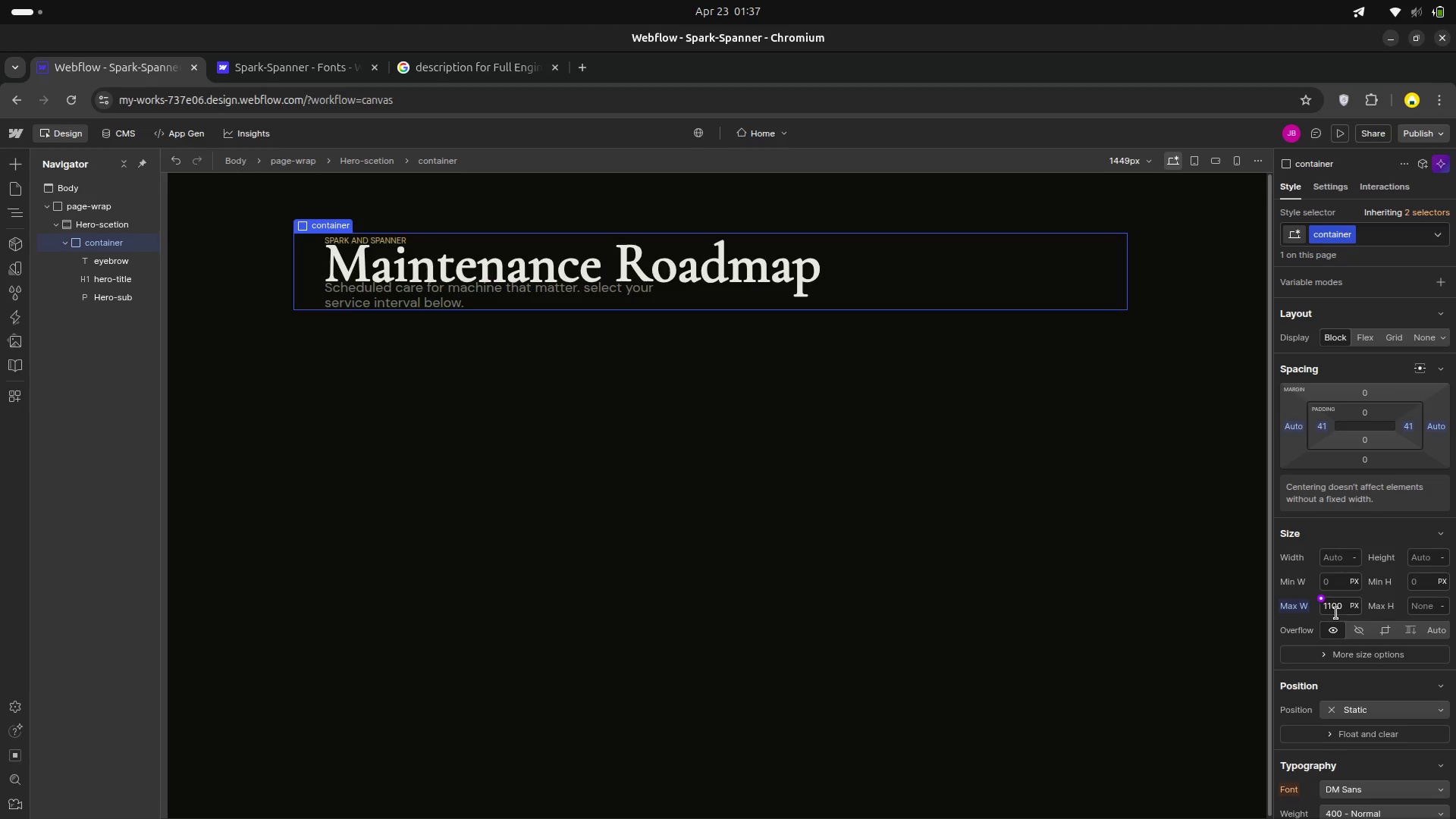 
left_click([1336, 613])
 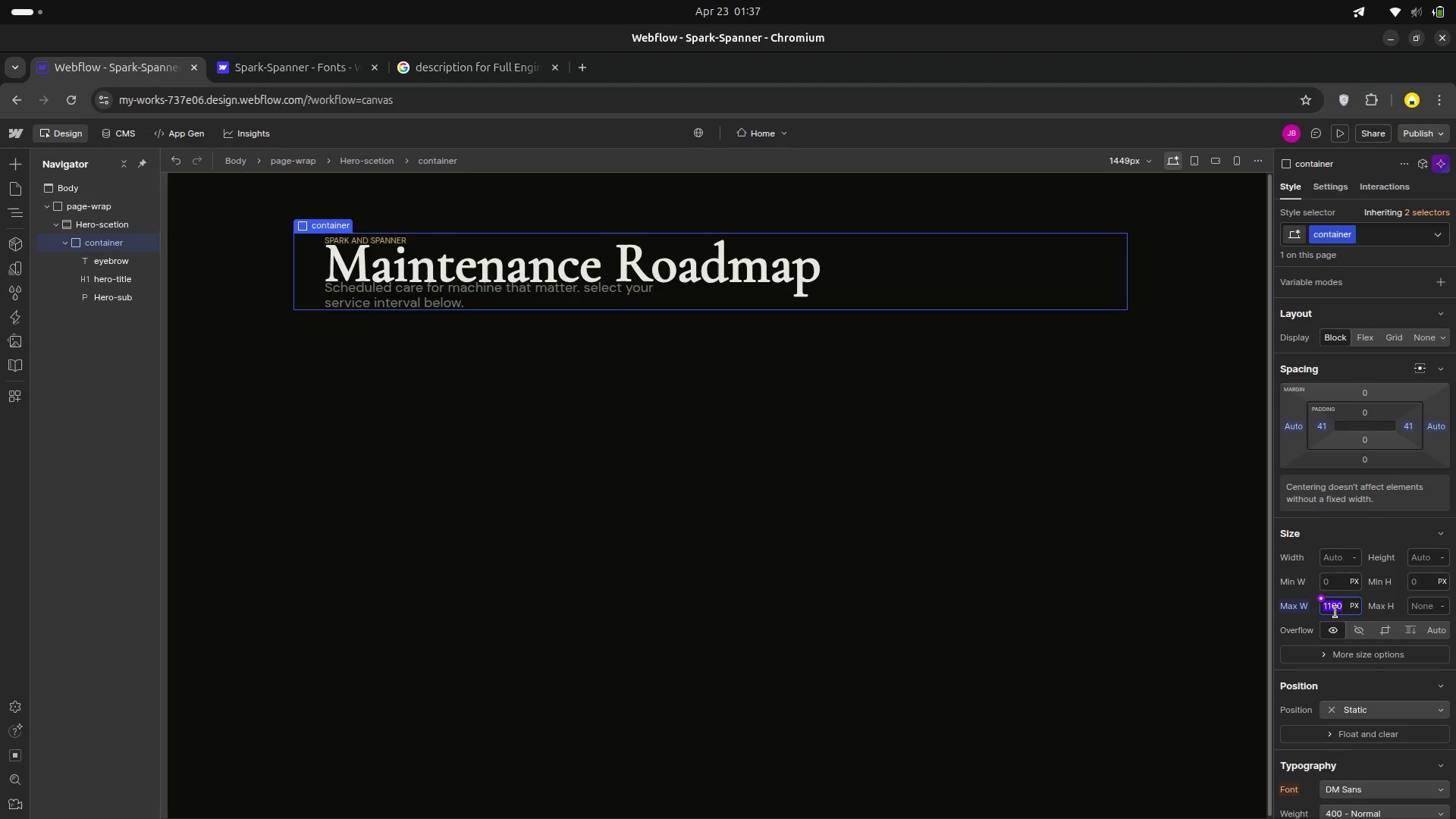 
key(Backspace)
type(AU)
key(Backspace)
key(Backspace)
type(auto)
 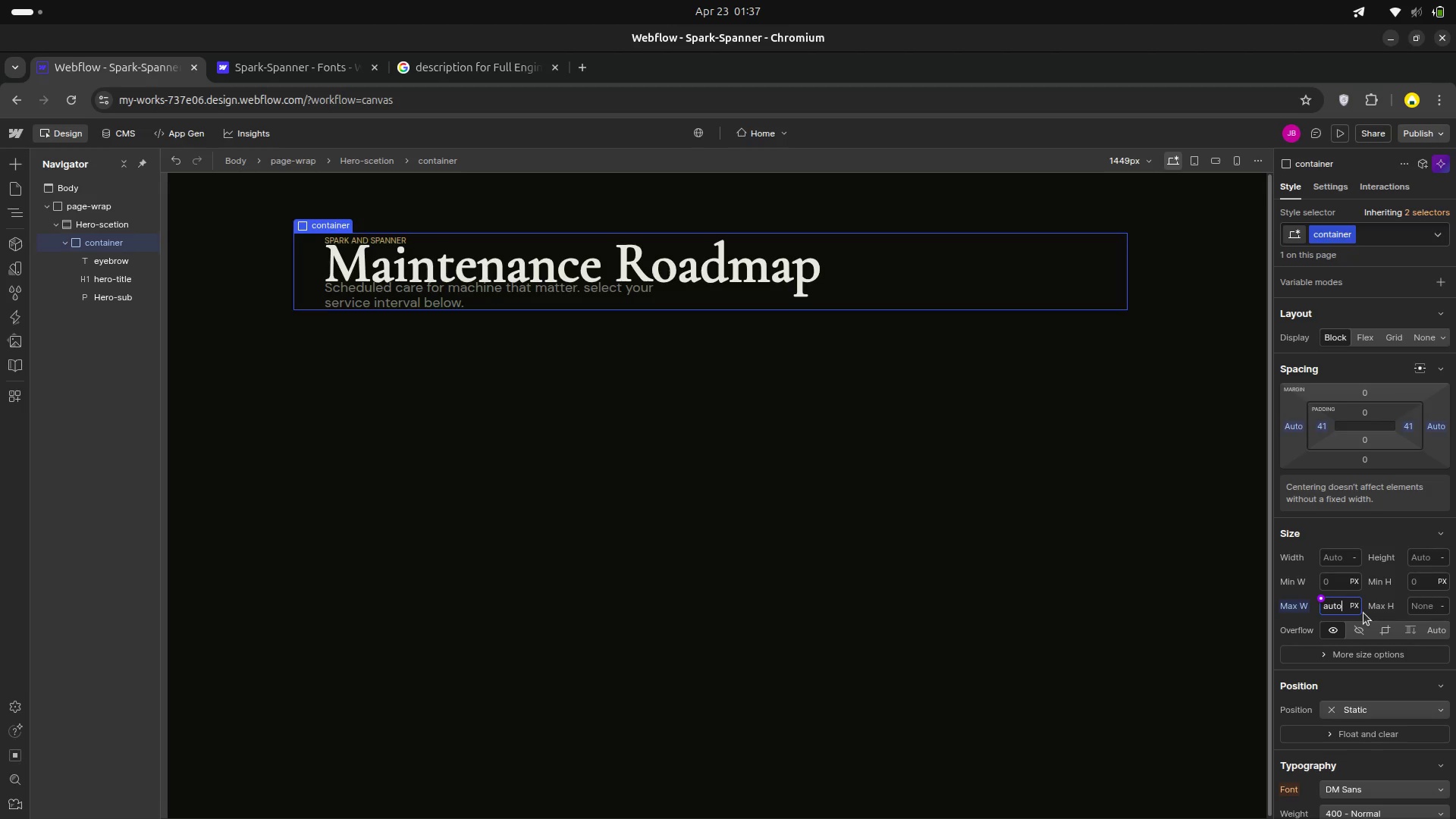 
key(Enter)
 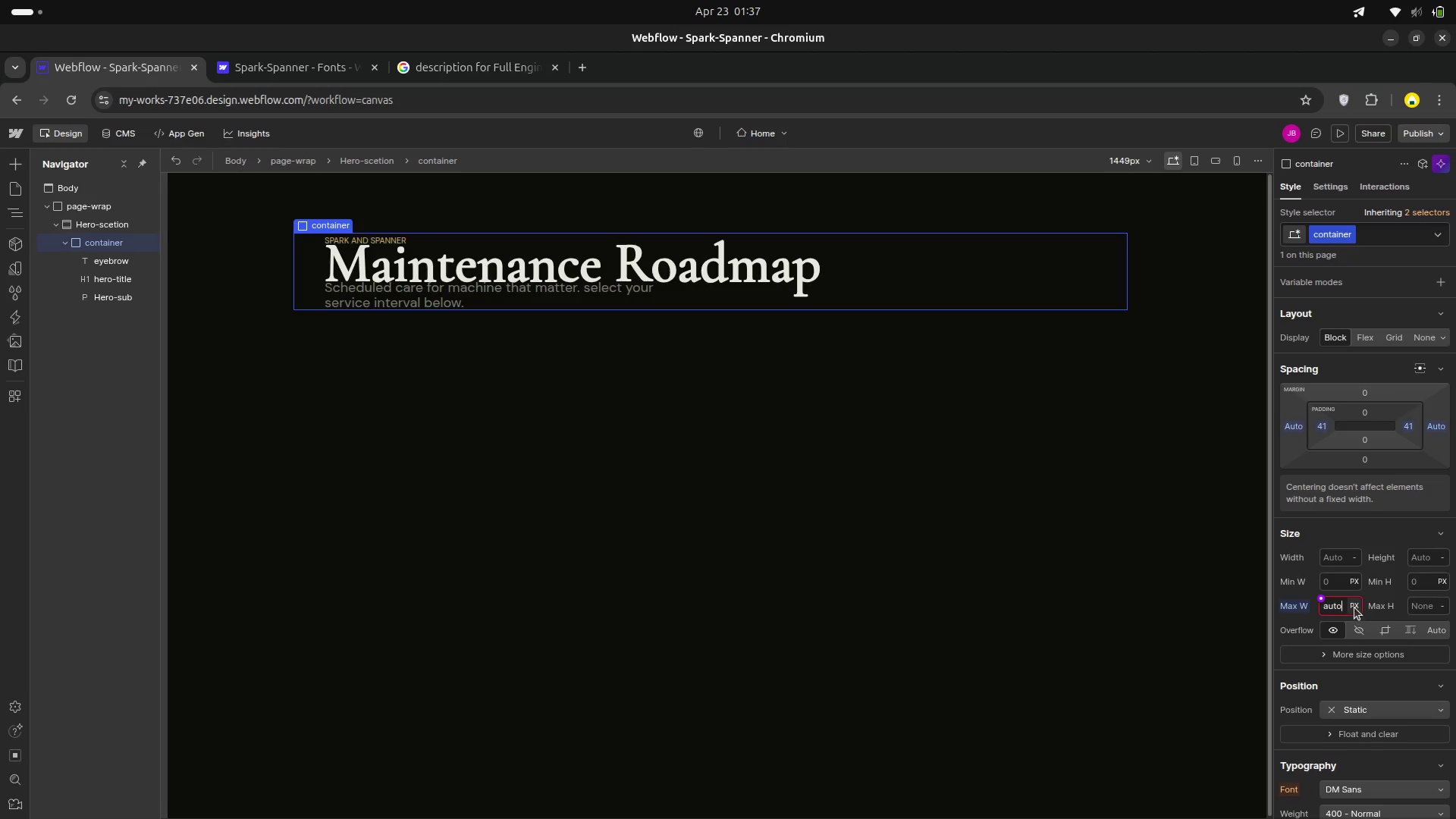 
left_click([1354, 607])
 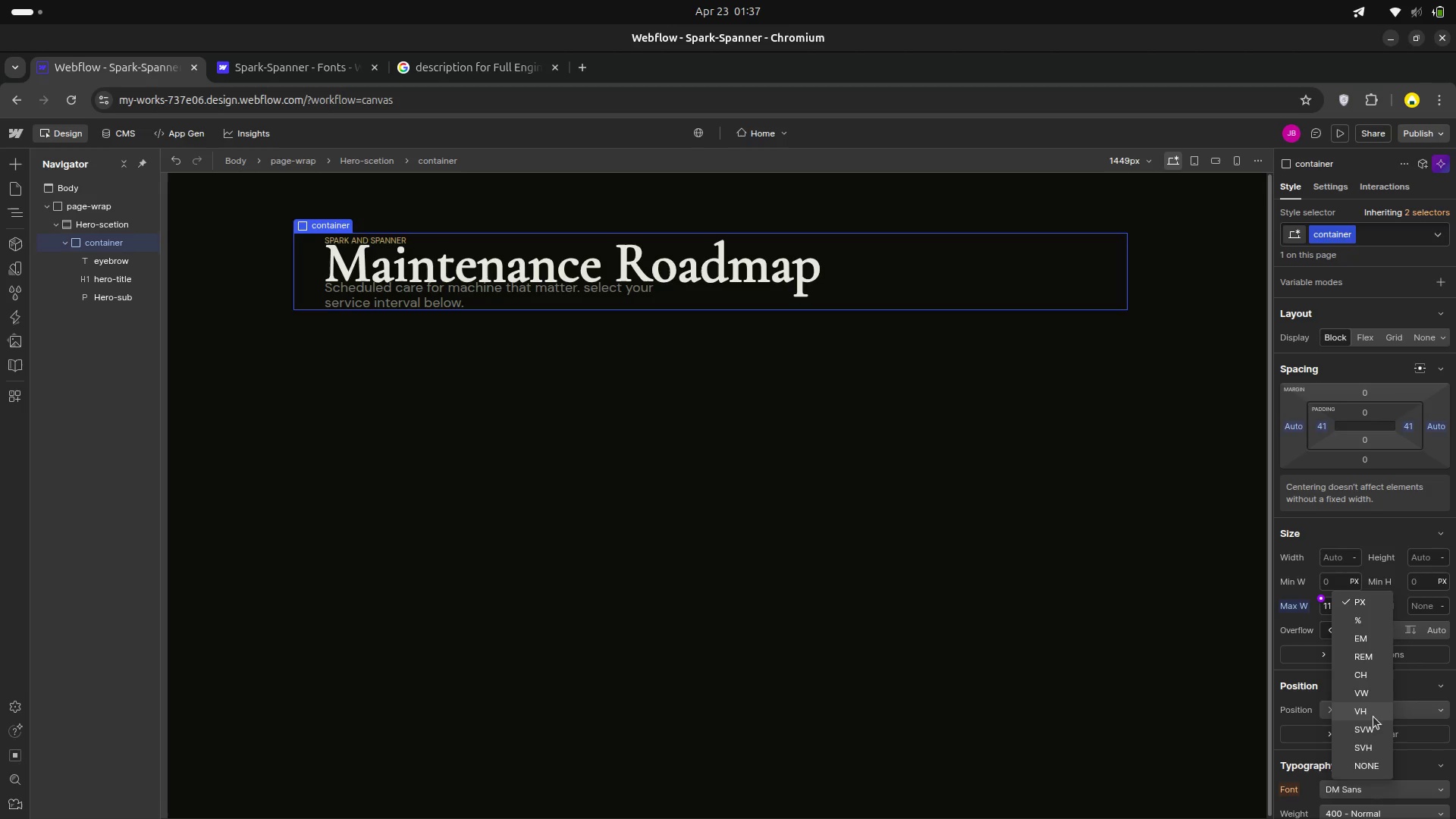 
scroll: coordinate [1375, 717], scroll_direction: down, amount: 1.0
 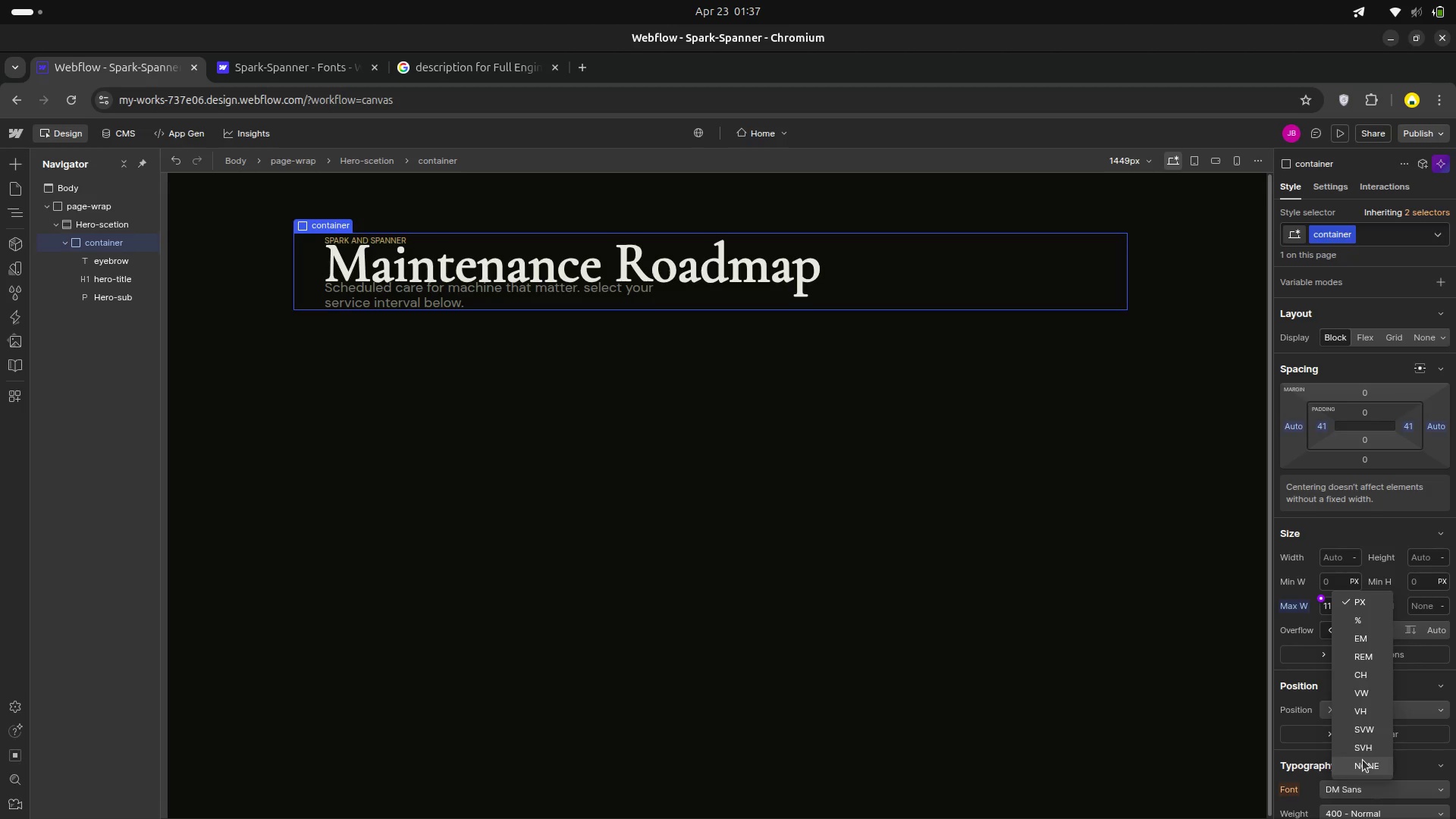 
left_click([1363, 760])
 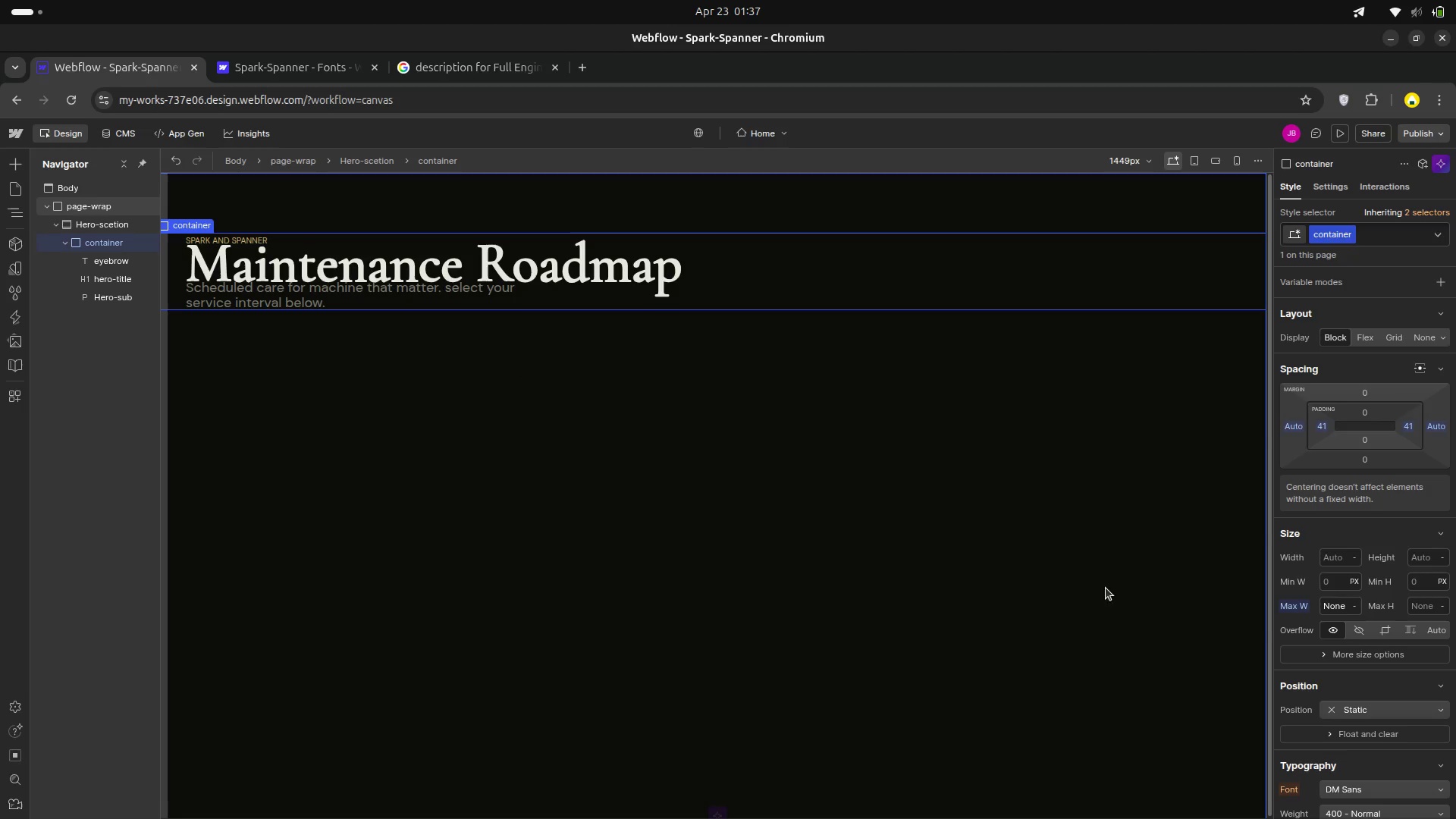 
left_click([1336, 607])
 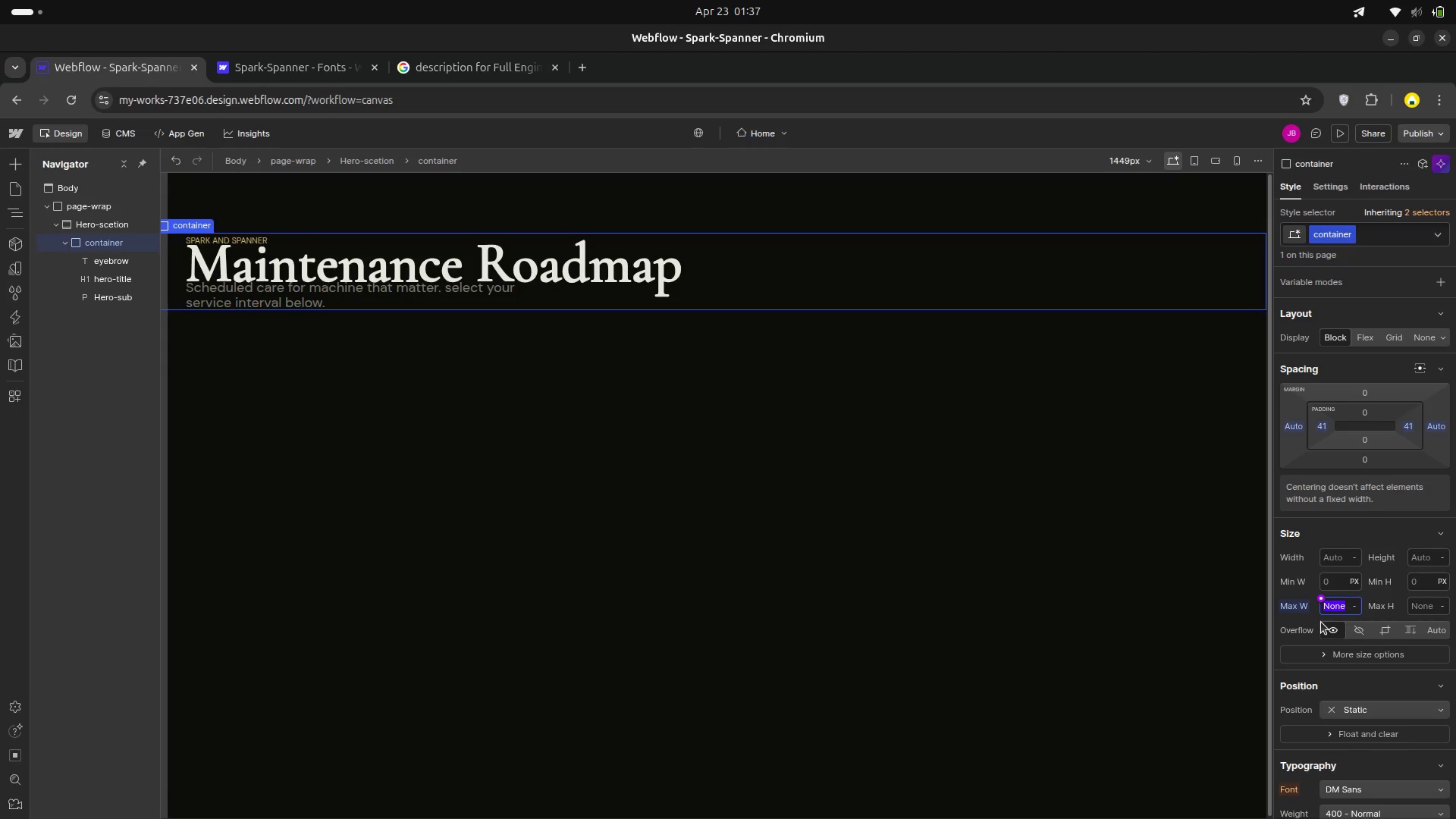 
key(Backspace)
type(101)
 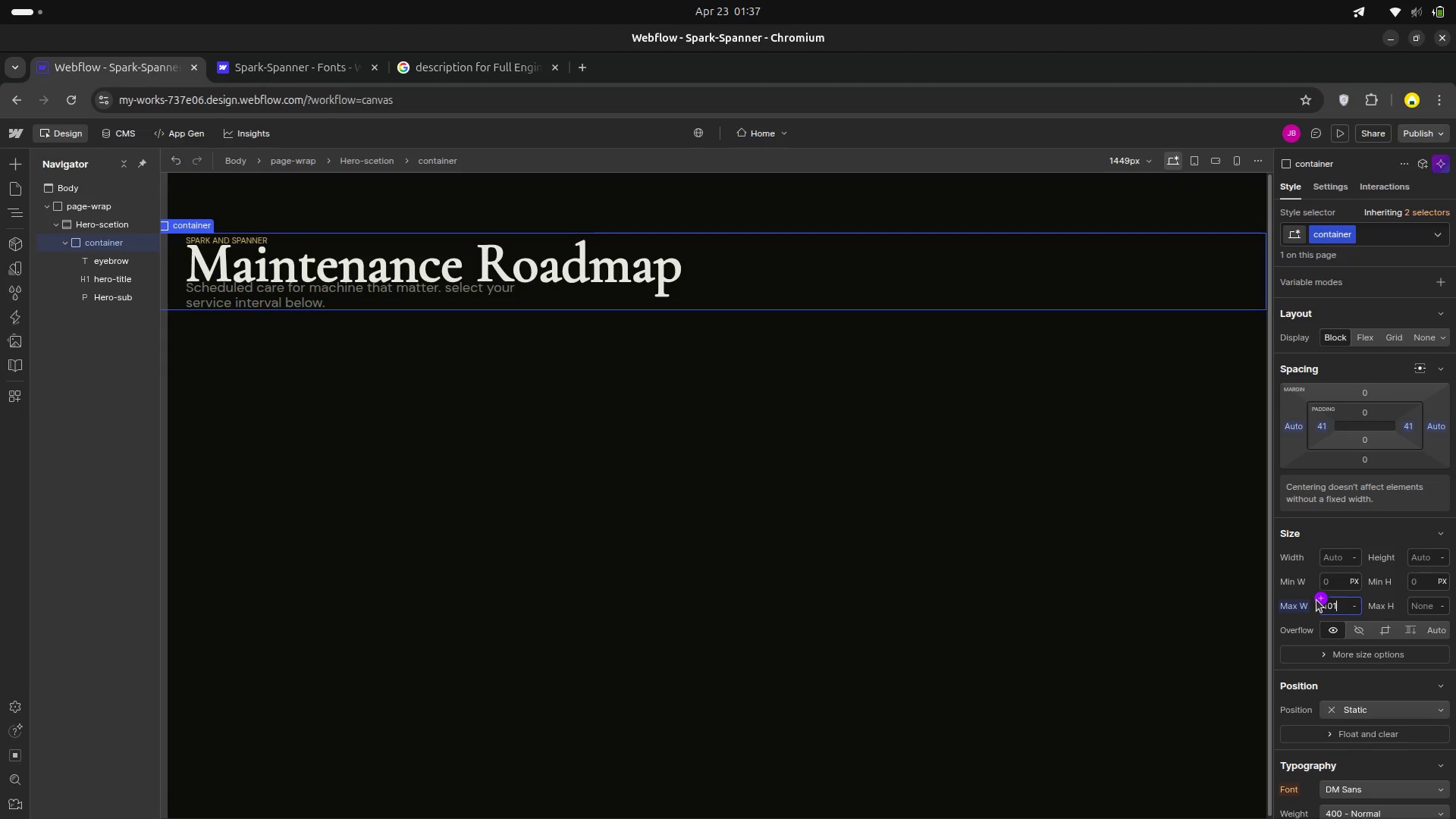 
key(Backspace)
 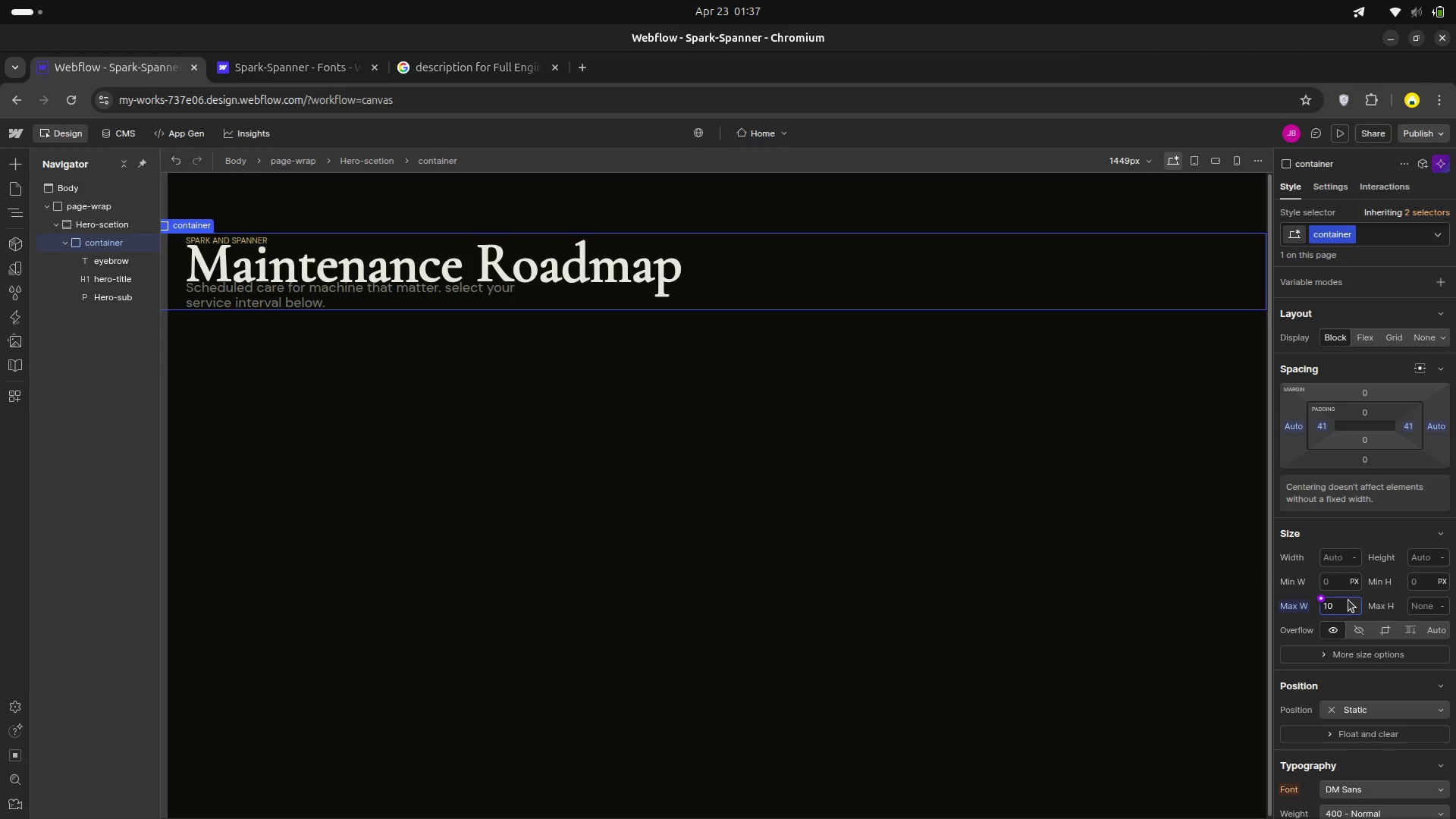 
key(Backspace)
type(100)
 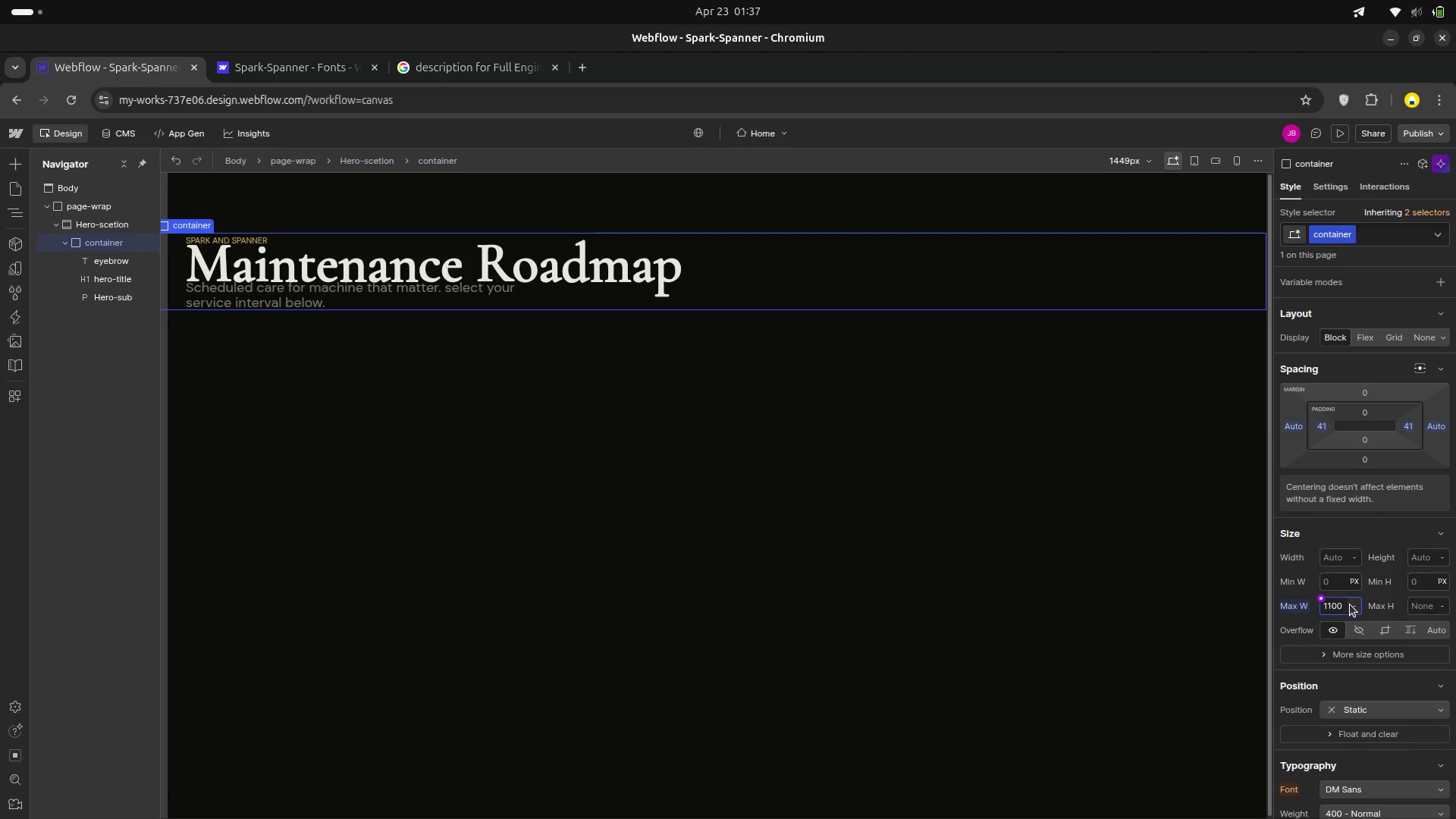 
left_click([1351, 604])
 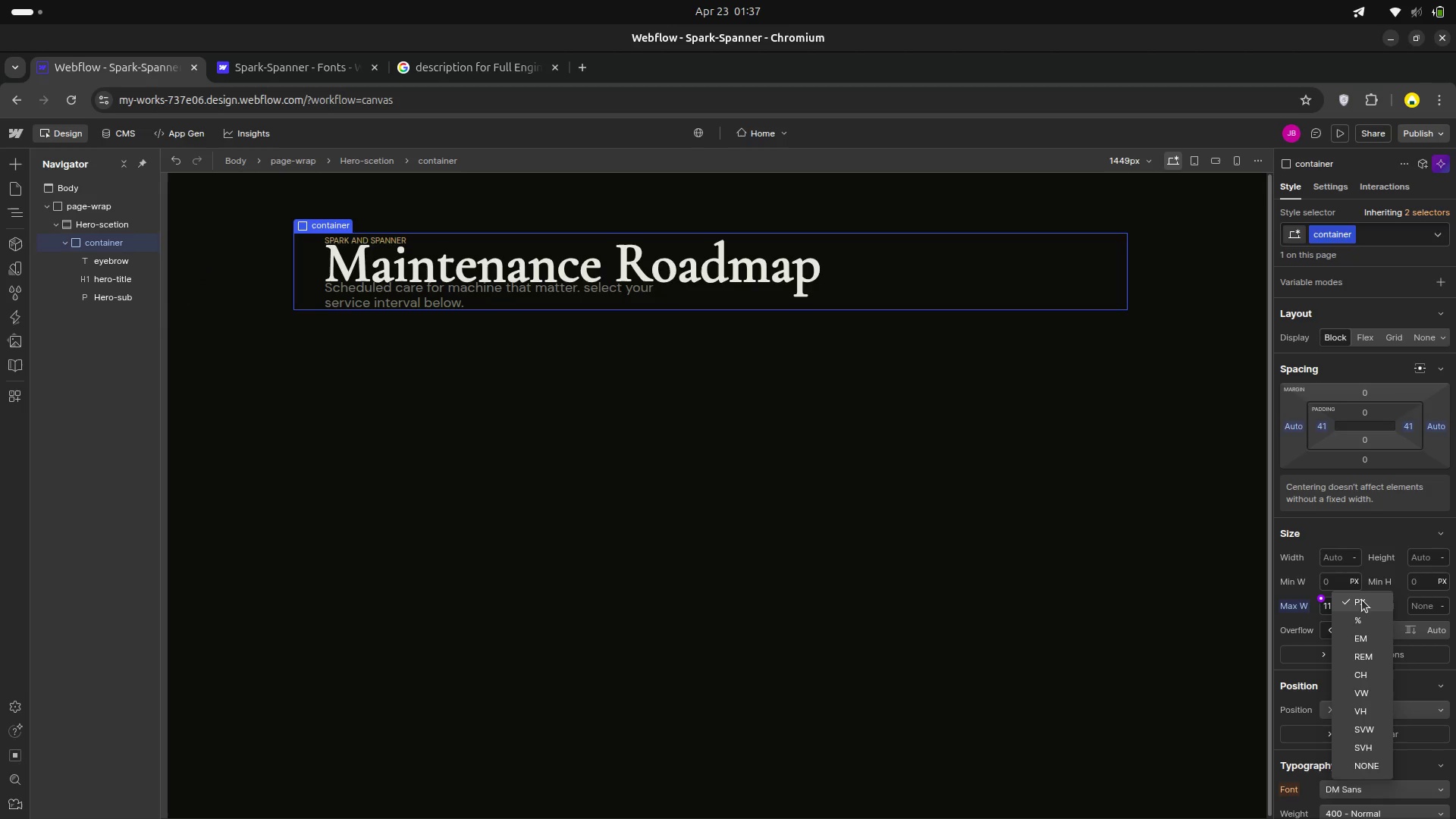 
left_click([1363, 598])
 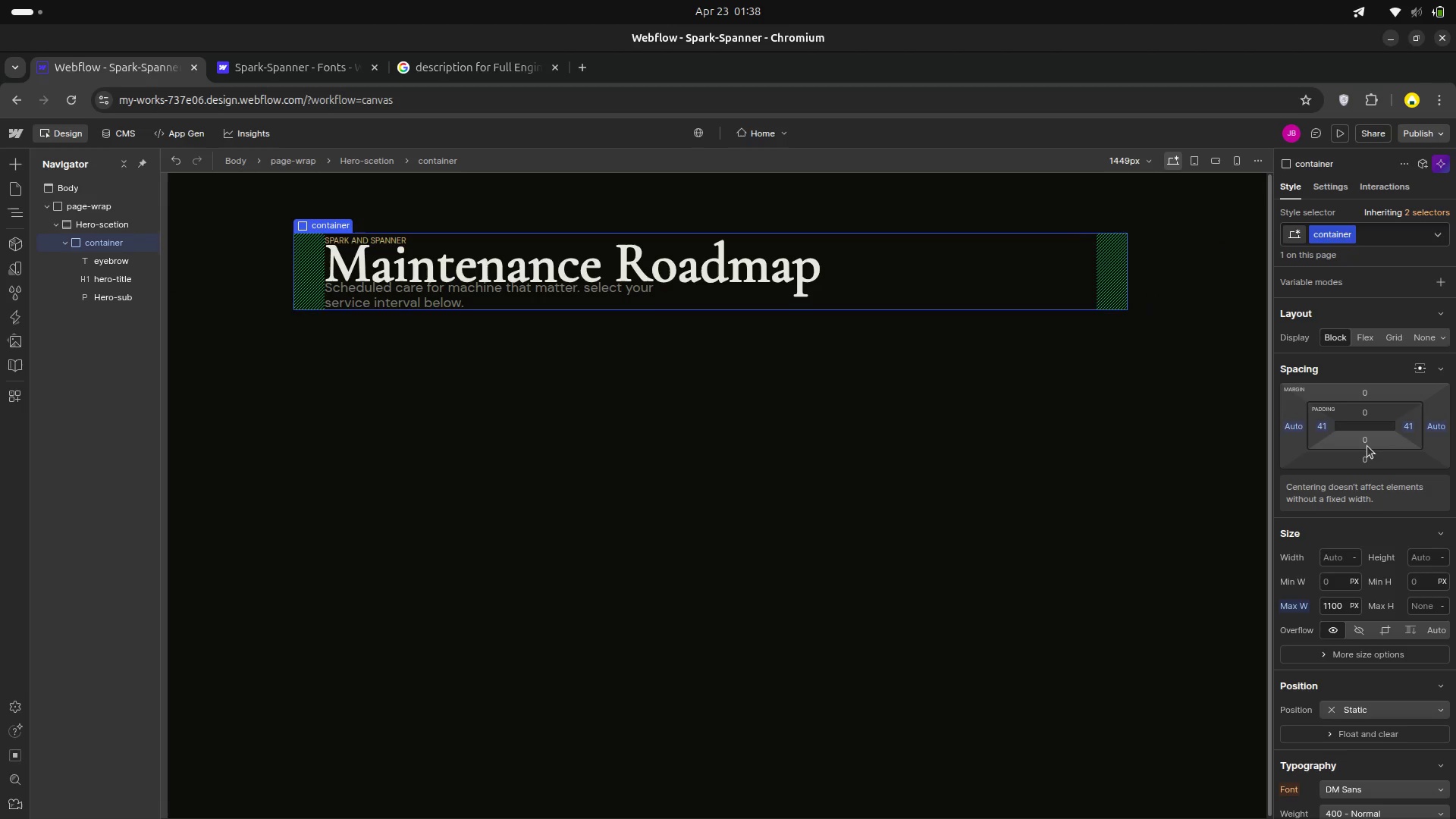 
wait(20.13)
 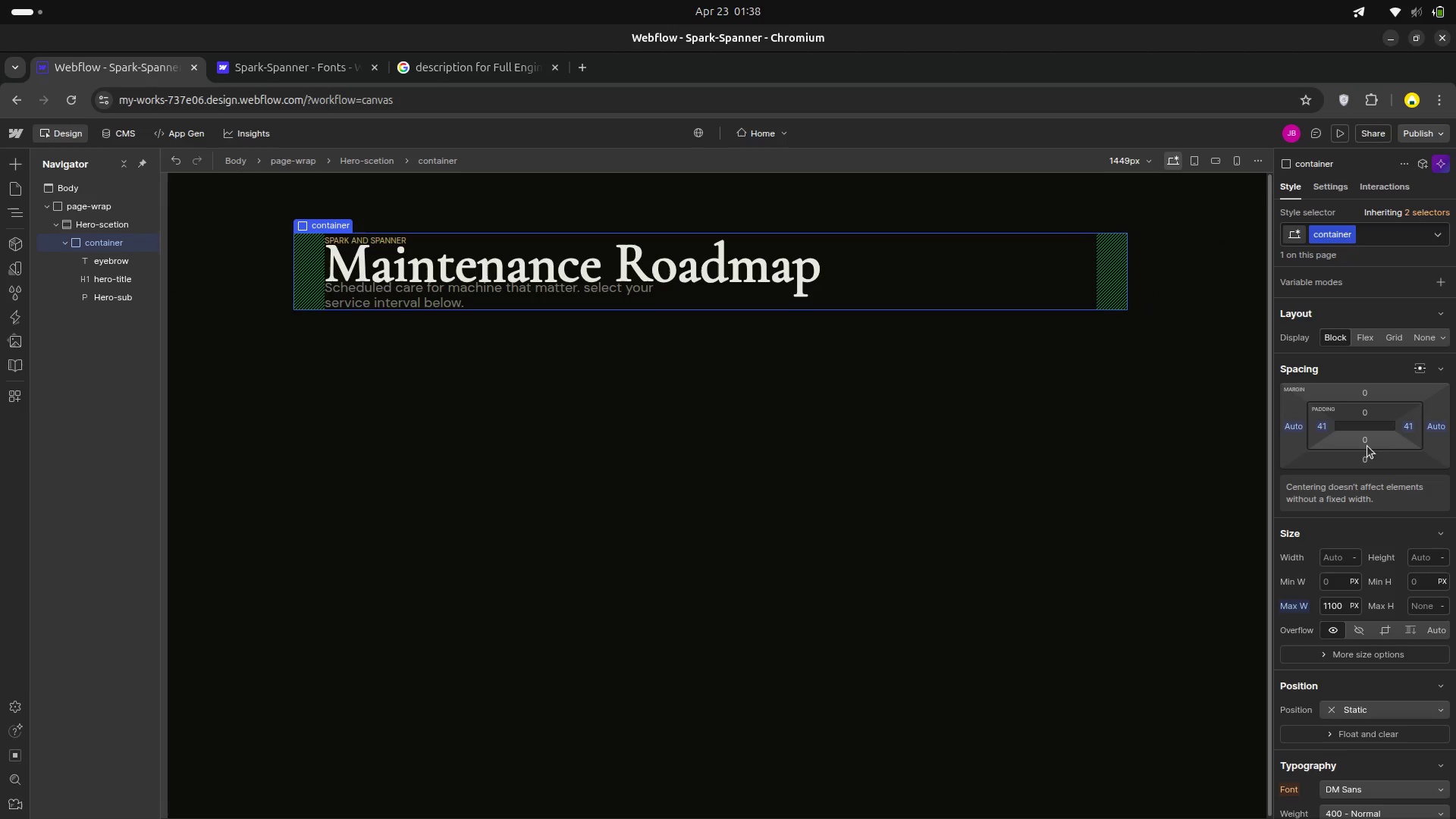 
mouse_move([1333, 441])
 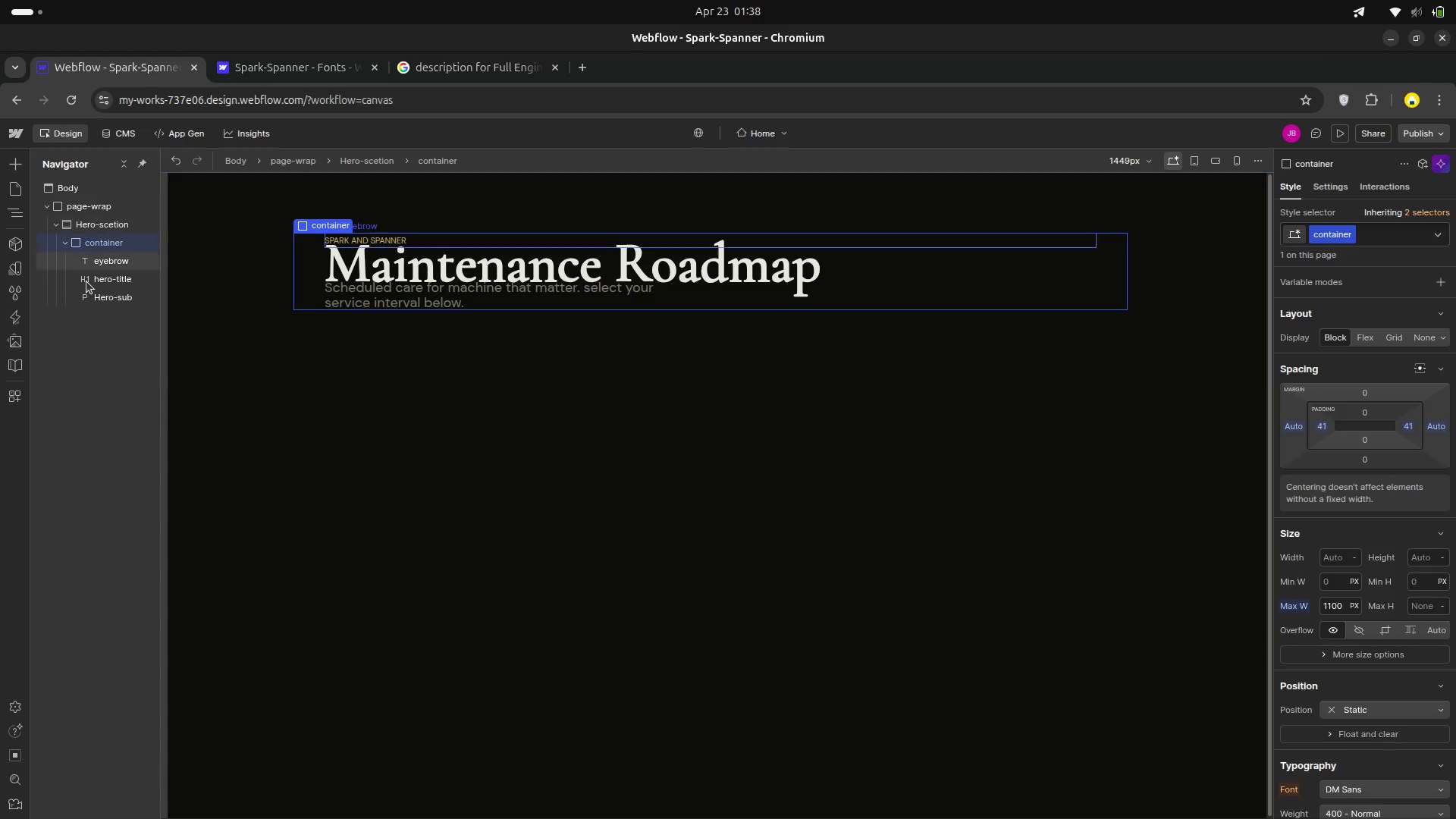 
left_click([106, 262])
 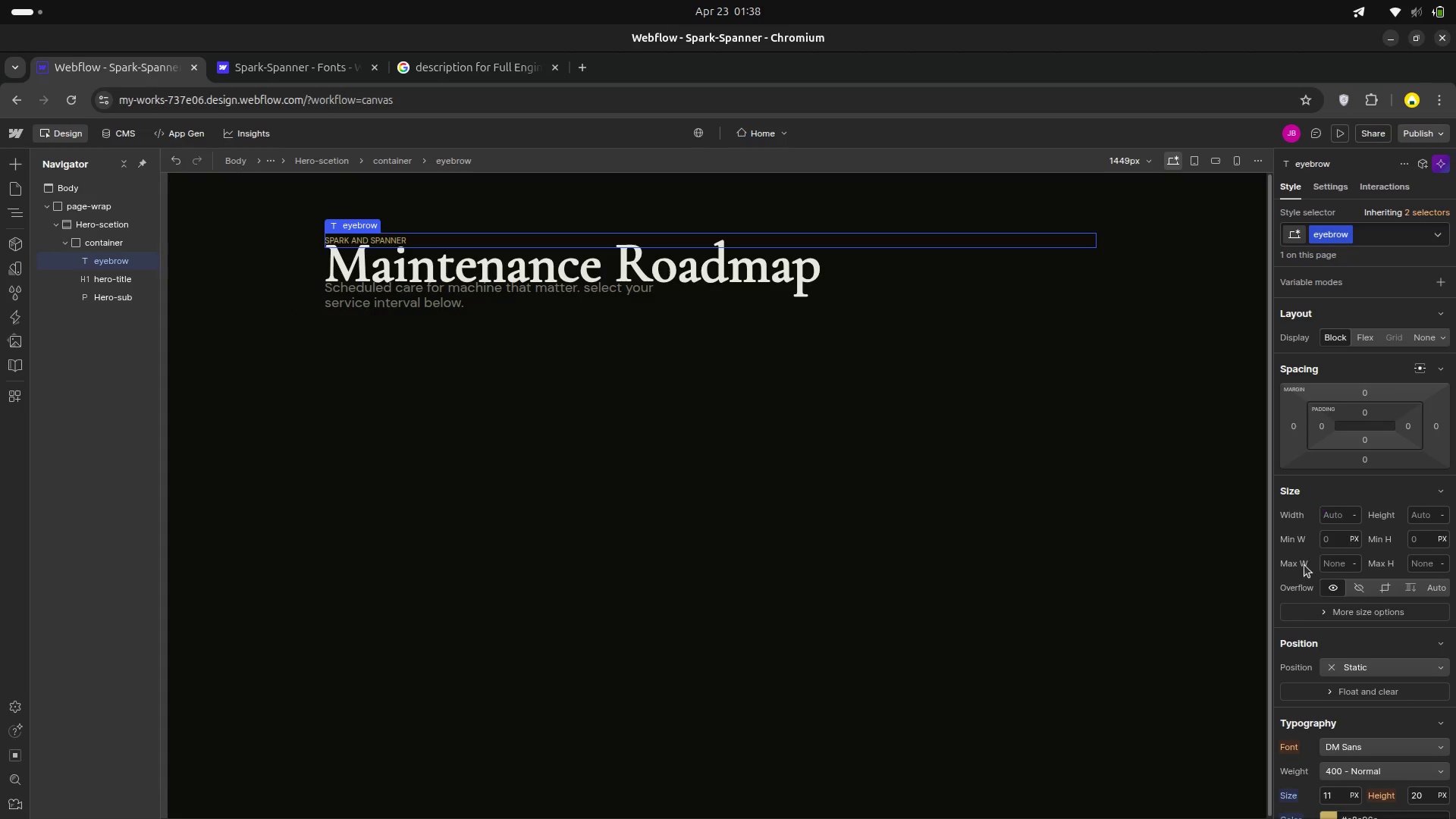 
wait(17.22)
 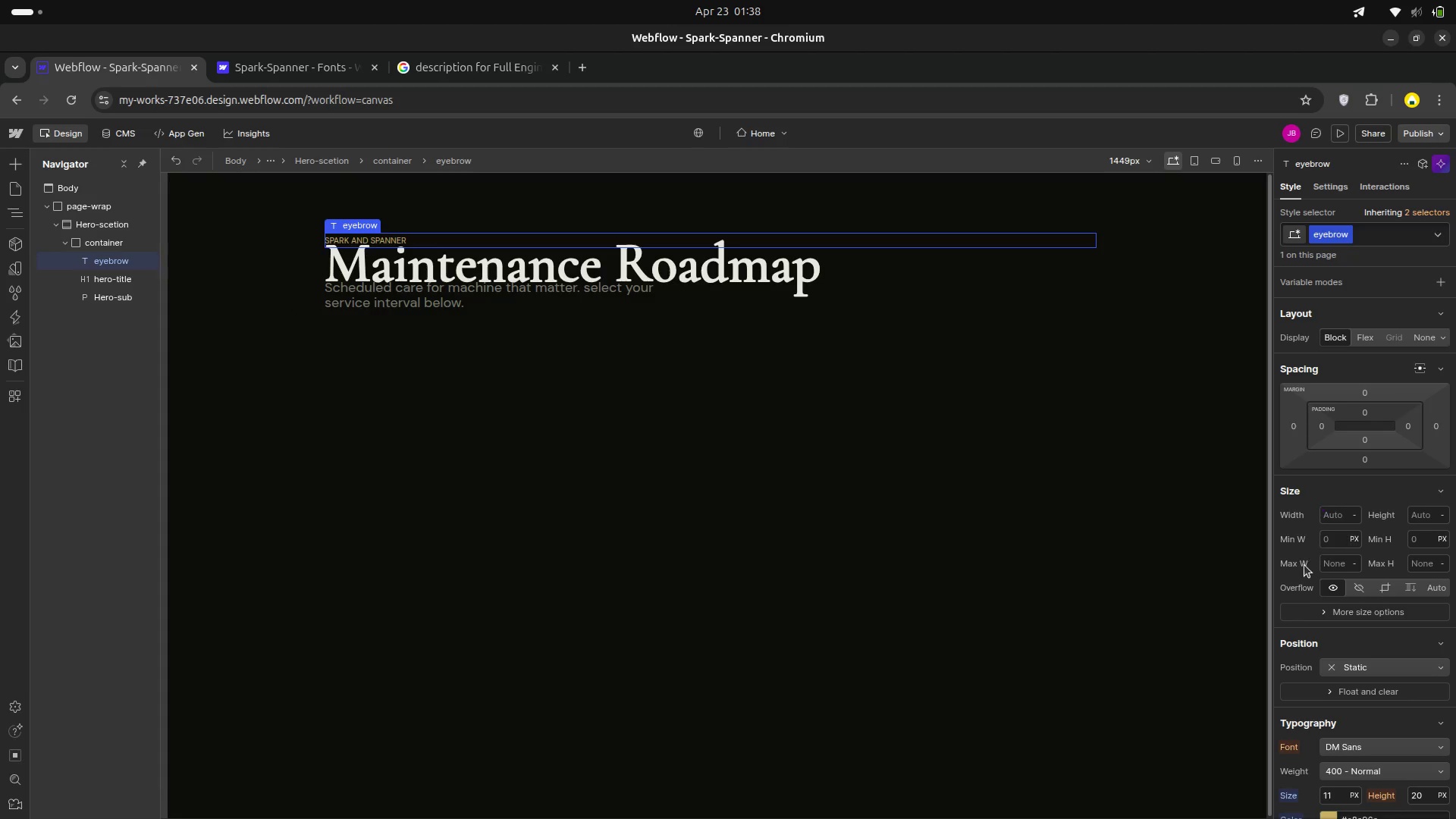 
left_click([1417, 368])
 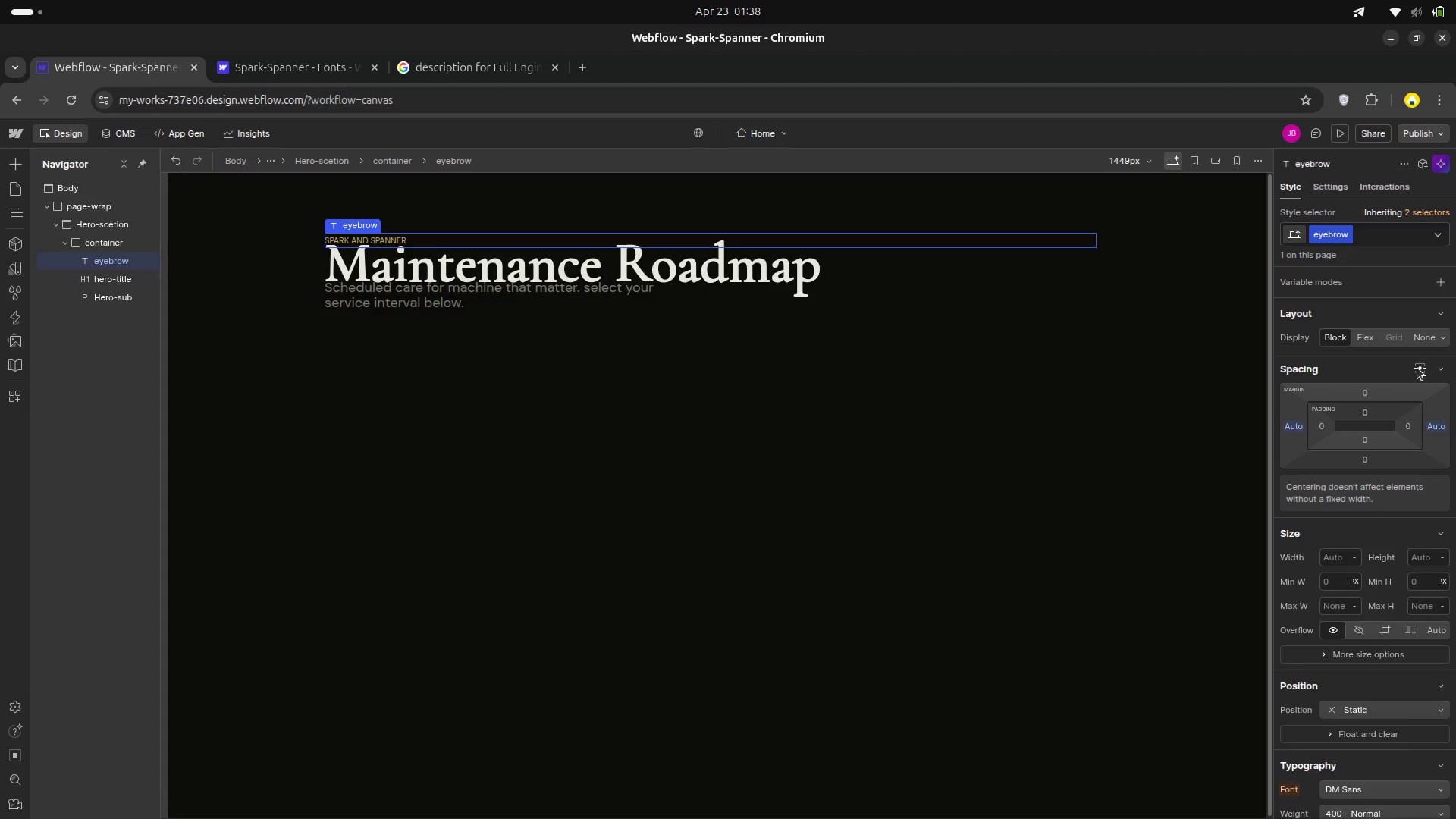 
left_click([1417, 368])
 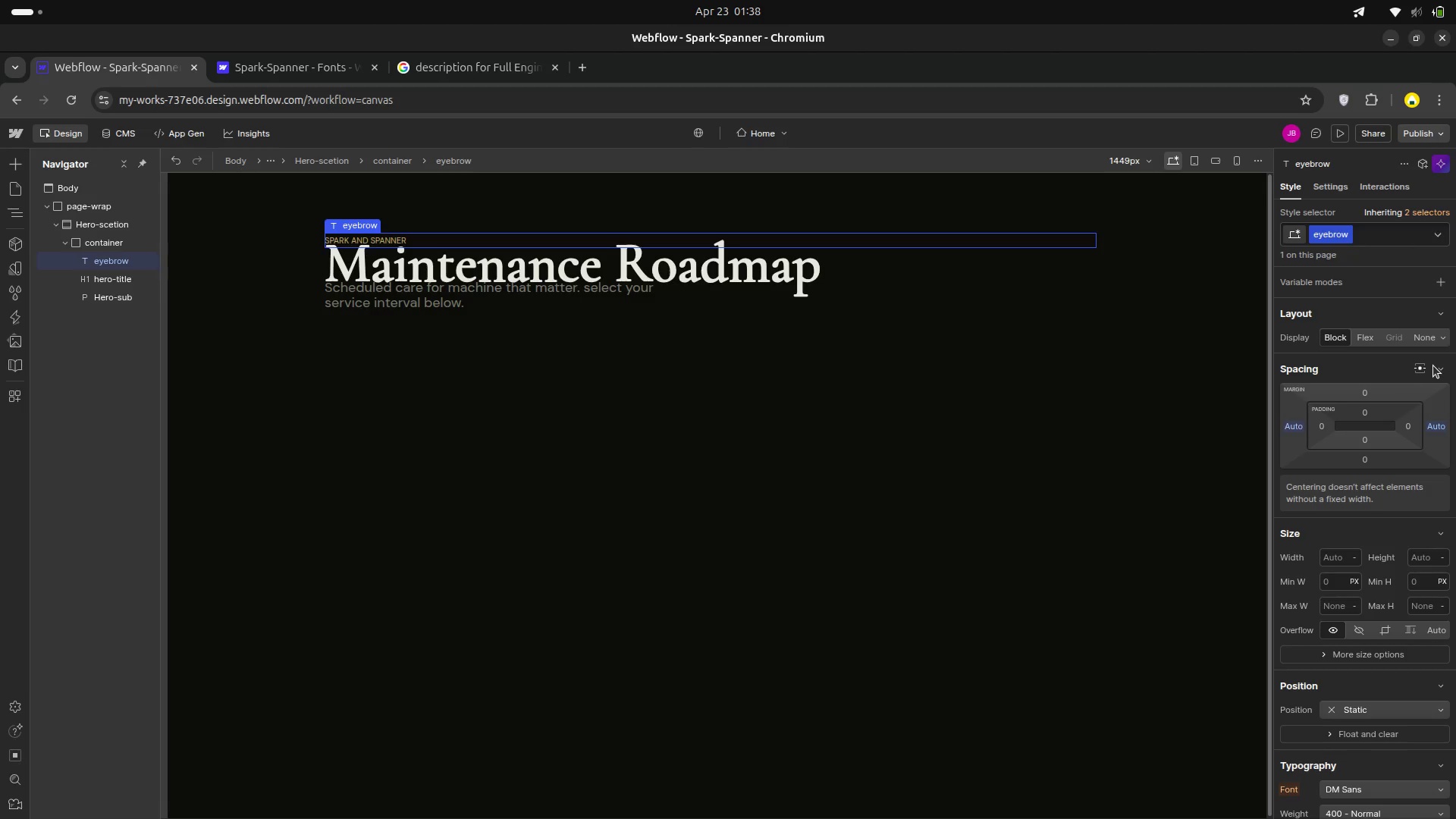 
left_click([1442, 368])
 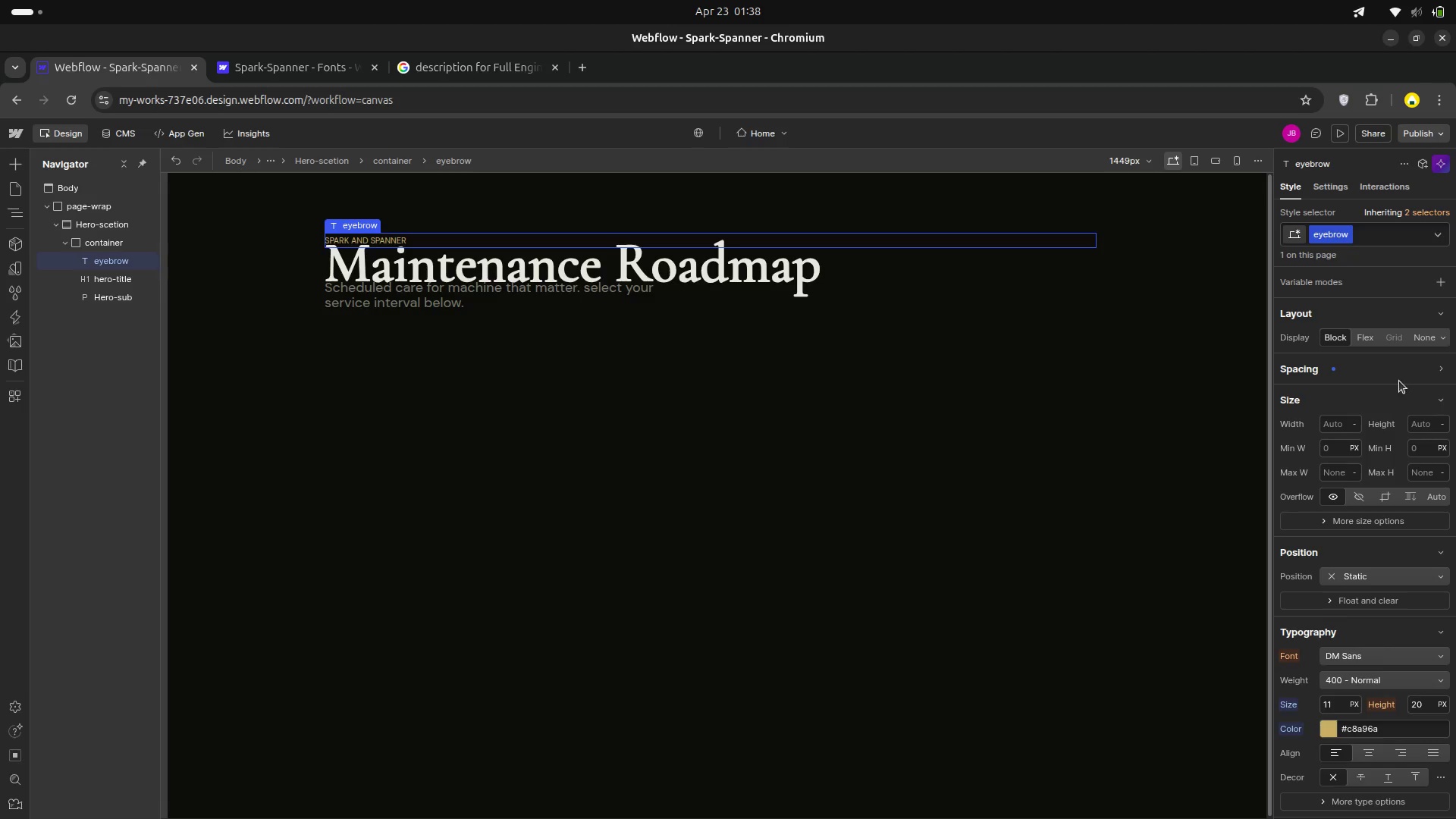 
mouse_move([1420, 380])
 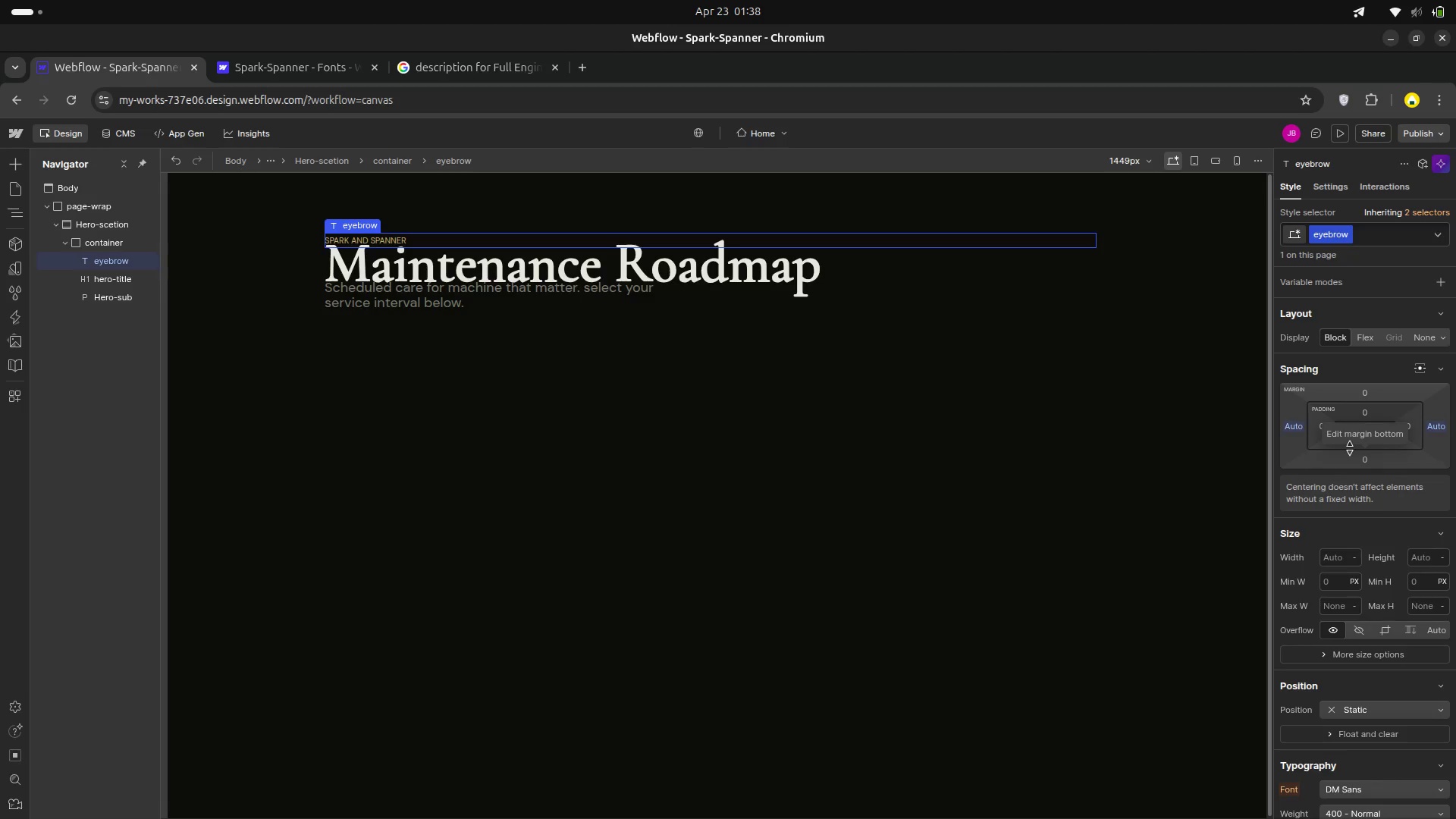 
left_click_drag(start_coordinate=[1315, 519], to_coordinate=[1301, 520])
 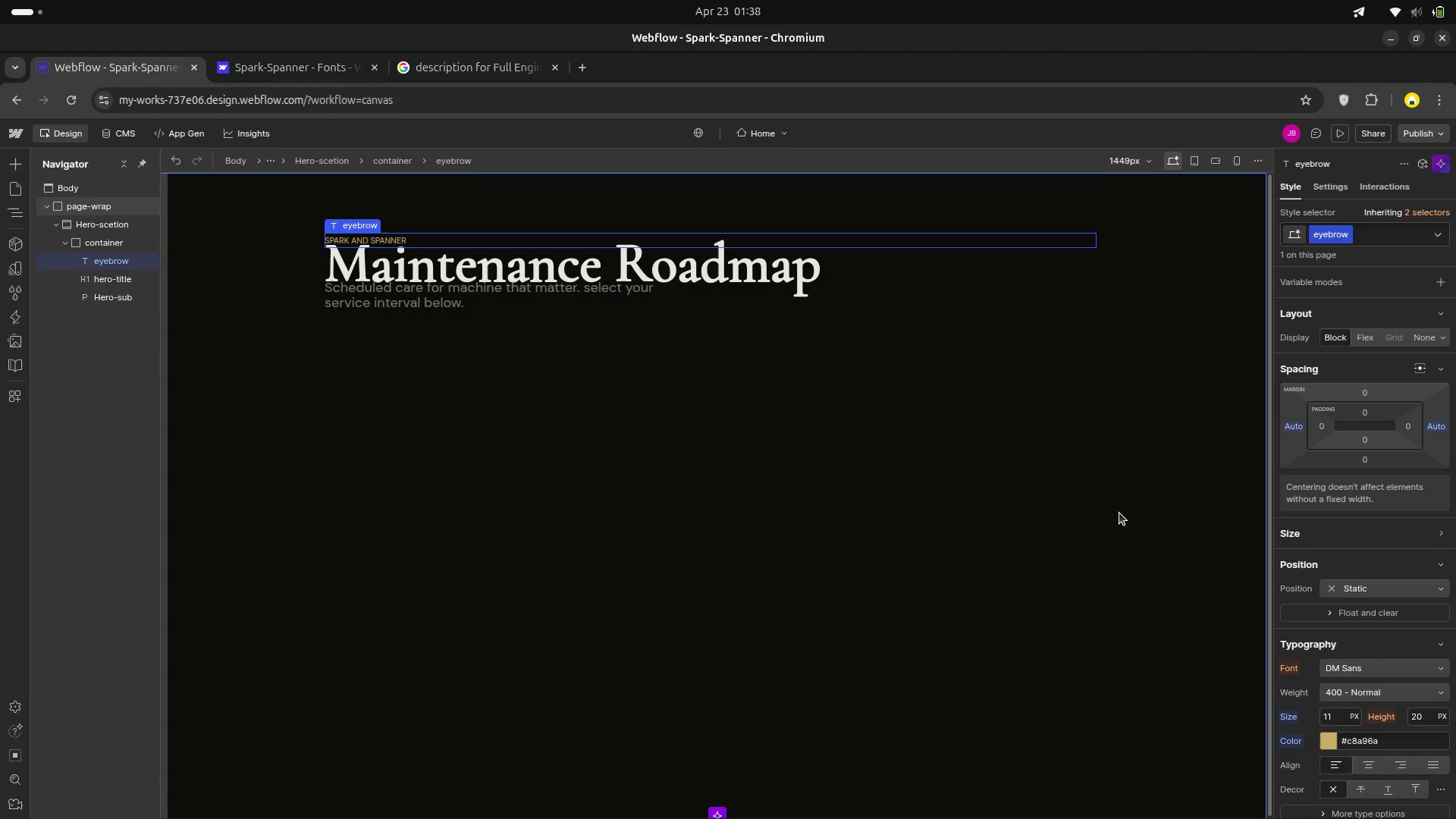 
wait(19.39)
 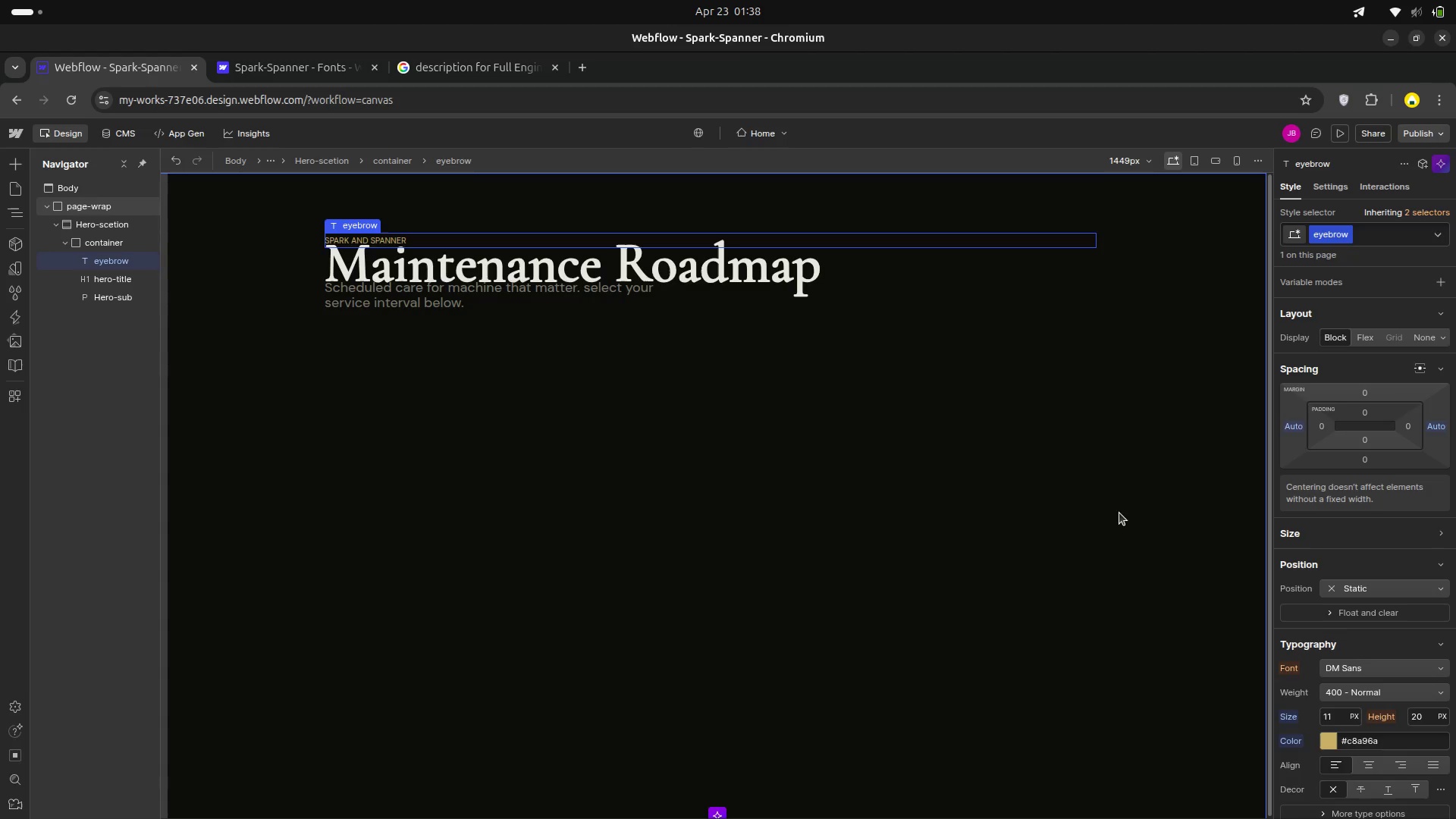 
left_click([114, 283])
 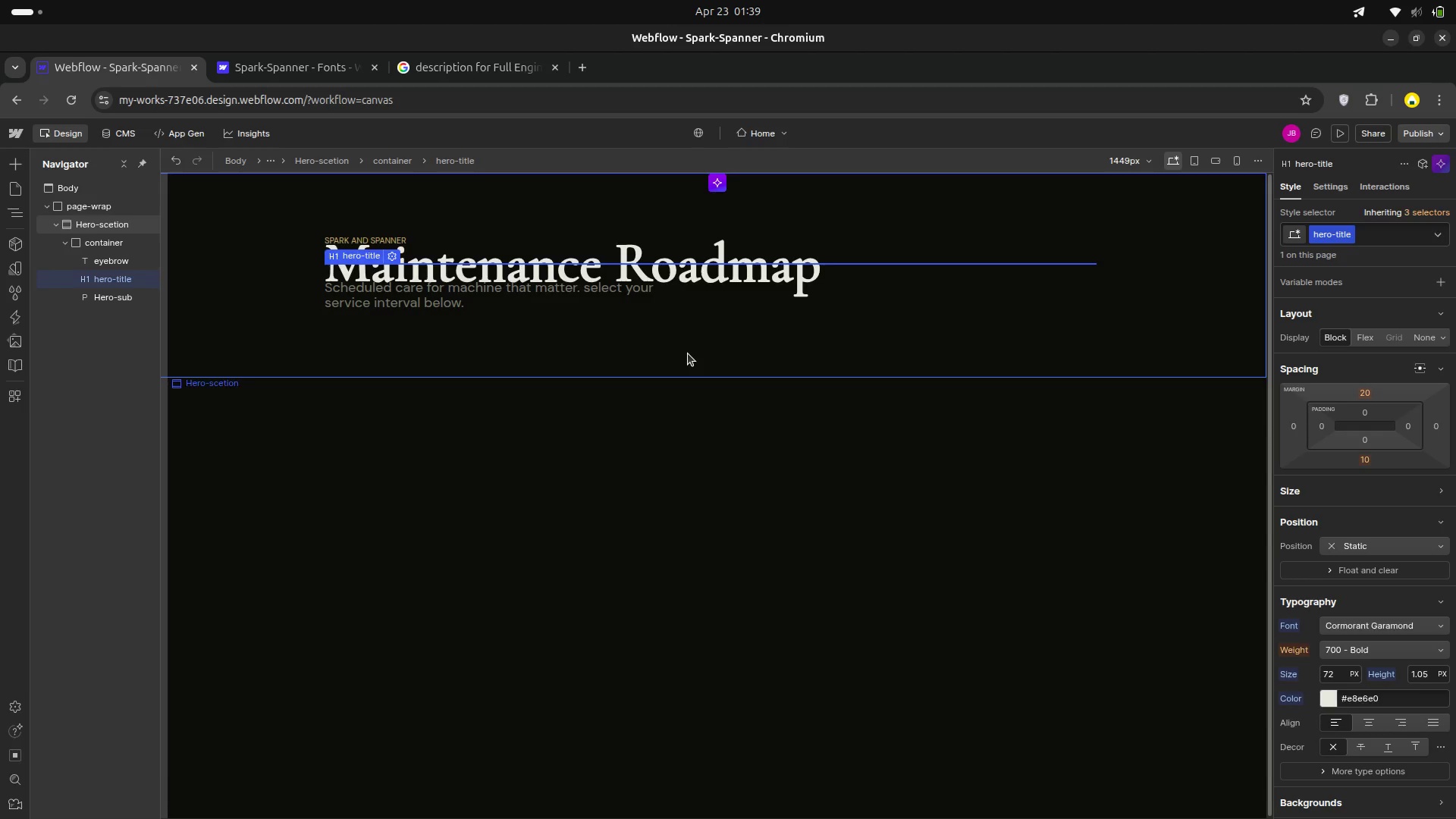 
wait(12.59)
 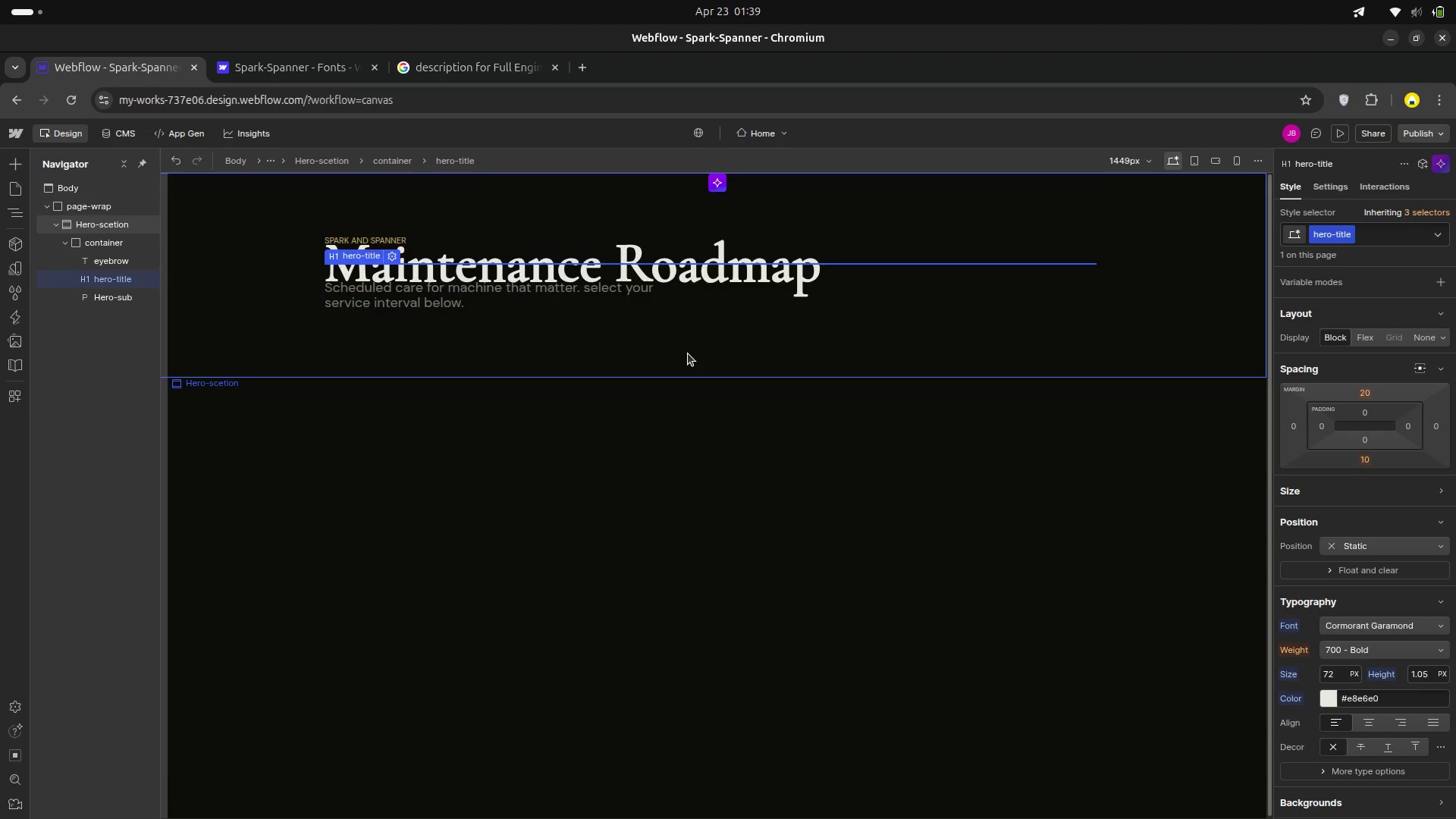 
scroll: coordinate [1349, 671], scroll_direction: down, amount: 2.0
 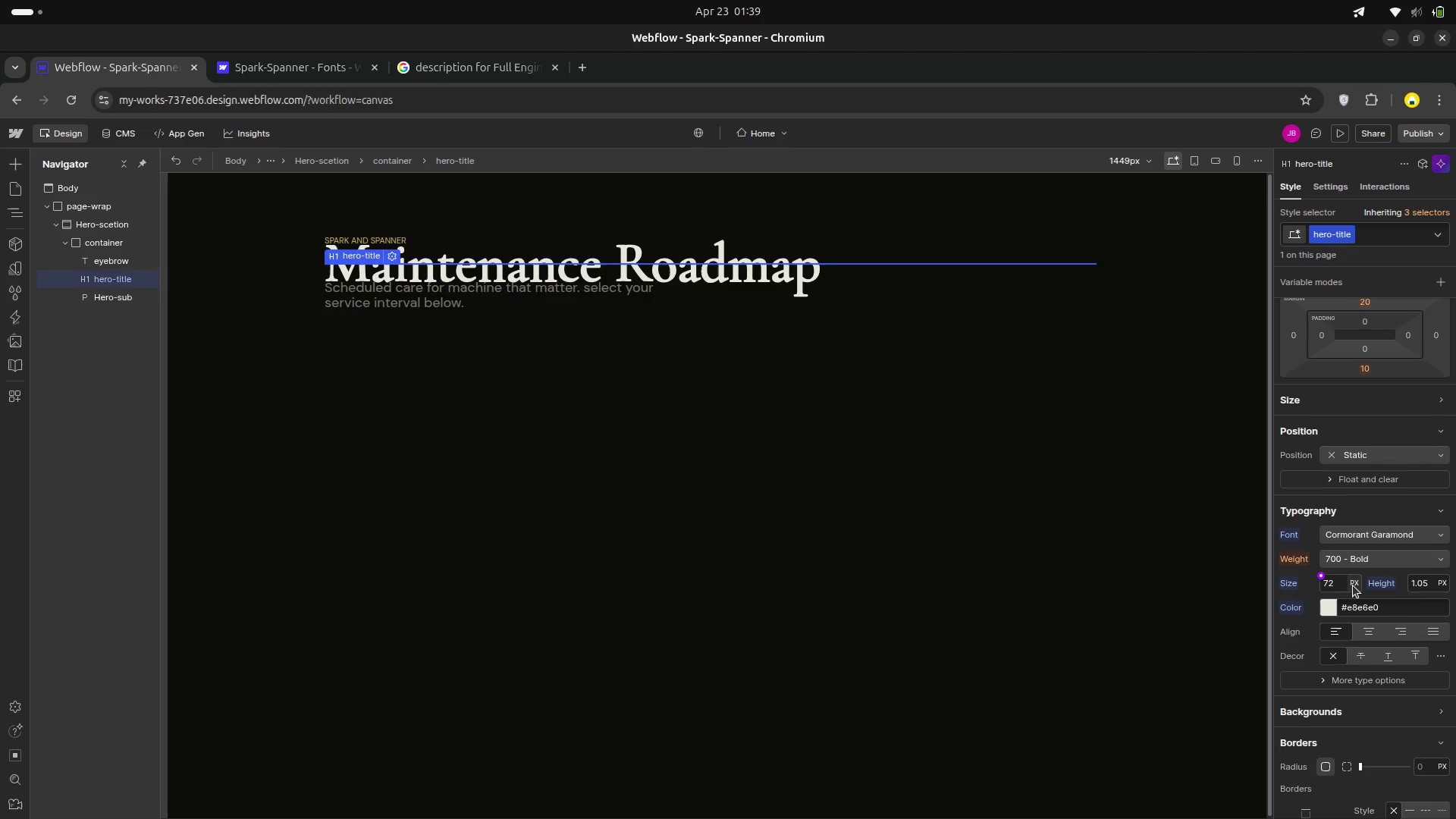 
wait(6.5)
 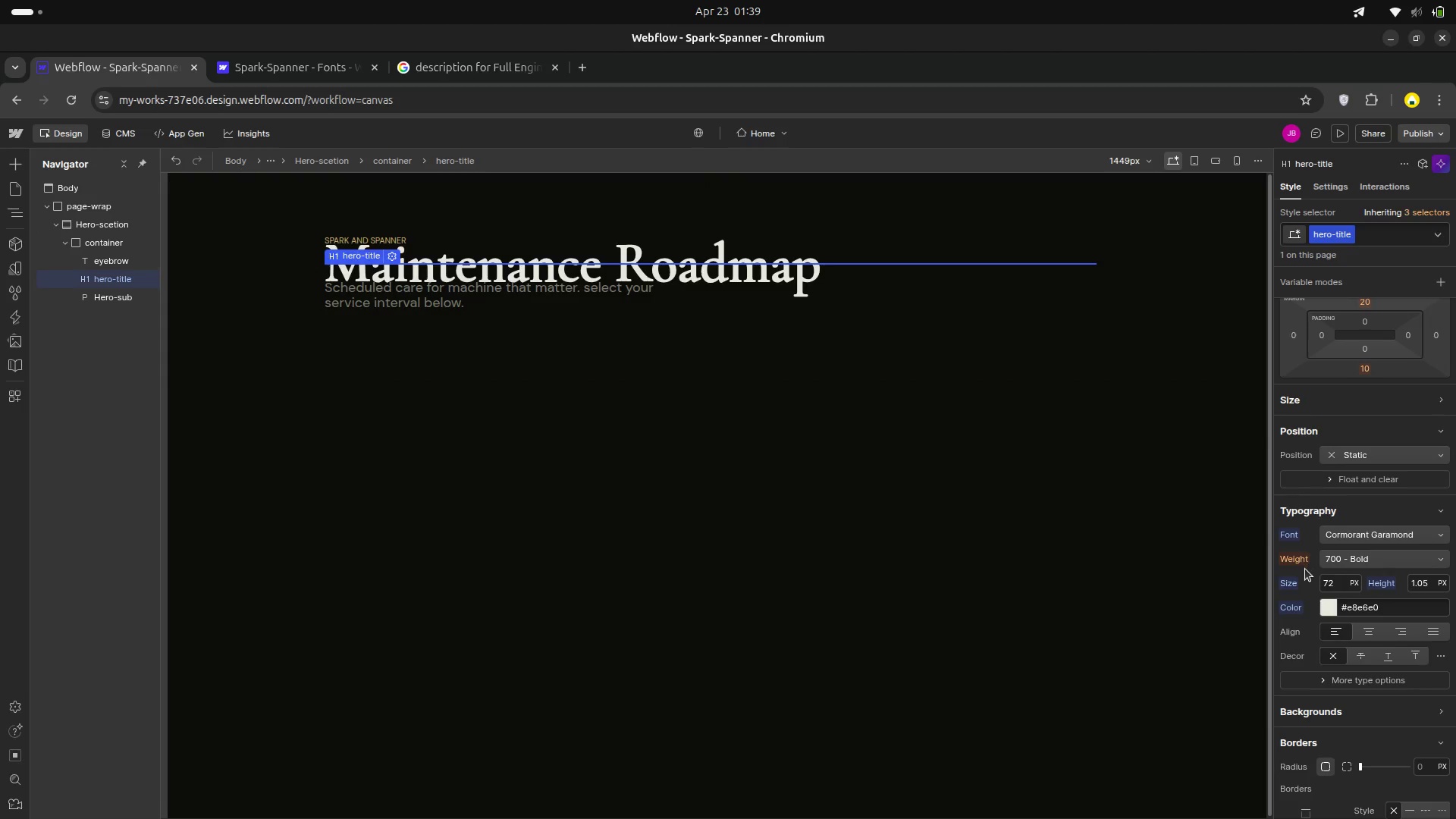 
scroll: coordinate [1319, 485], scroll_direction: up, amount: 1.0
 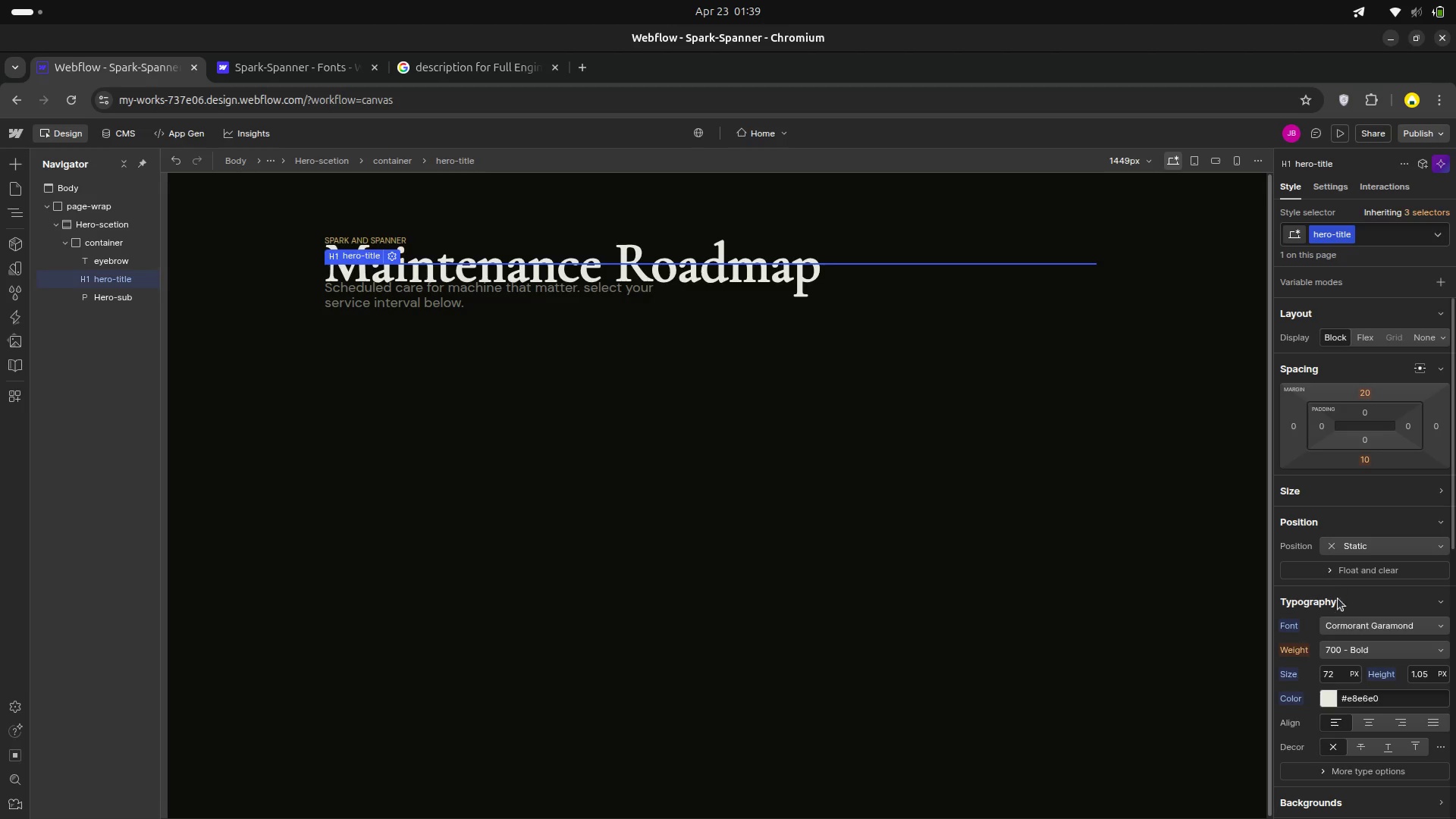 
scroll: coordinate [1342, 629], scroll_direction: down, amount: 1.0
 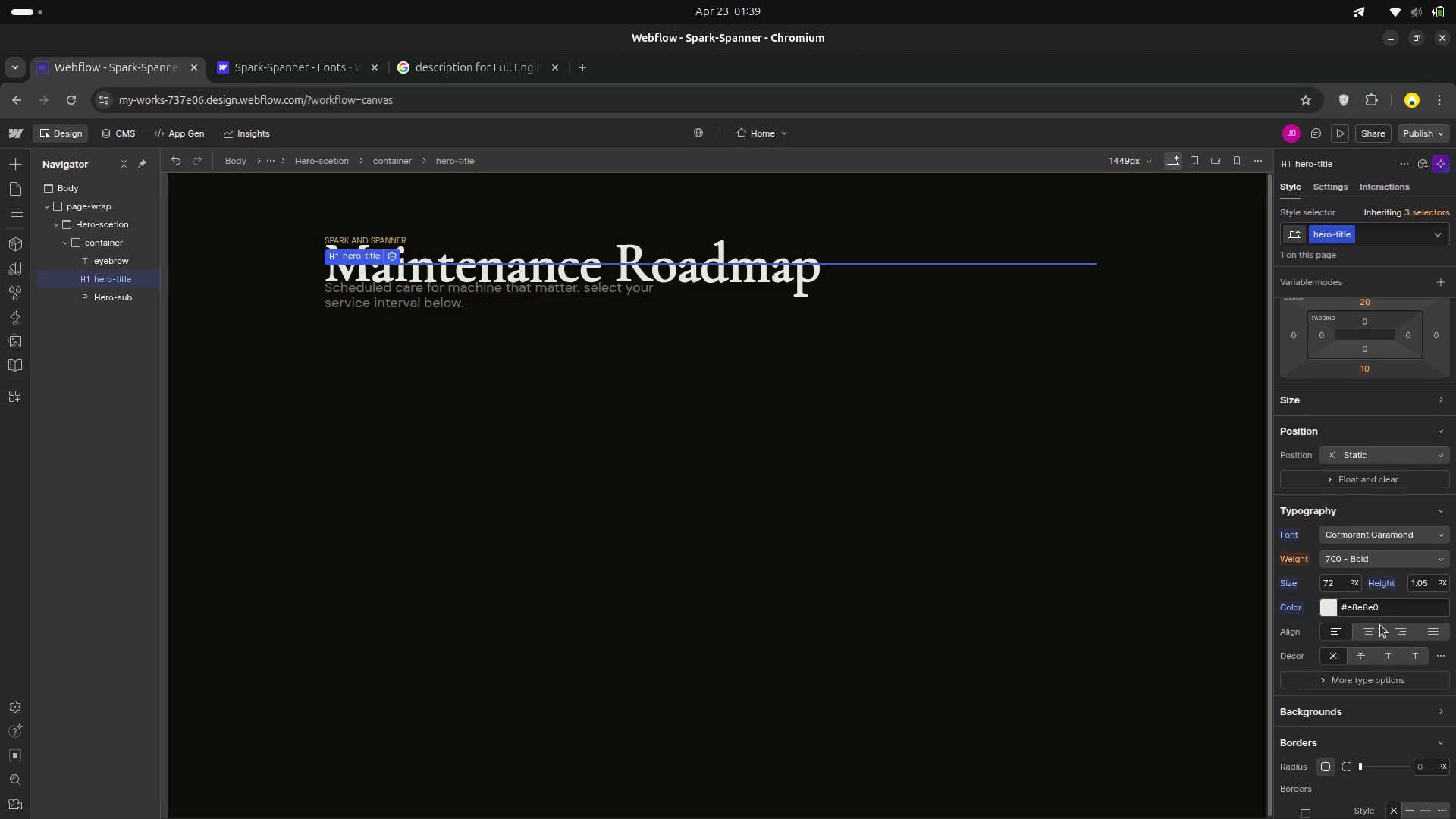 
wait(11.88)
 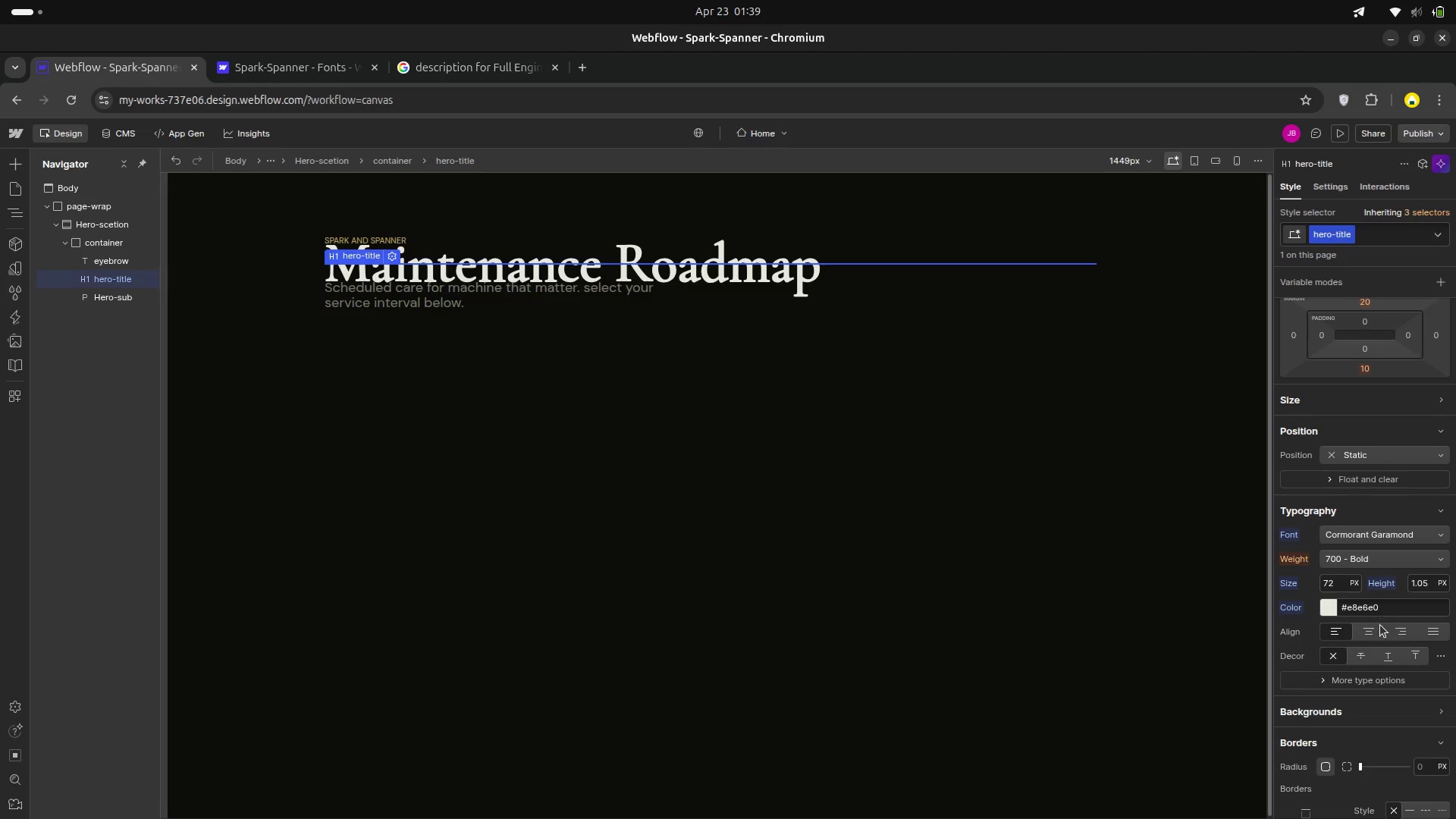 
left_click([1375, 562])
 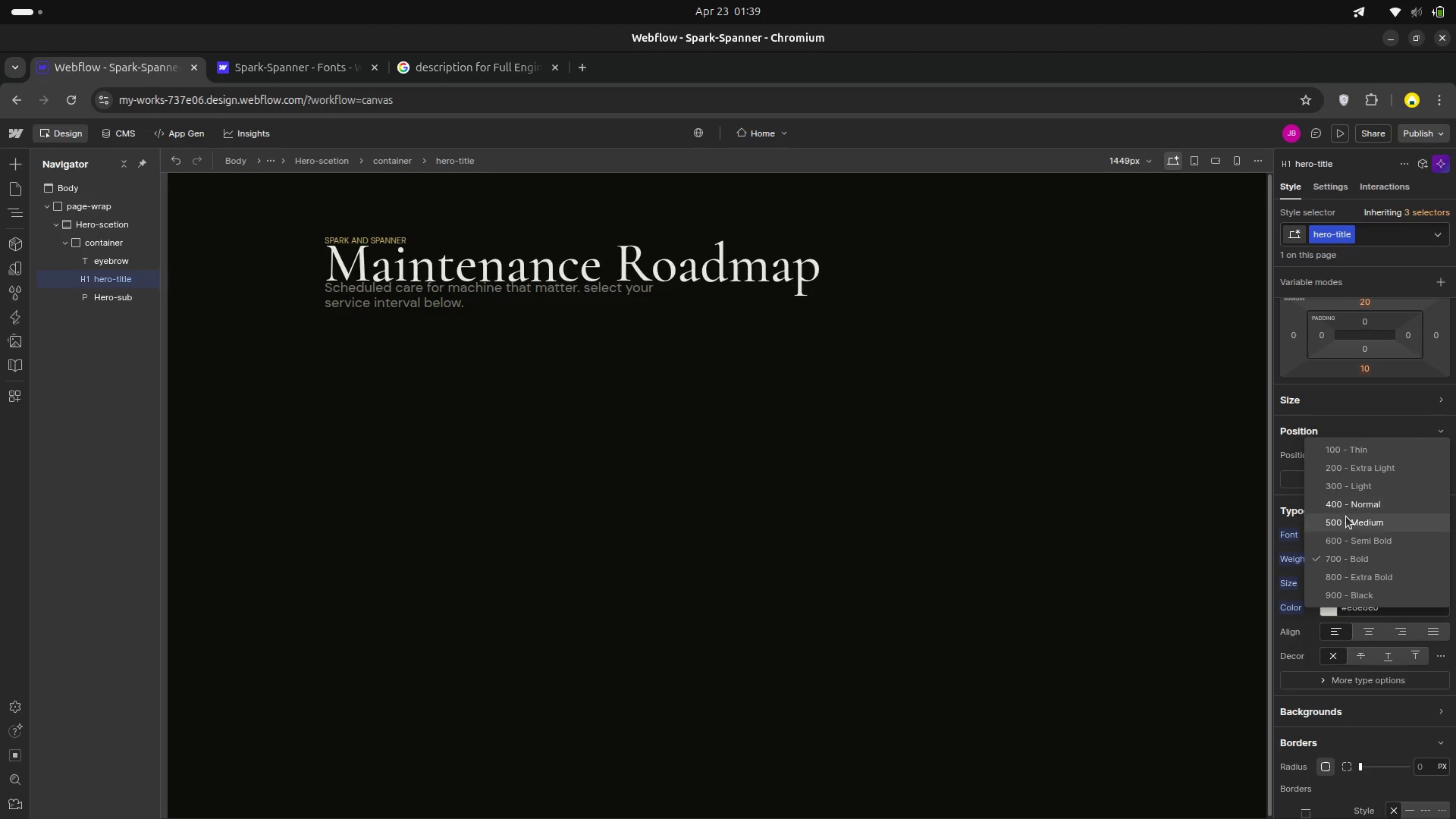 
left_click([1346, 520])
 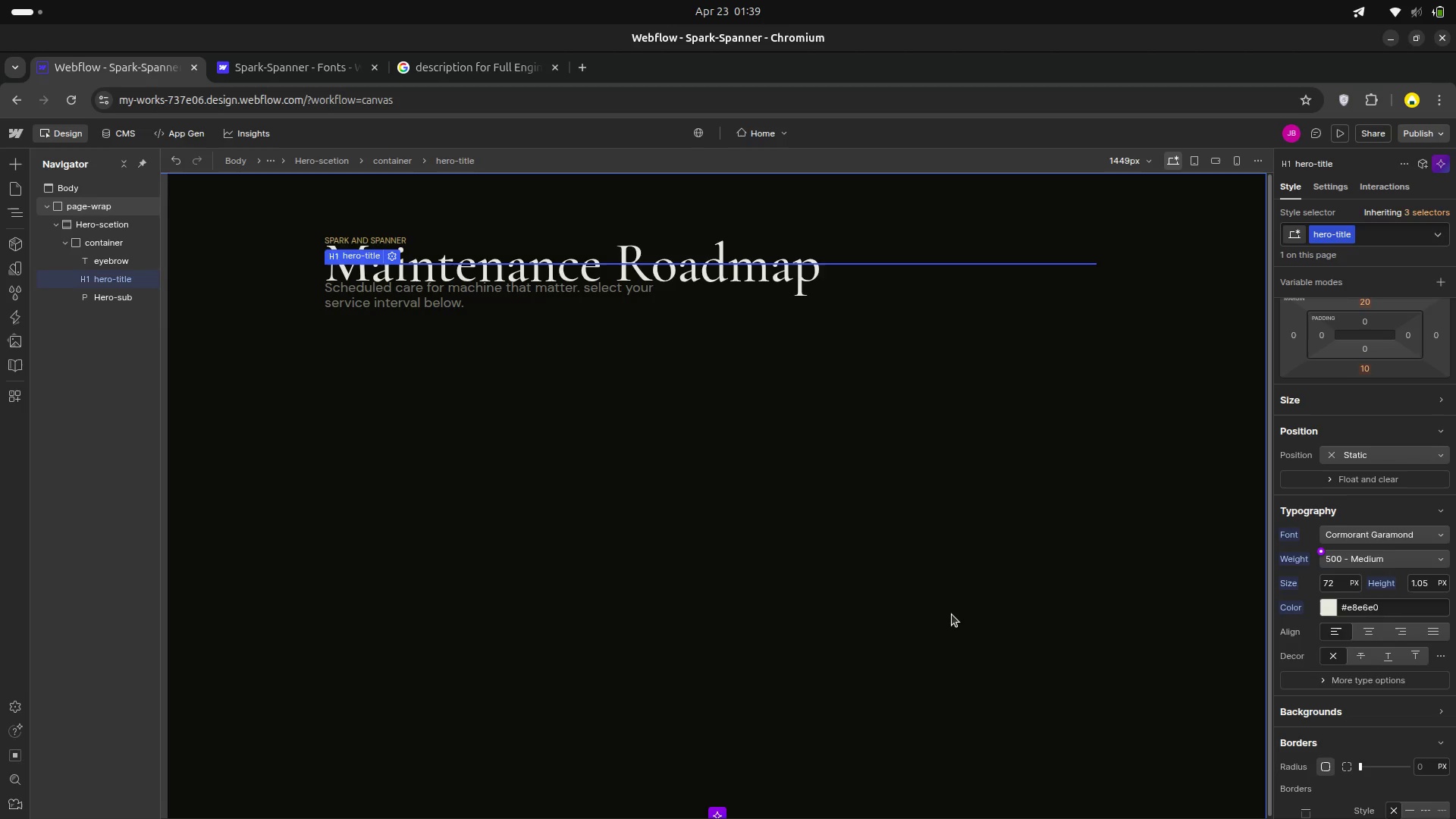 
wait(21.35)
 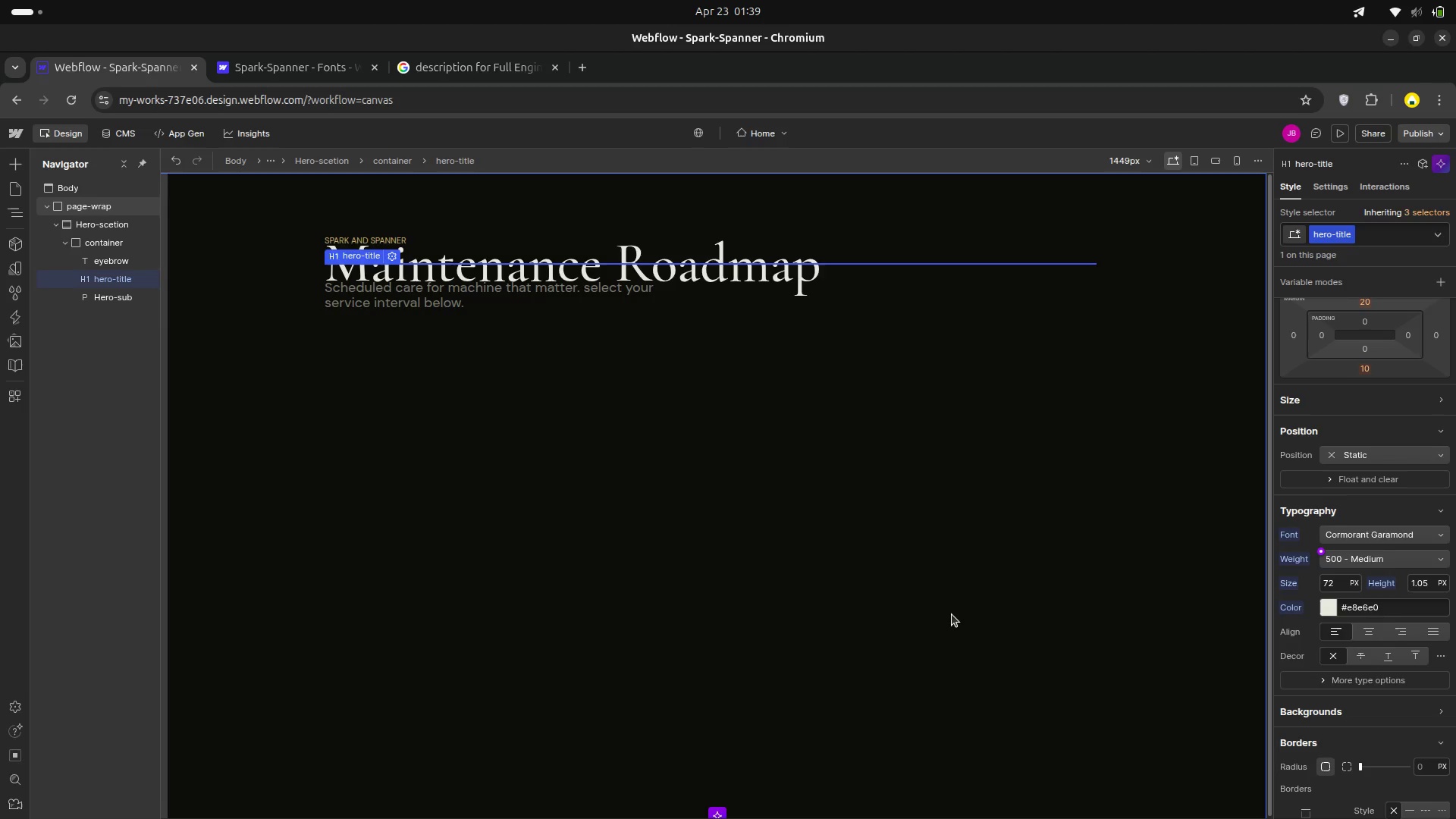 
scroll: coordinate [1322, 483], scroll_direction: up, amount: 4.0
 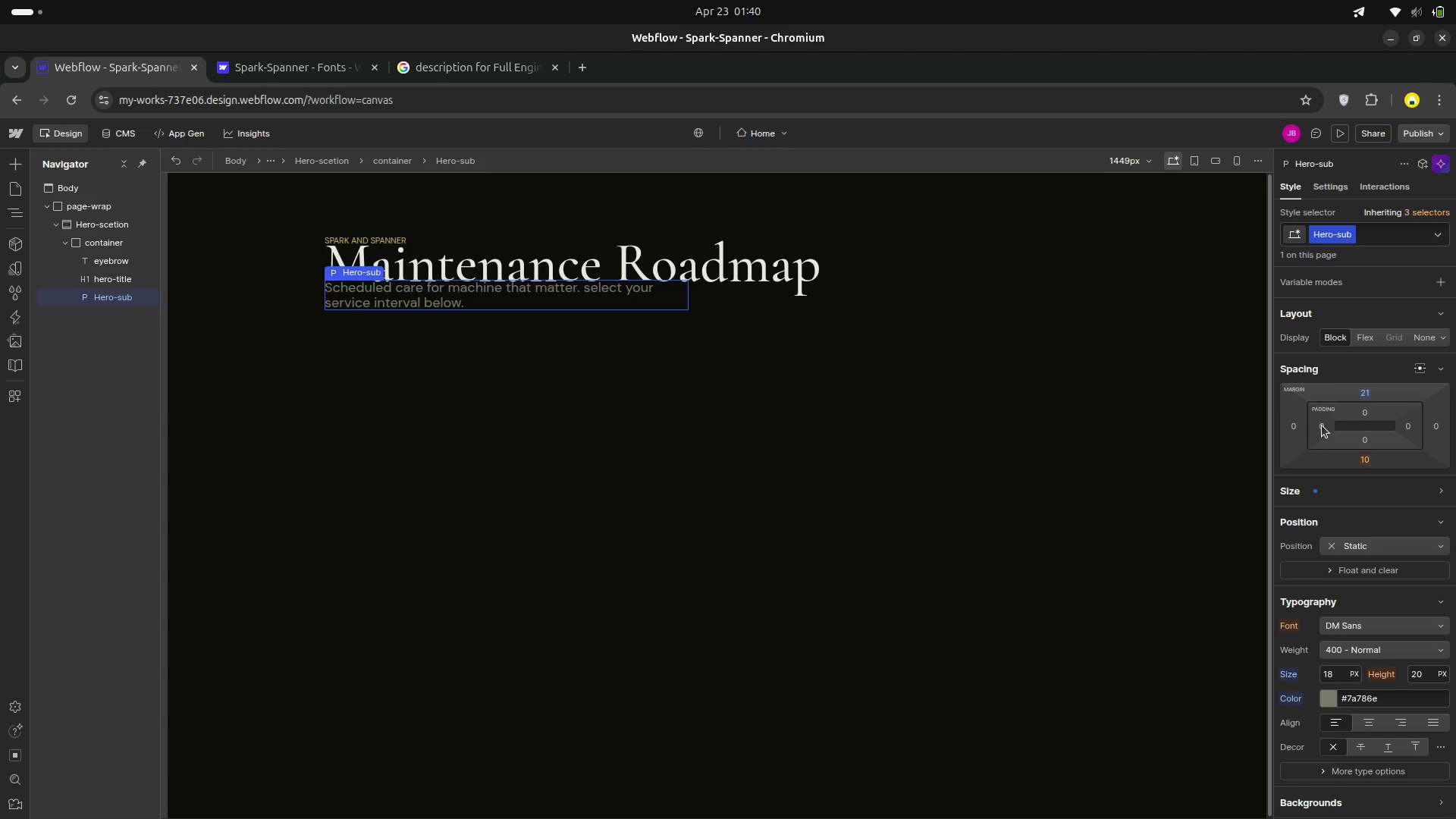 
scroll: coordinate [1329, 569], scroll_direction: down, amount: 2.0
 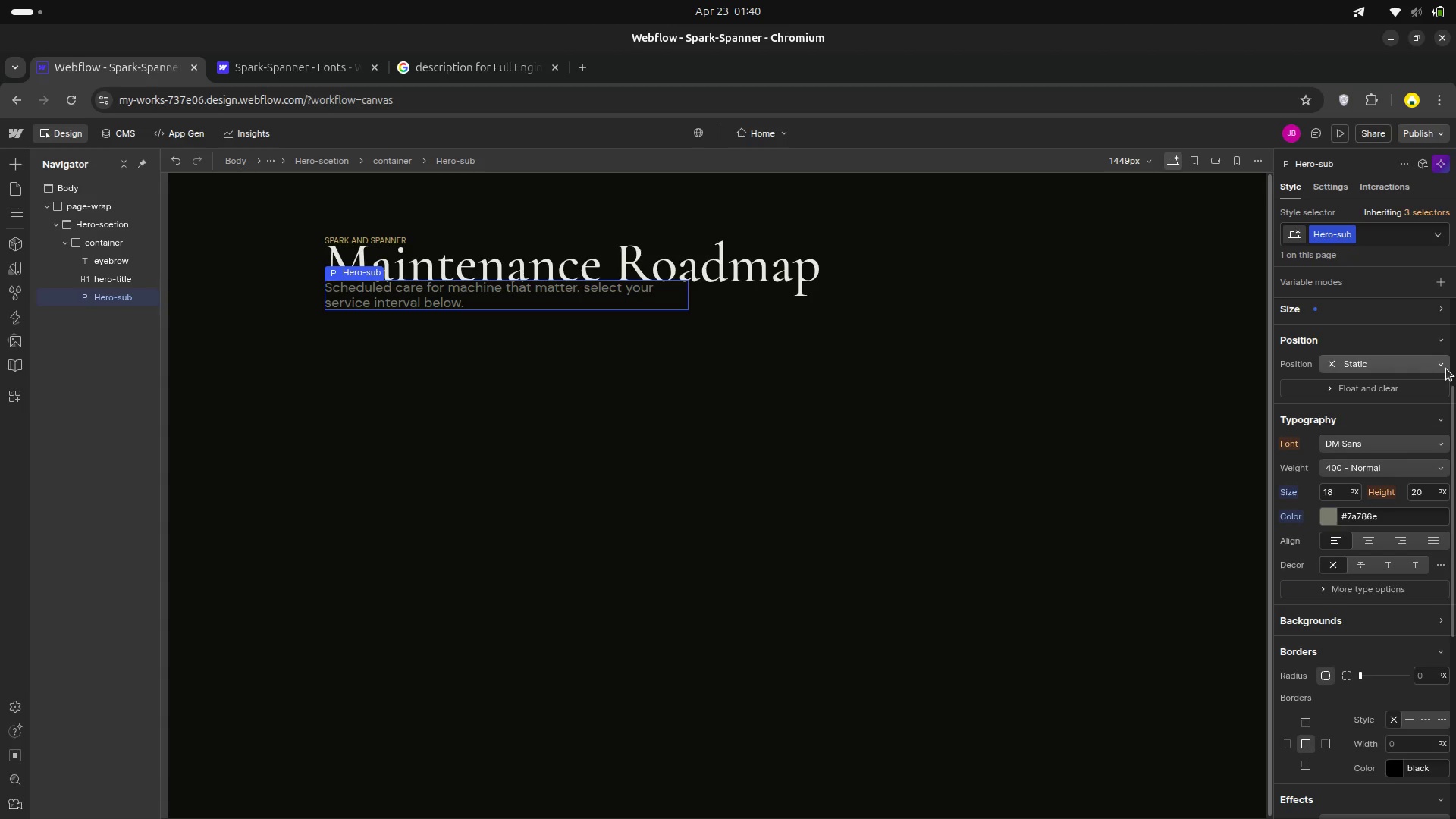 
left_click([1443, 367])
 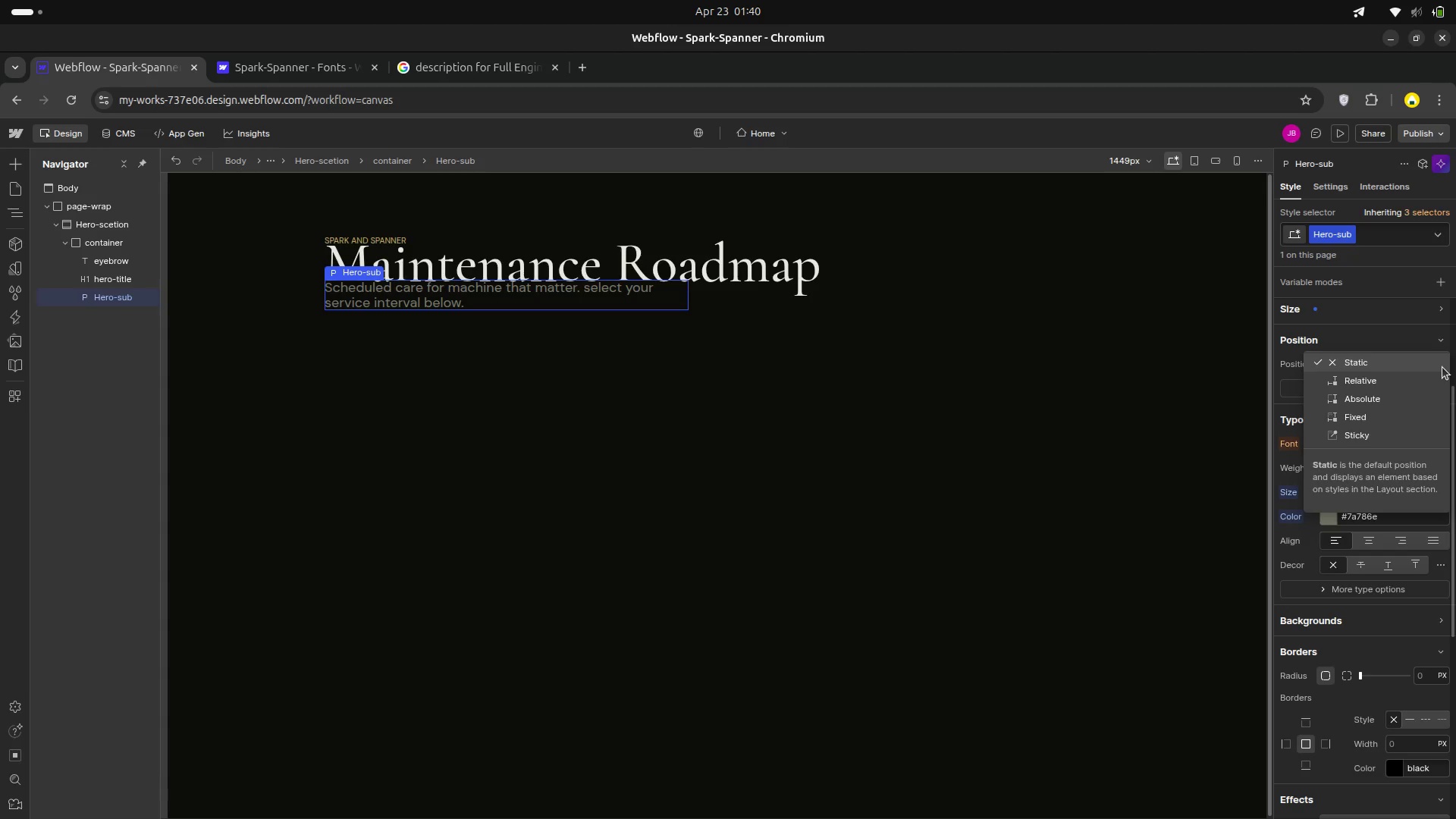 
left_click([1442, 367])
 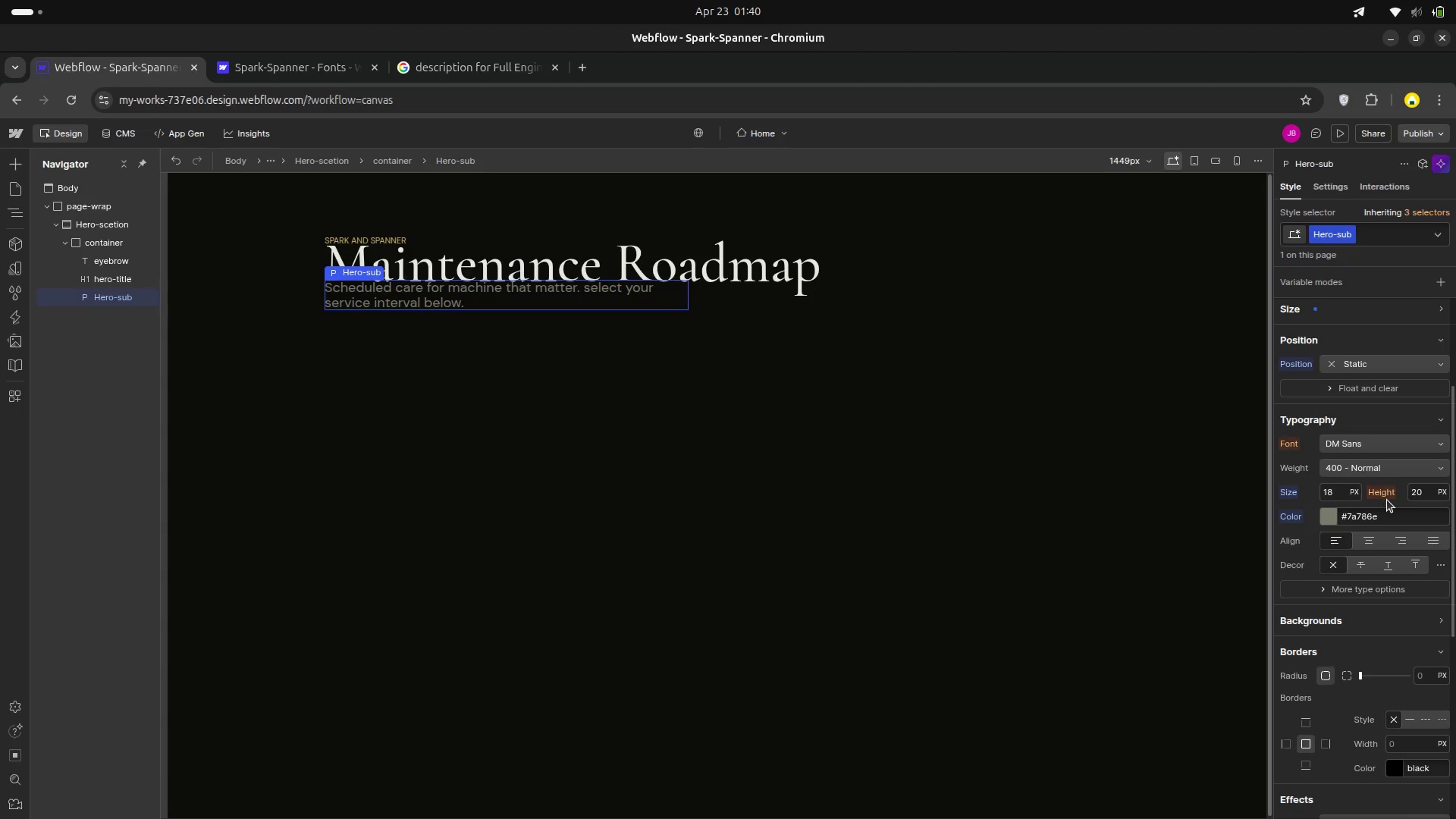 
scroll: coordinate [1350, 561], scroll_direction: down, amount: 2.0
 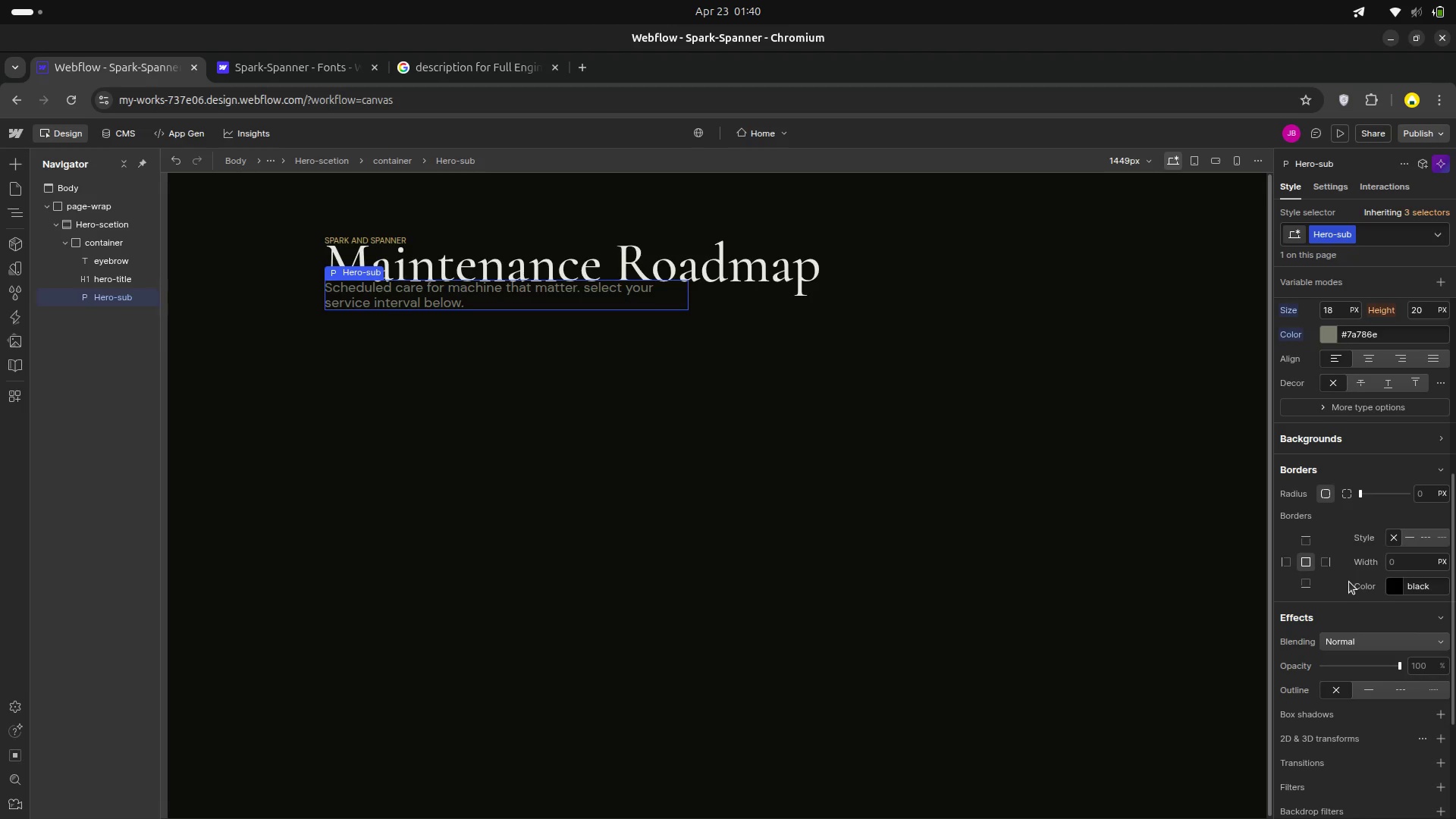 
scroll: coordinate [1351, 581], scroll_direction: up, amount: 8.0
 